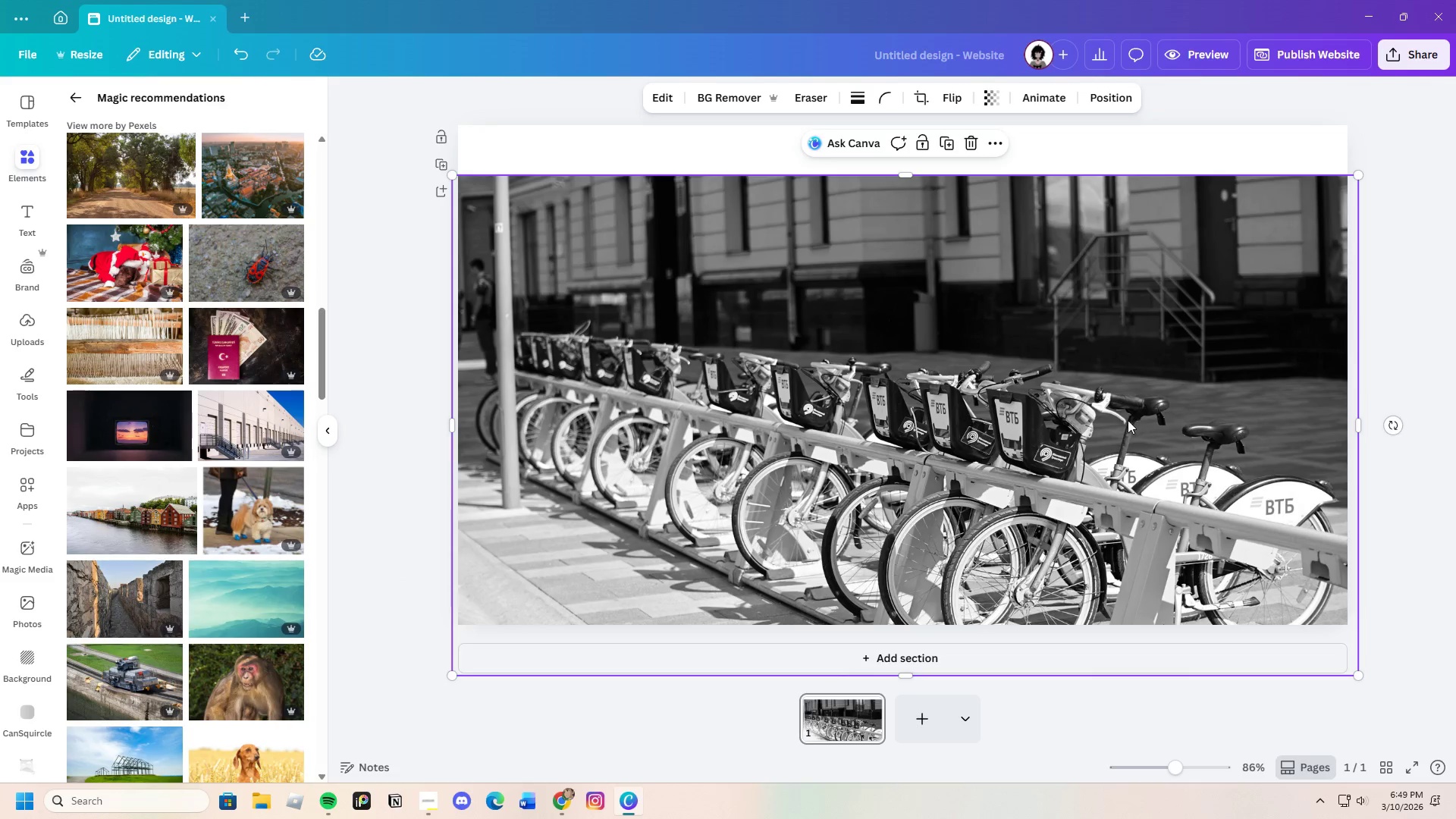 
scroll: coordinate [1114, 421], scroll_direction: up, amount: 2.0
 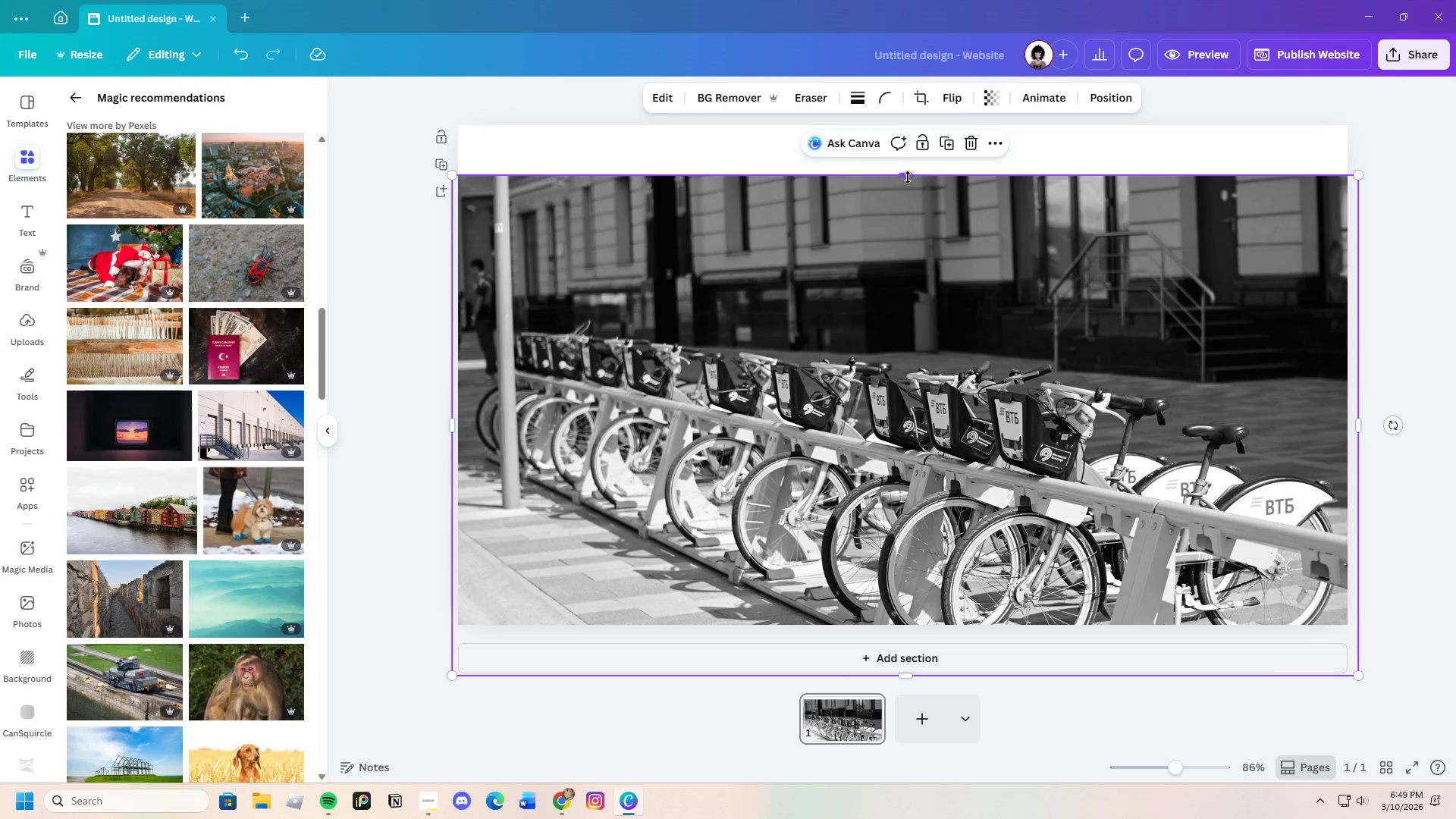 
left_click_drag(start_coordinate=[908, 177], to_coordinate=[923, 109])
 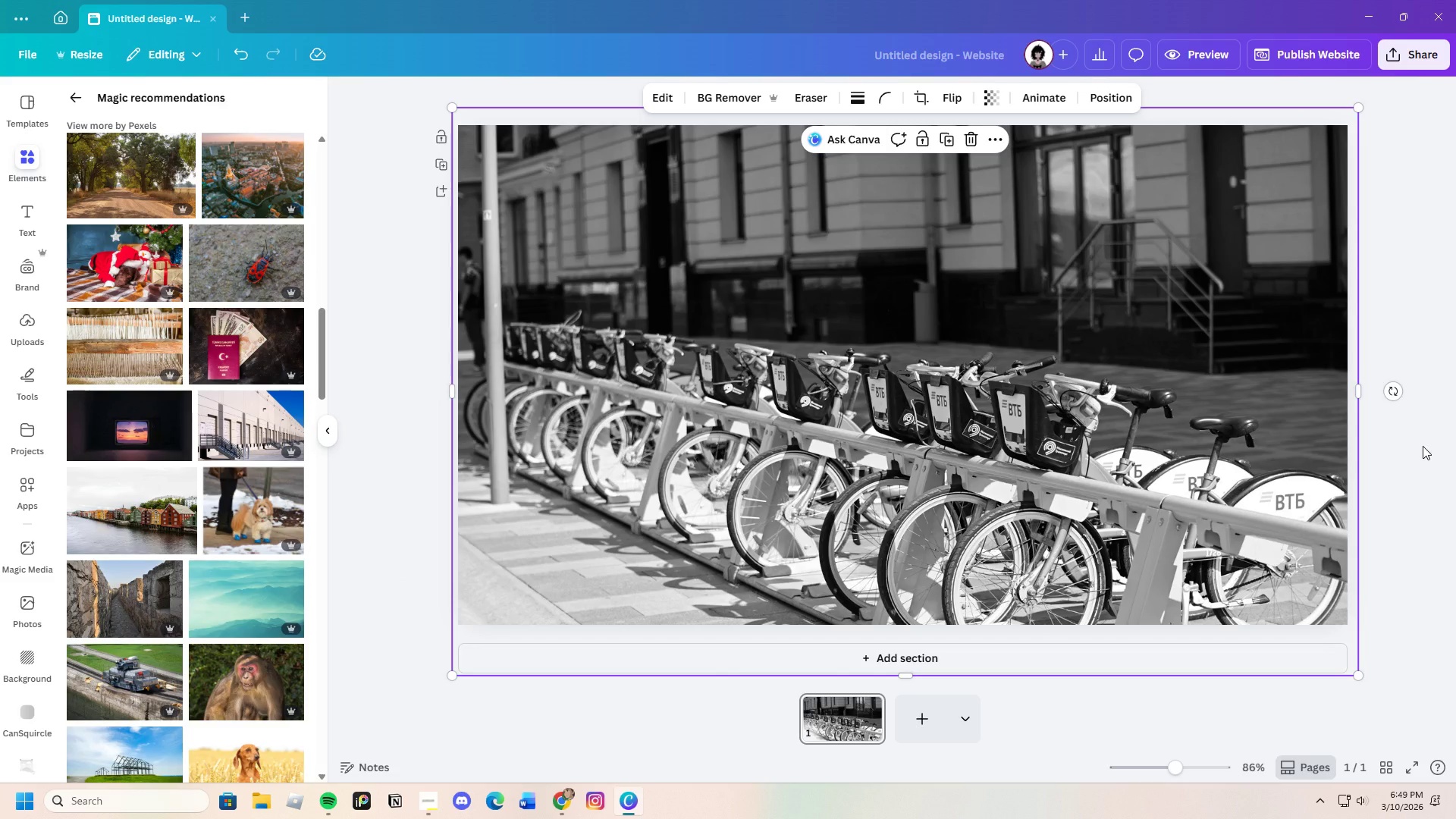 
left_click([1423, 446])
 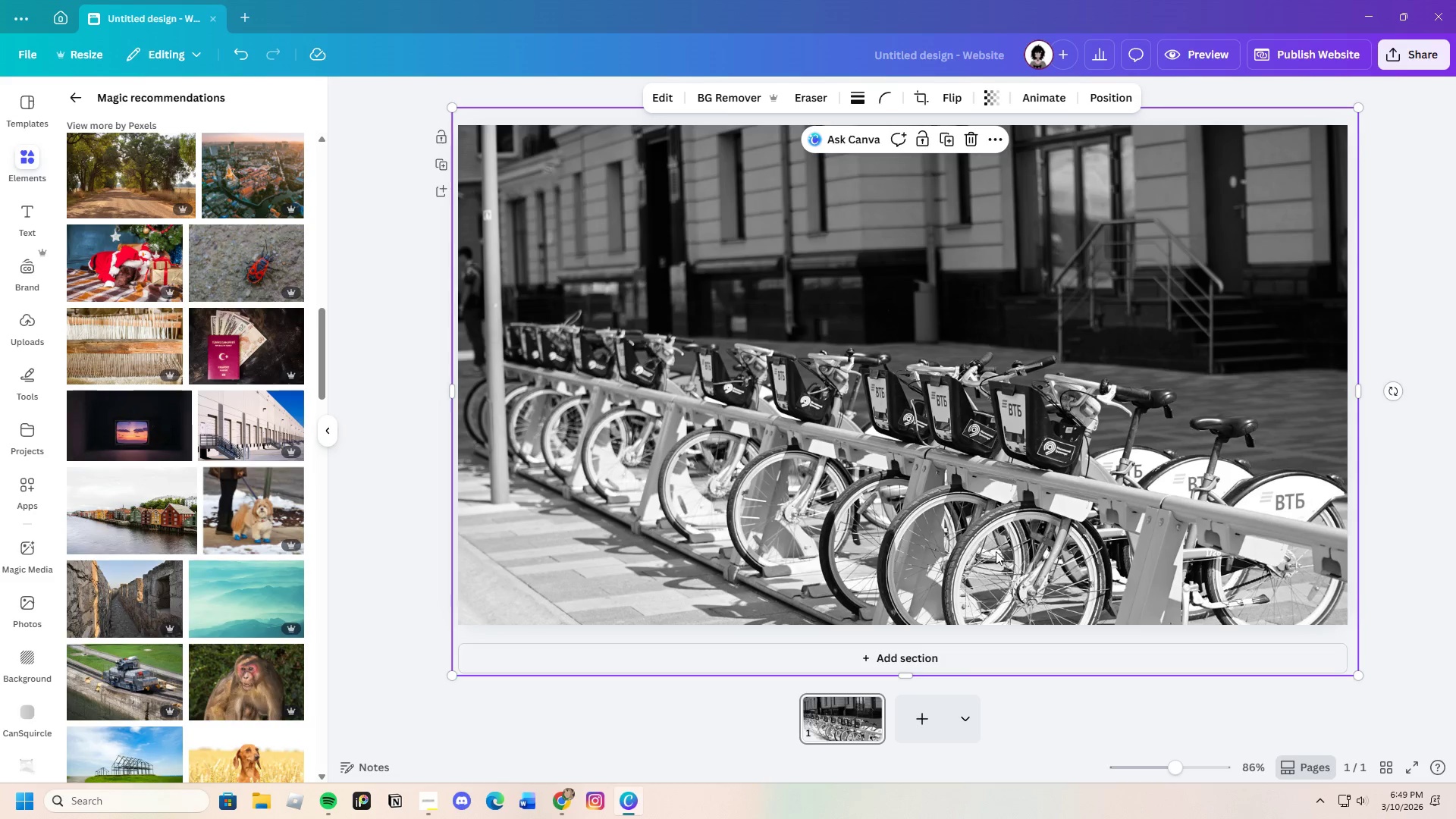 
wait(6.81)
 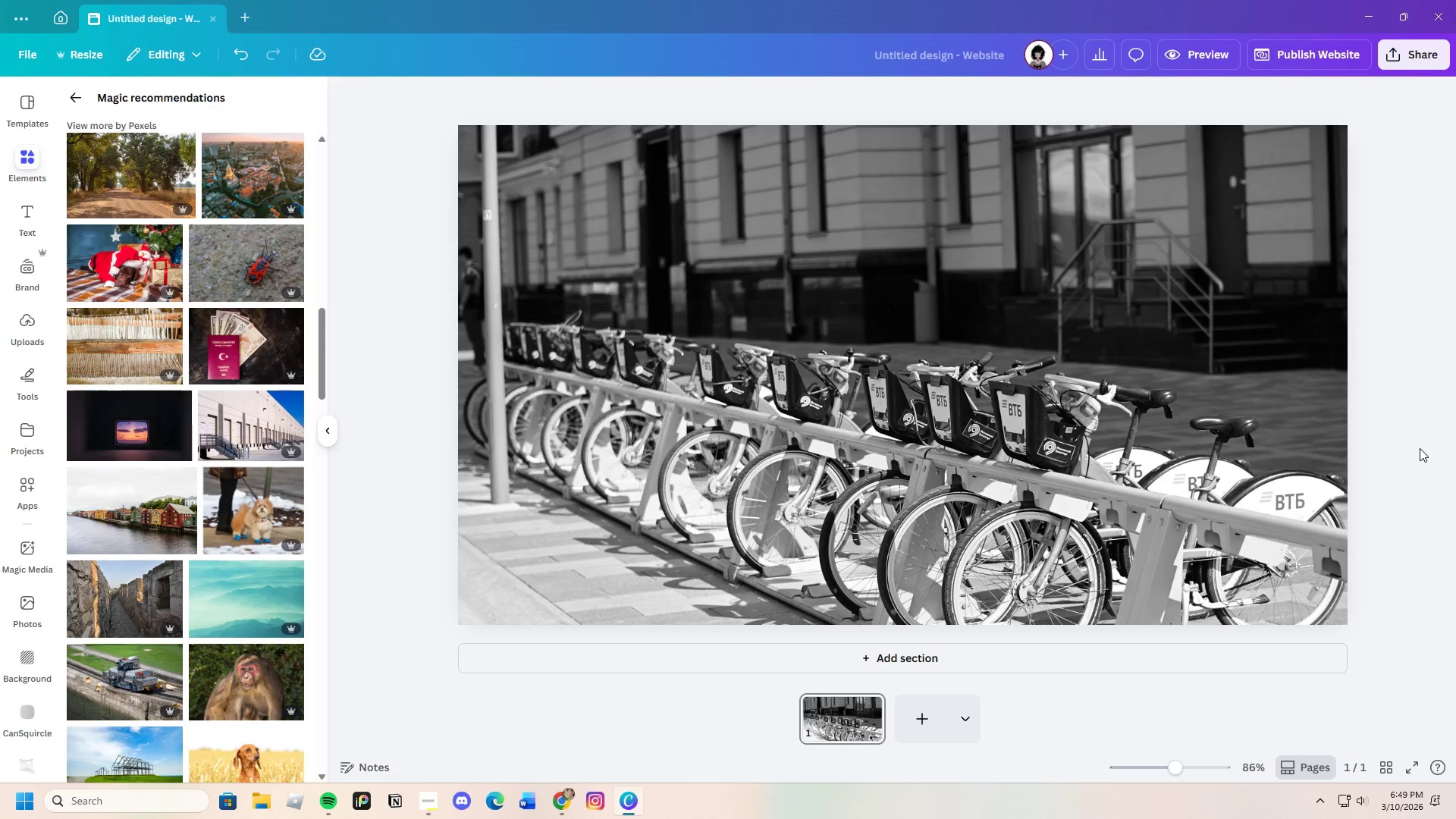 
left_click_drag(start_coordinate=[981, 138], to_coordinate=[962, 138])
 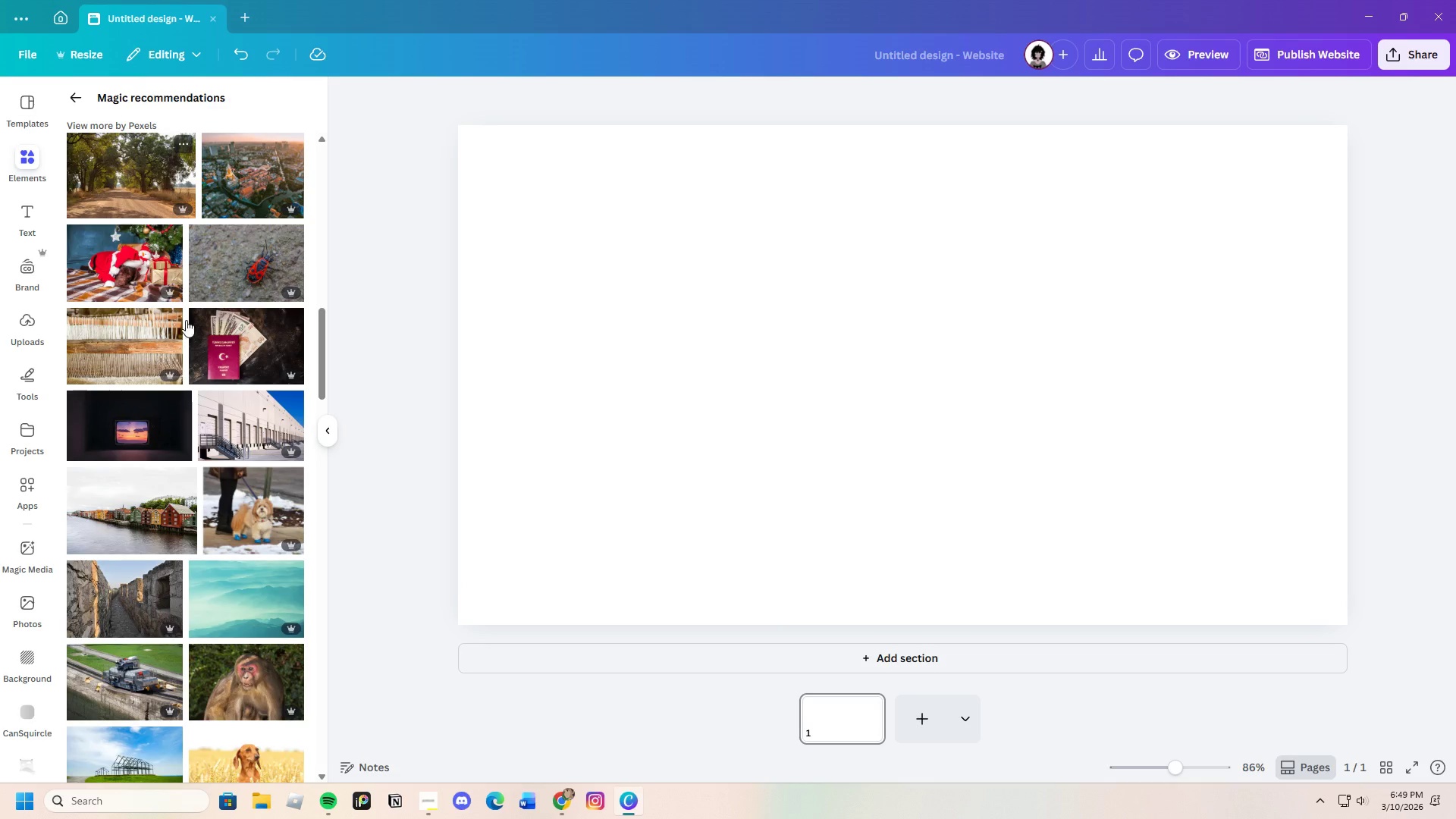 
scroll: coordinate [224, 478], scroll_direction: up, amount: 18.0
 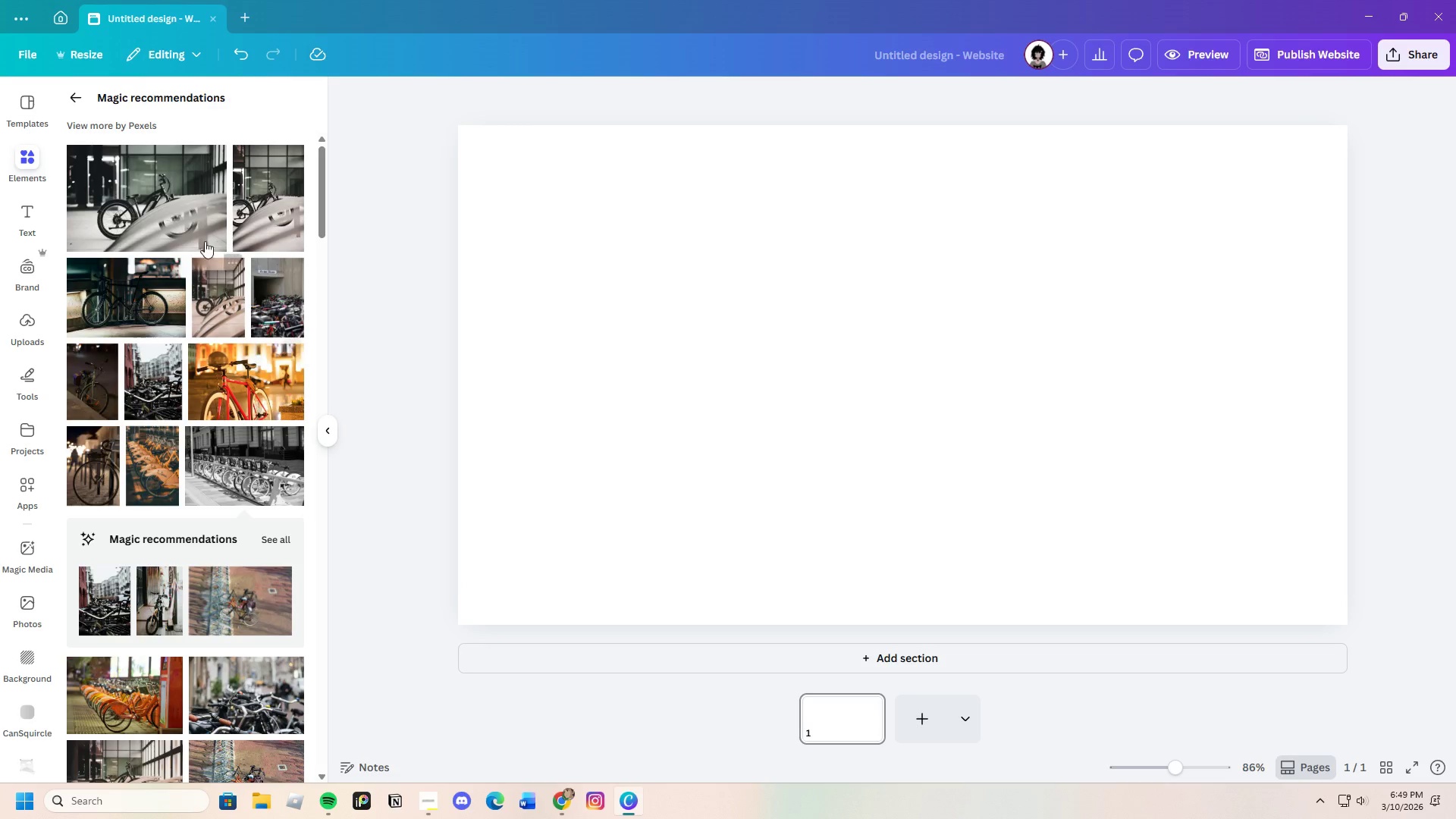 
left_click([176, 199])
 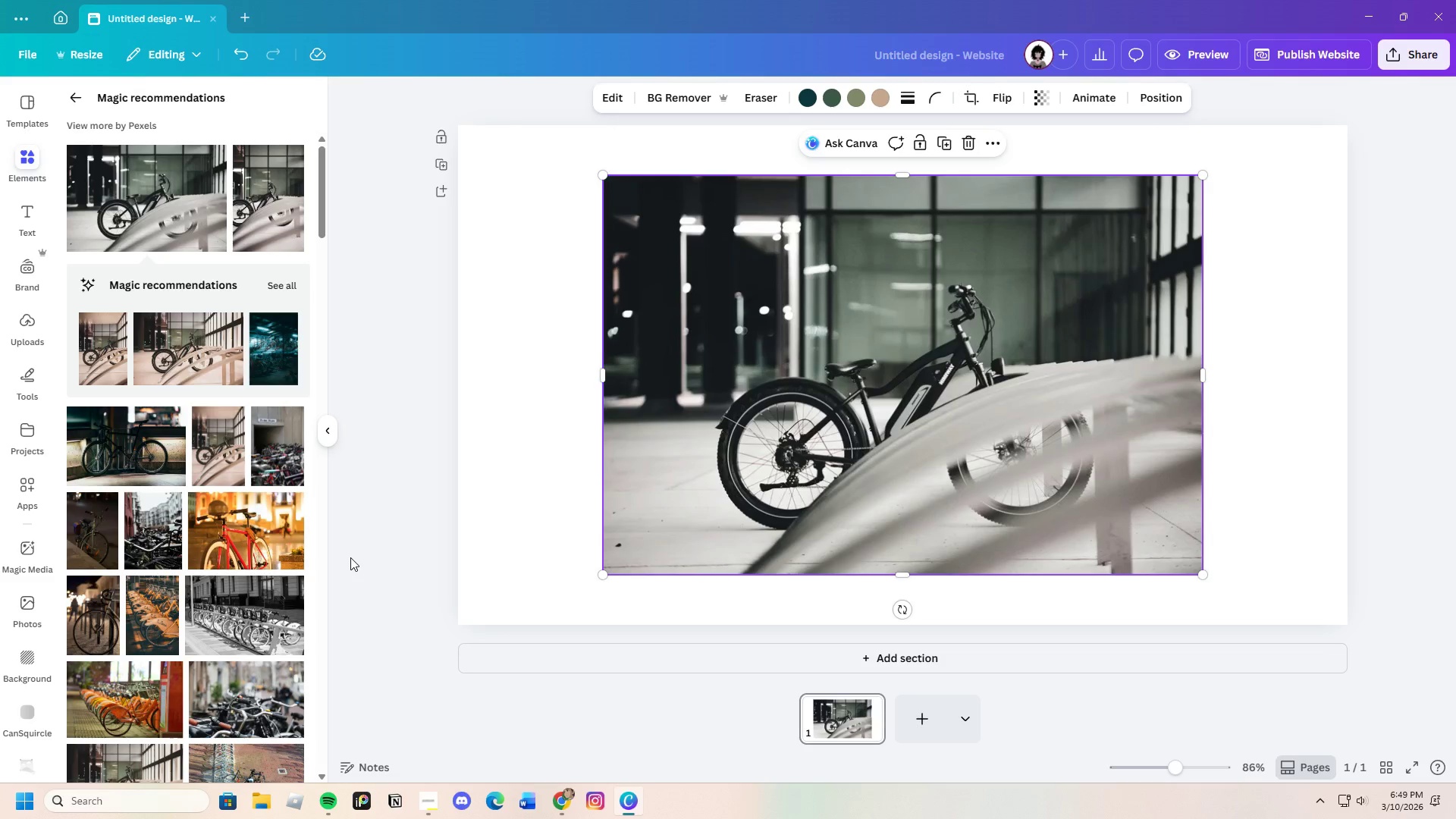 
wait(6.84)
 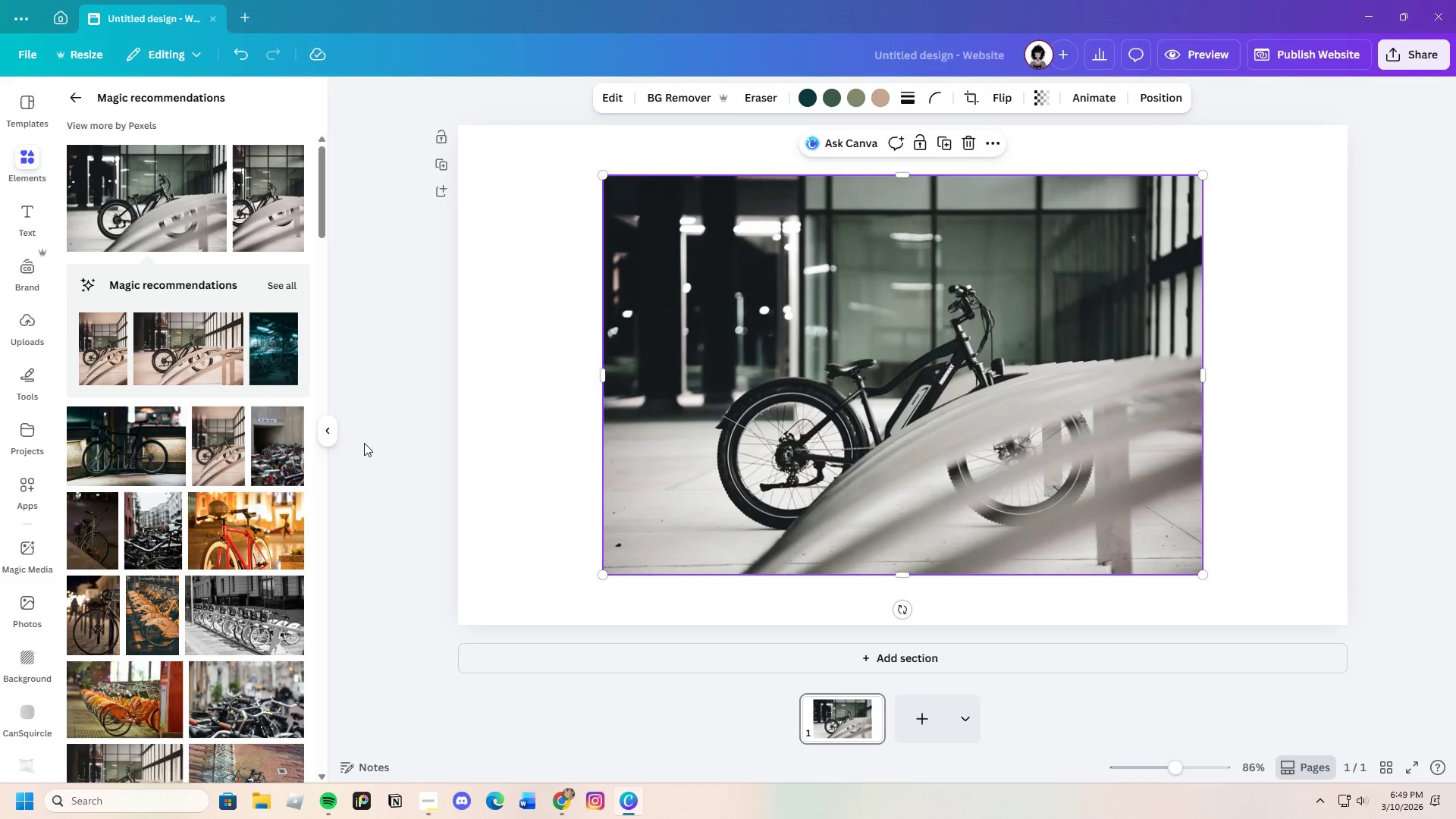 
scroll: coordinate [218, 654], scroll_direction: down, amount: 6.0
 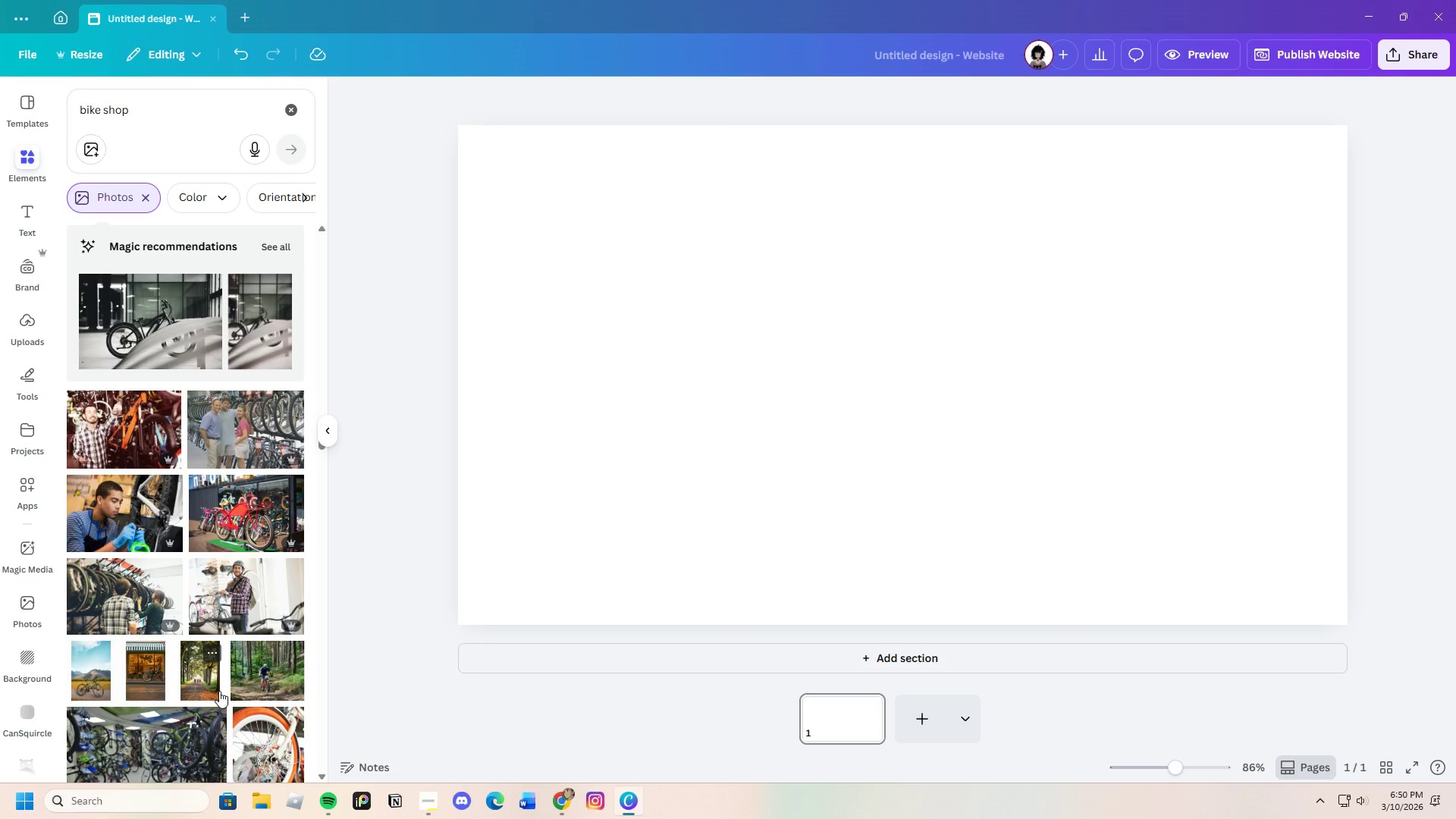 
wait(14.87)
 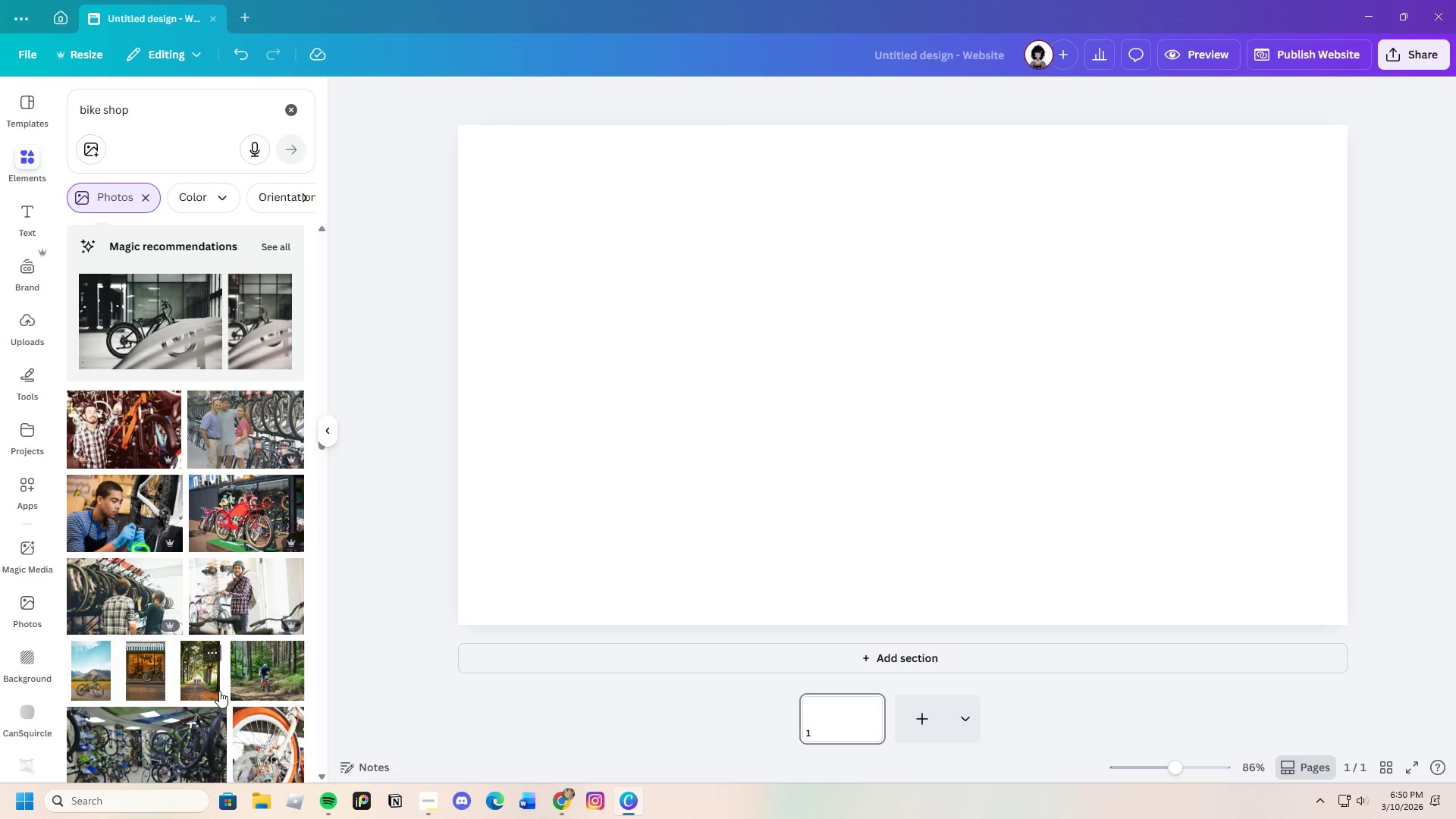 
scroll: coordinate [223, 698], scroll_direction: down, amount: 8.0
 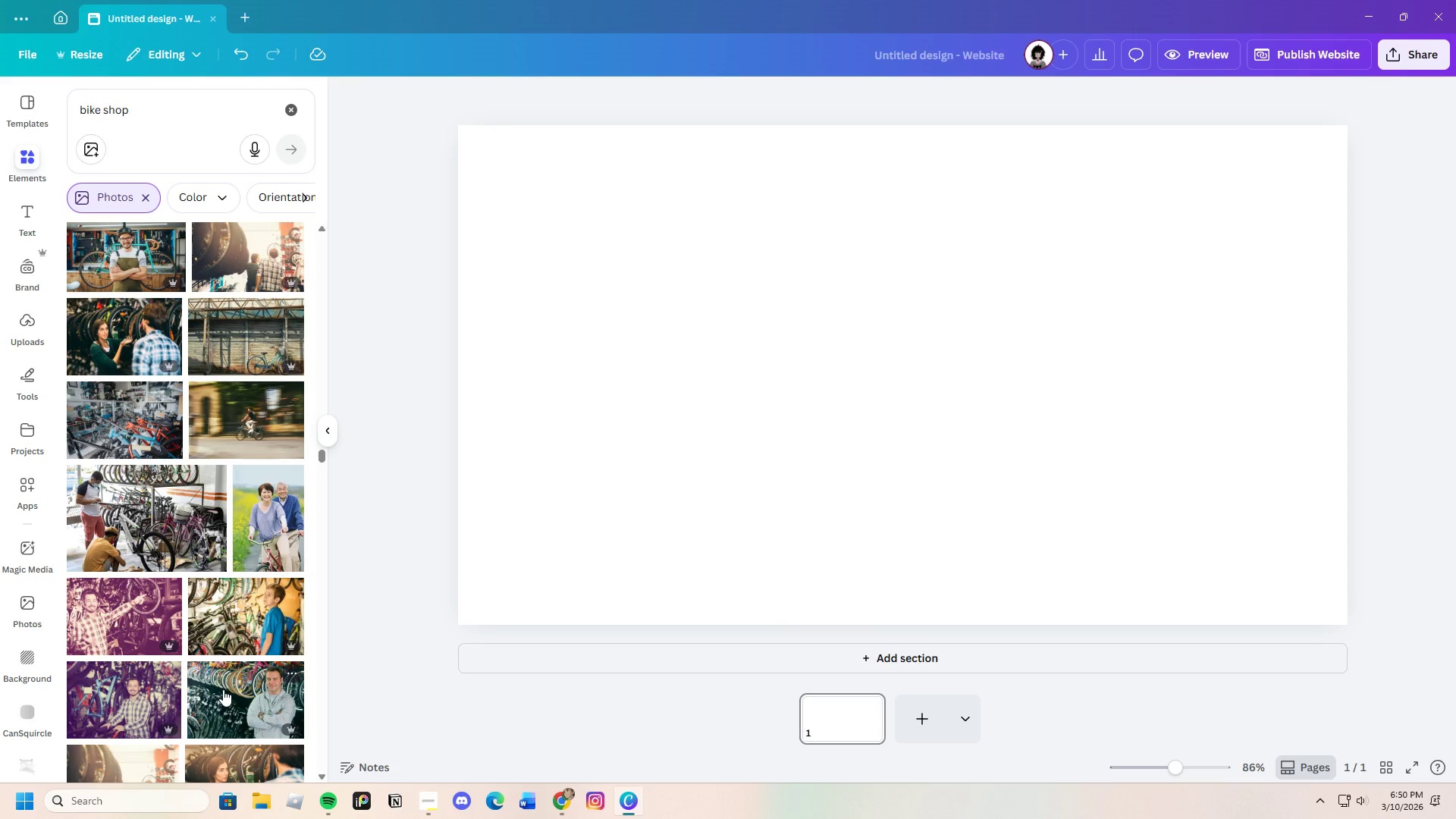 
wait(11.53)
 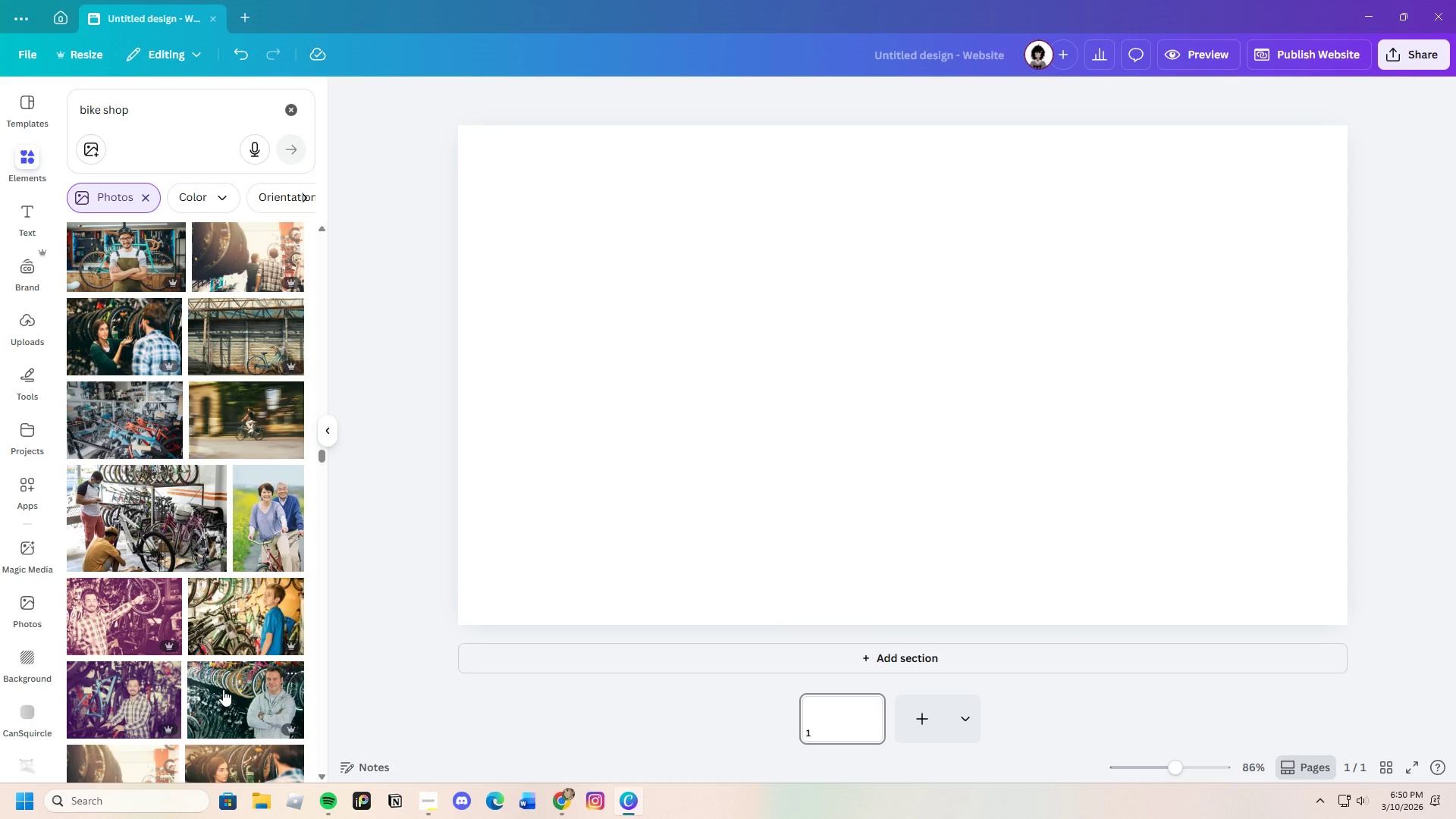 
scroll: coordinate [223, 689], scroll_direction: down, amount: 3.0
 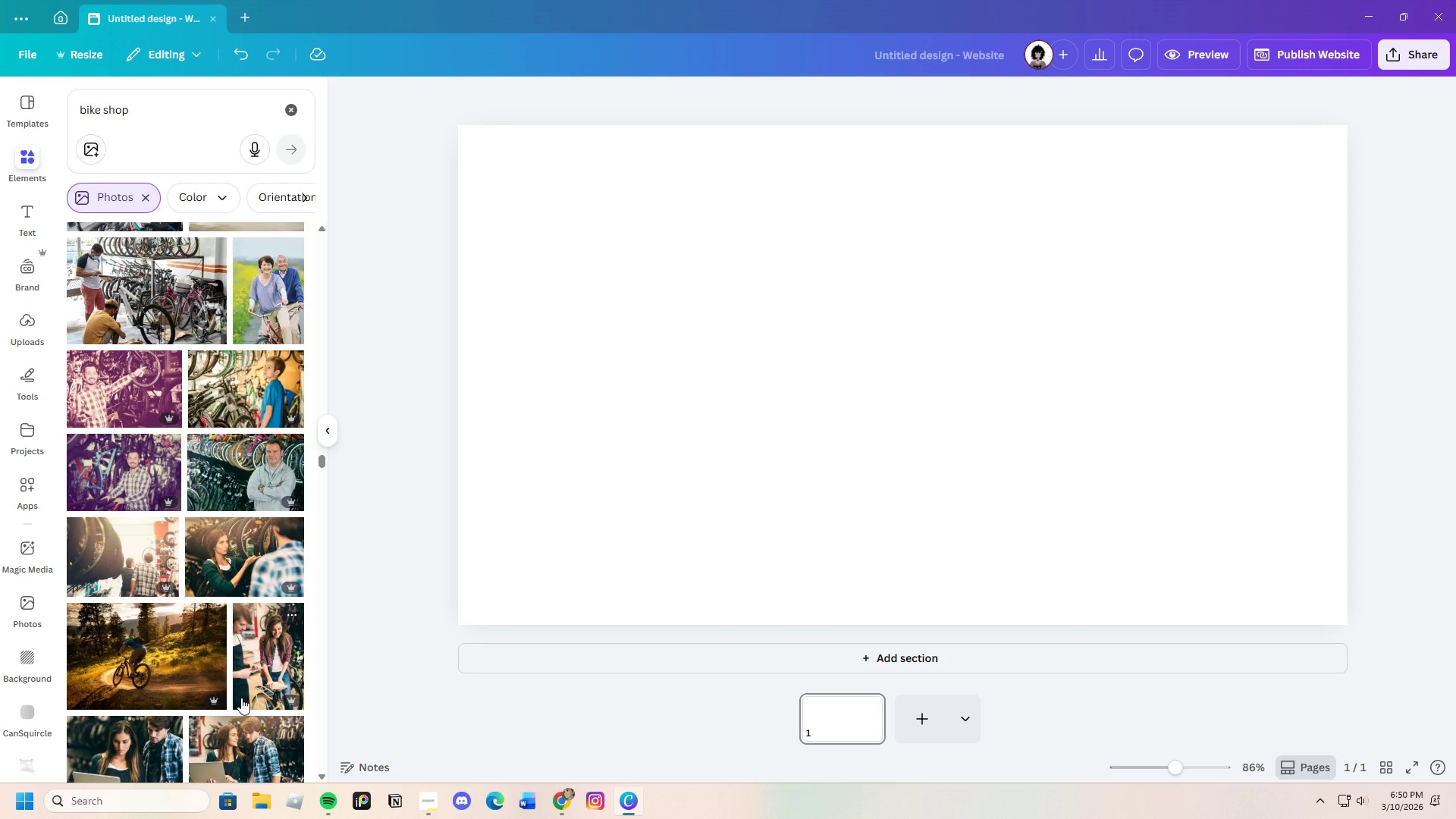 
wait(23.1)
 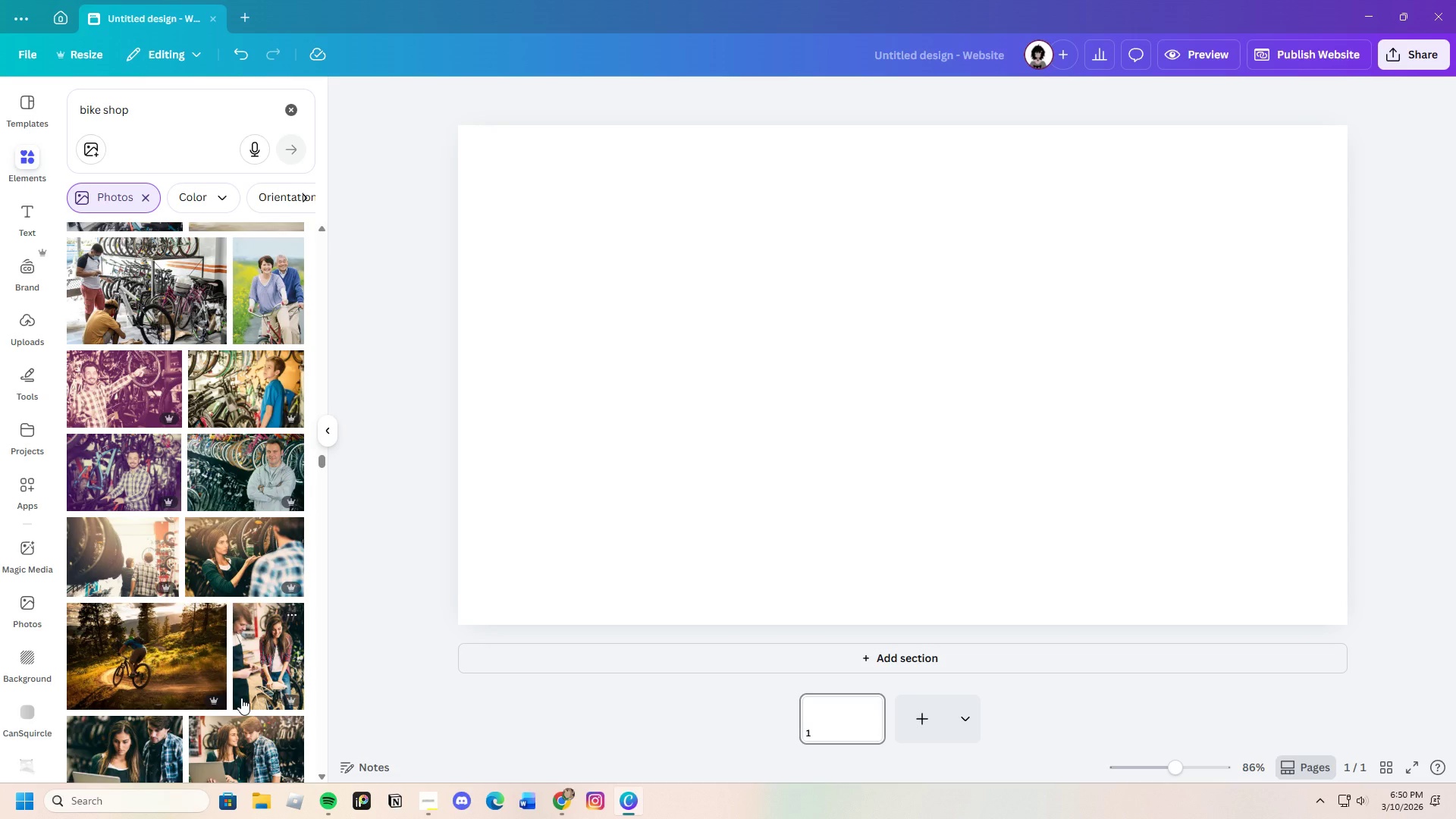 
scroll: coordinate [244, 702], scroll_direction: down, amount: 25.0
 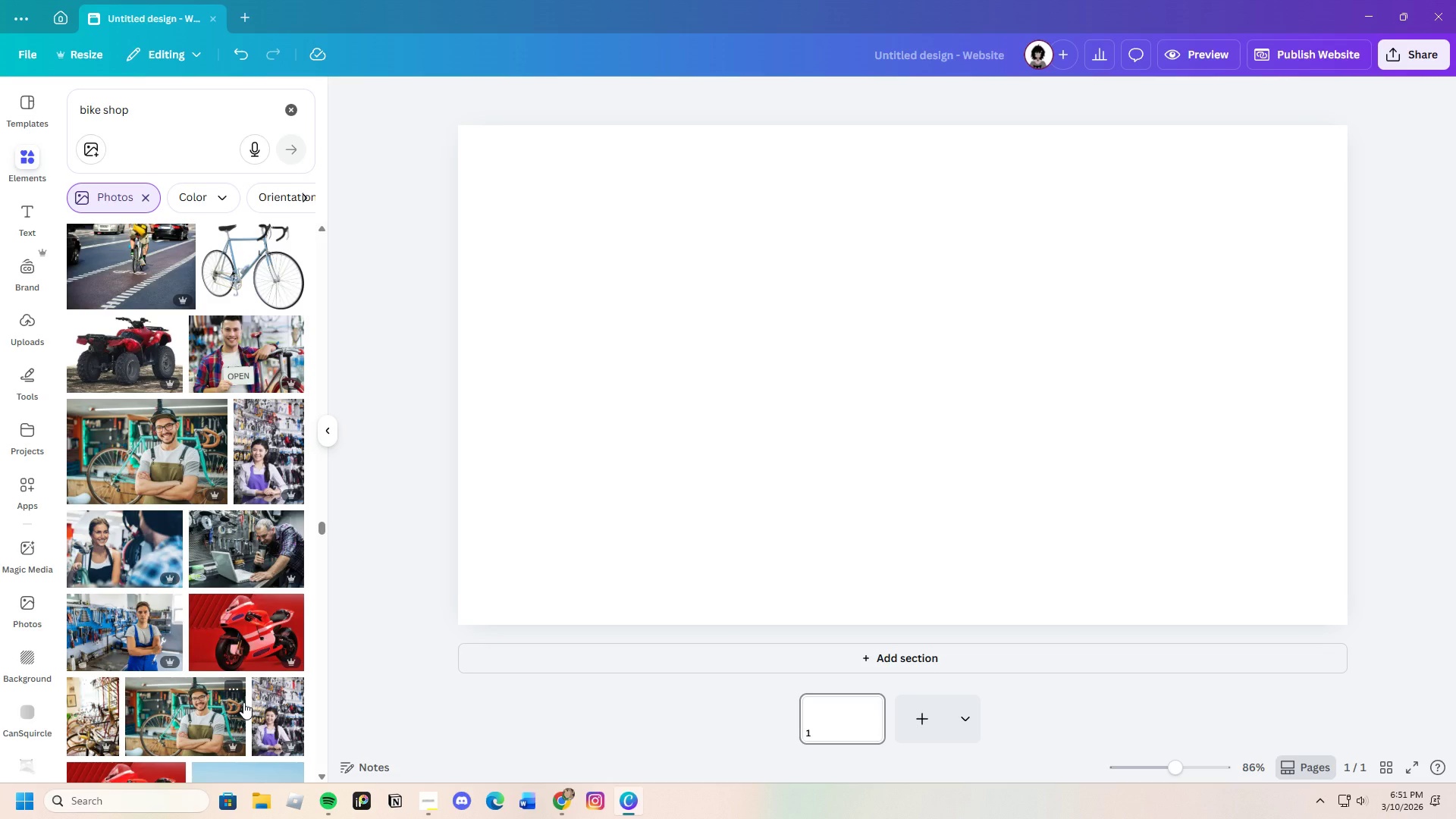 
scroll: coordinate [243, 702], scroll_direction: down, amount: 15.0
 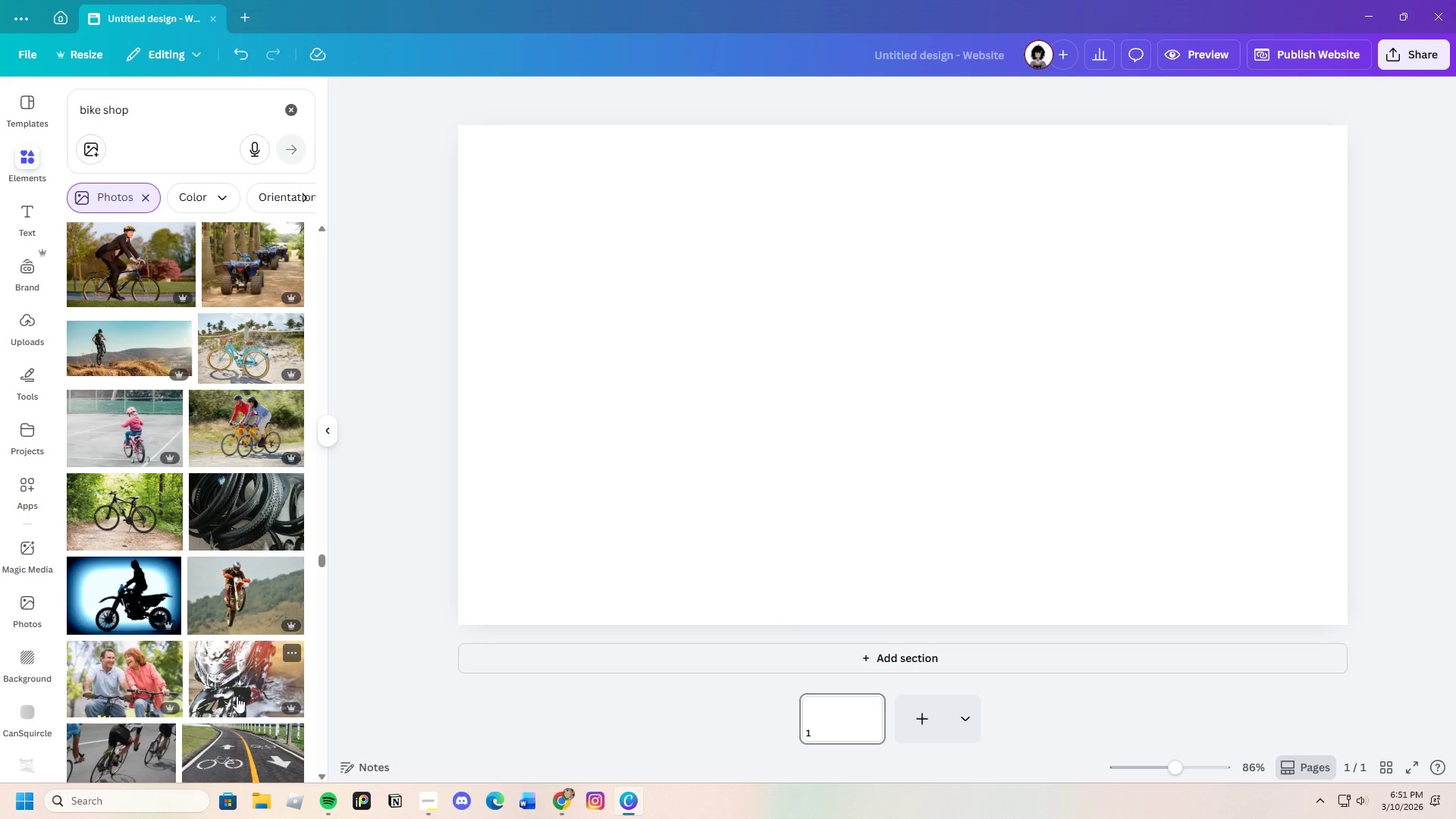 
wait(8.33)
 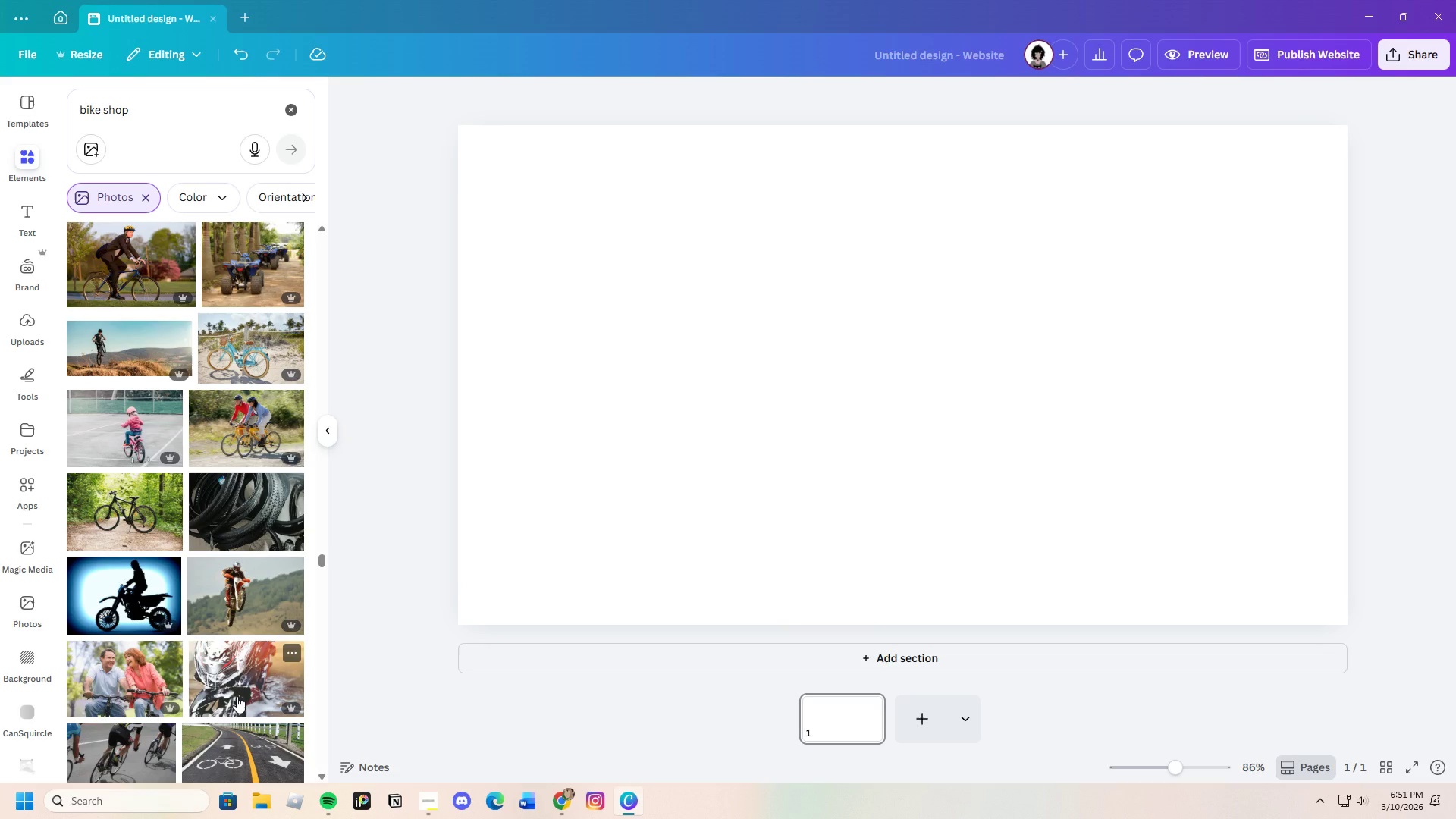 
scroll: coordinate [237, 696], scroll_direction: down, amount: 7.0
 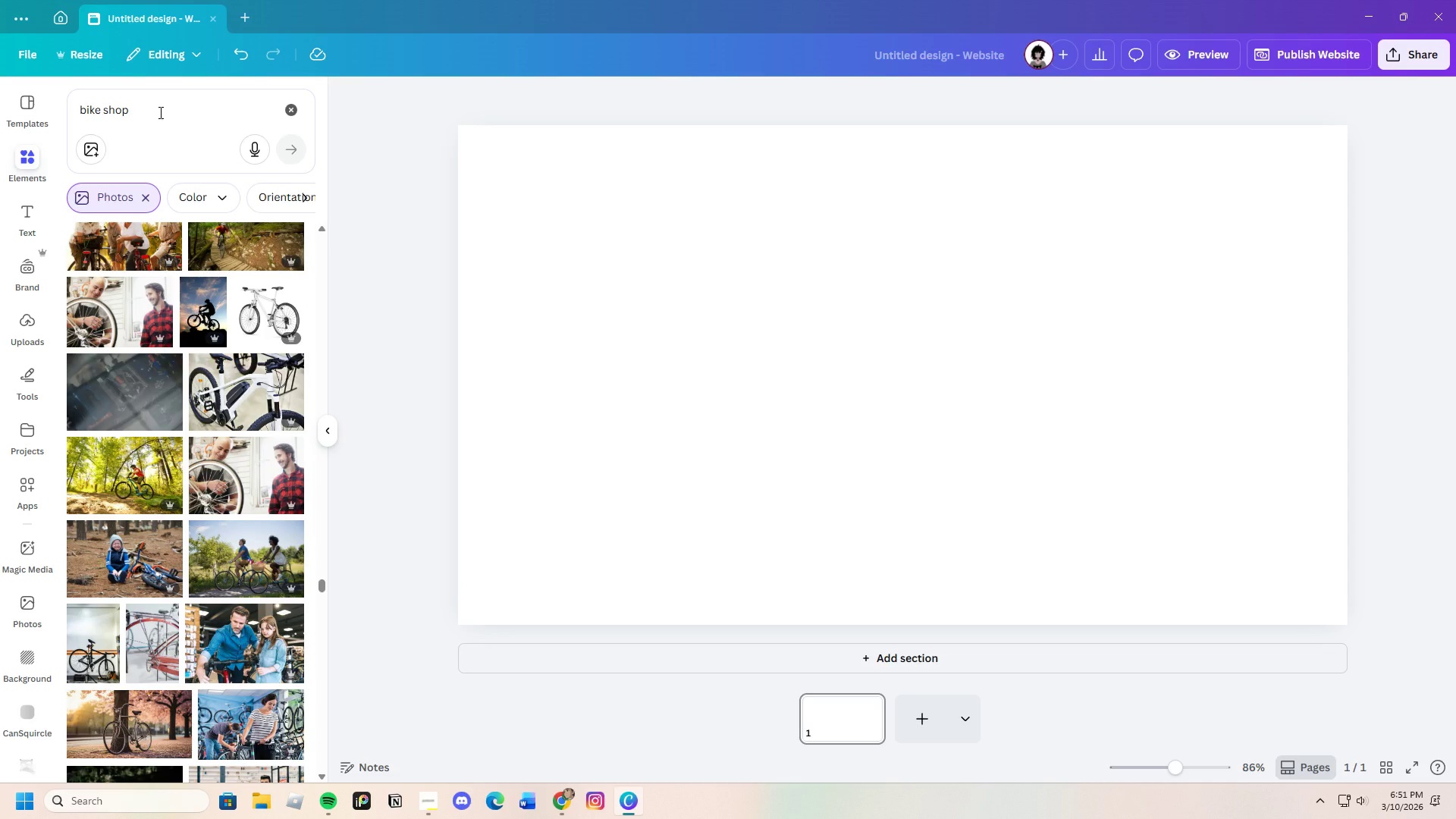 
left_click_drag(start_coordinate=[159, 112], to_coordinate=[0, 115])
 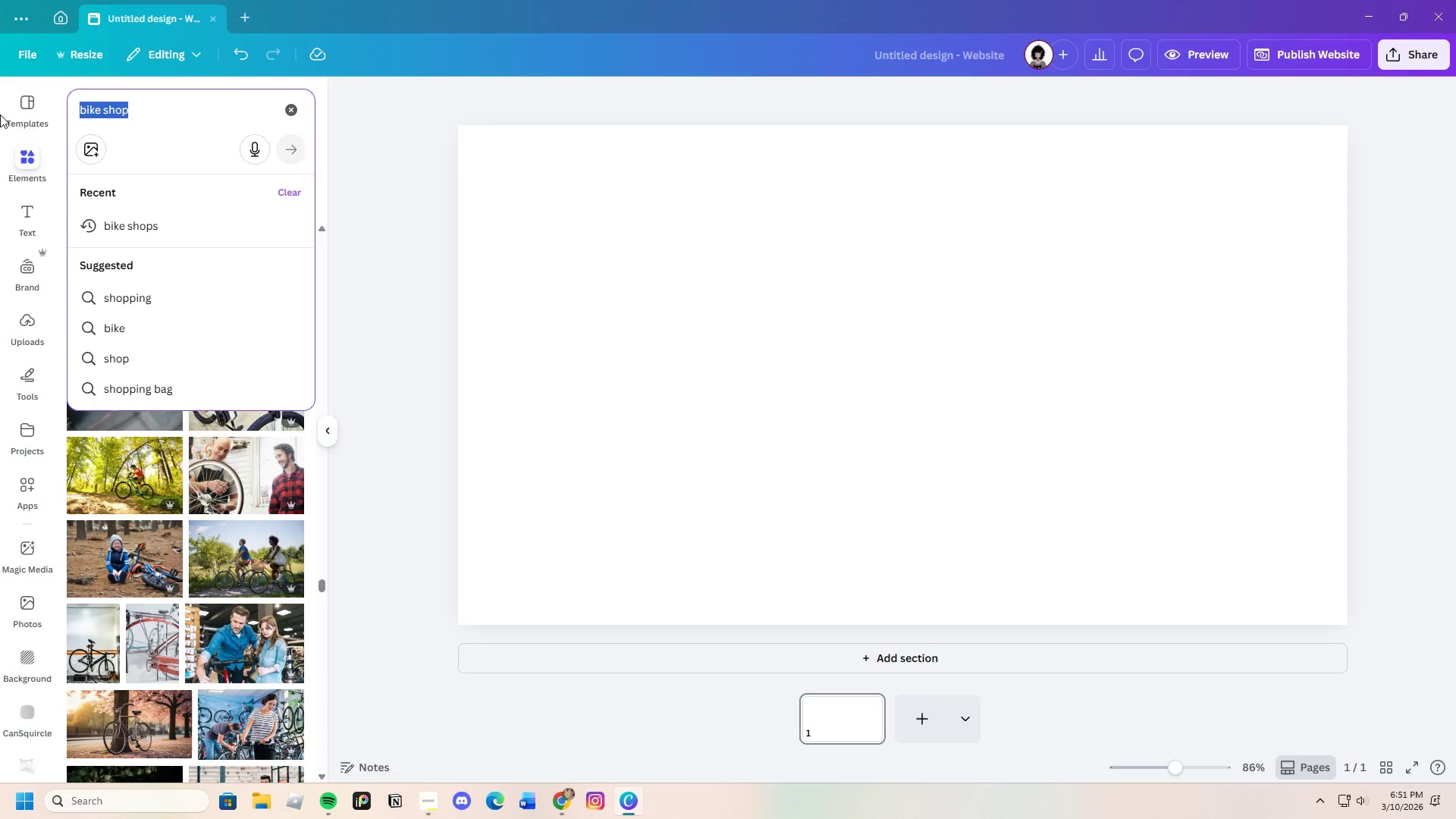 
key(Backspace)
type(empty shop)
 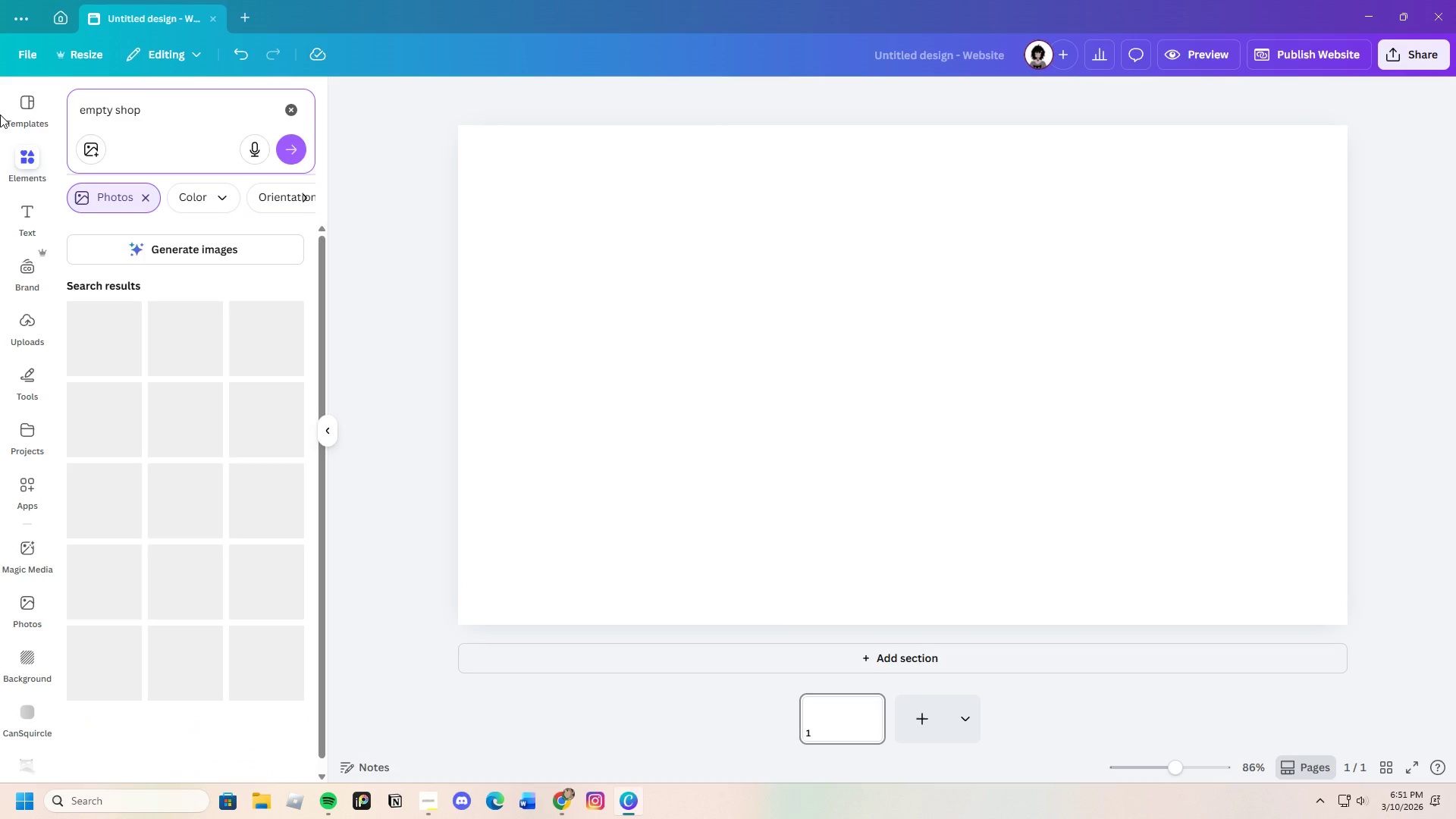 
key(Enter)
 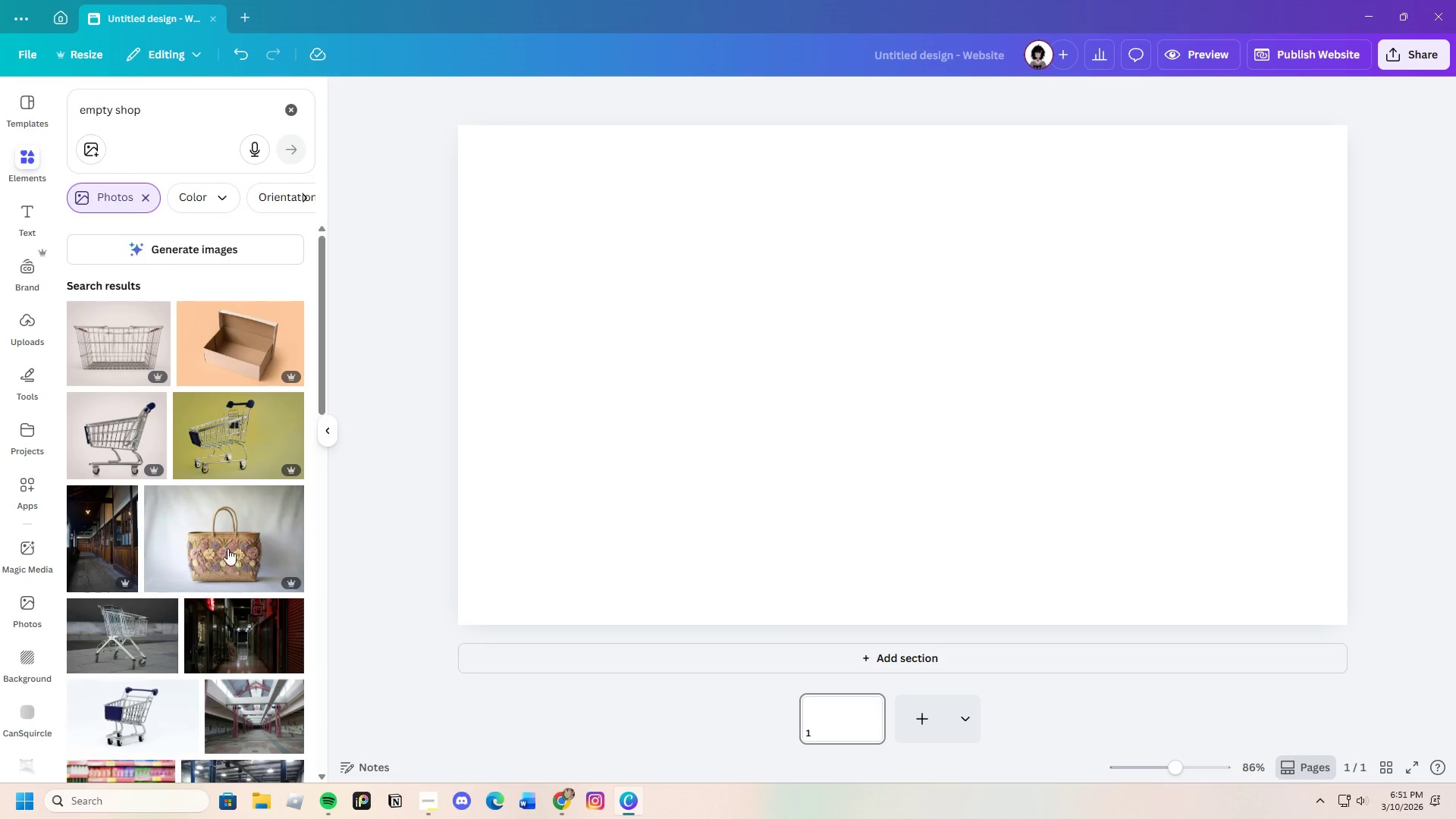 
scroll: coordinate [249, 592], scroll_direction: down, amount: 28.0
 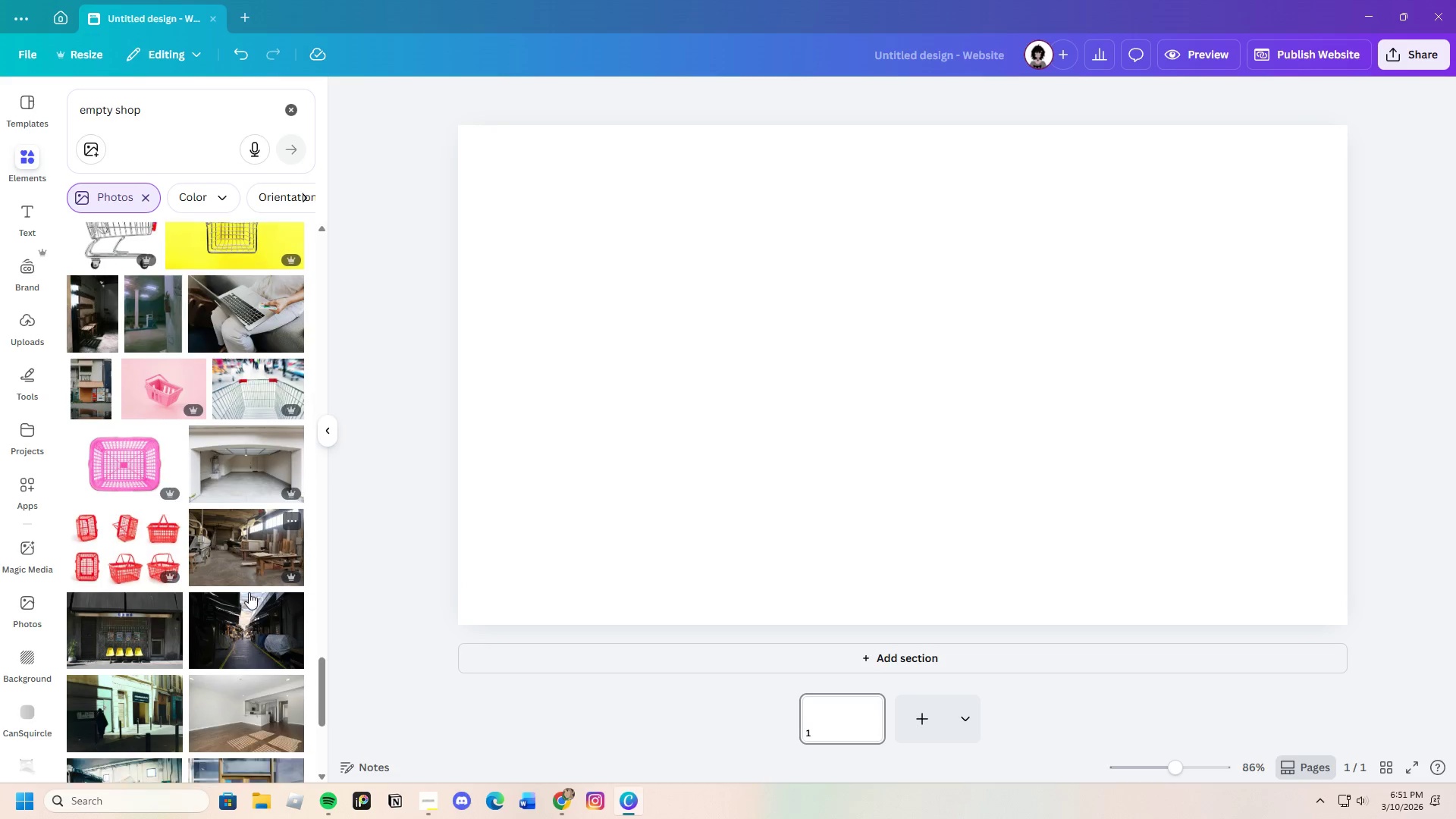 
scroll: coordinate [249, 592], scroll_direction: down, amount: 24.0
 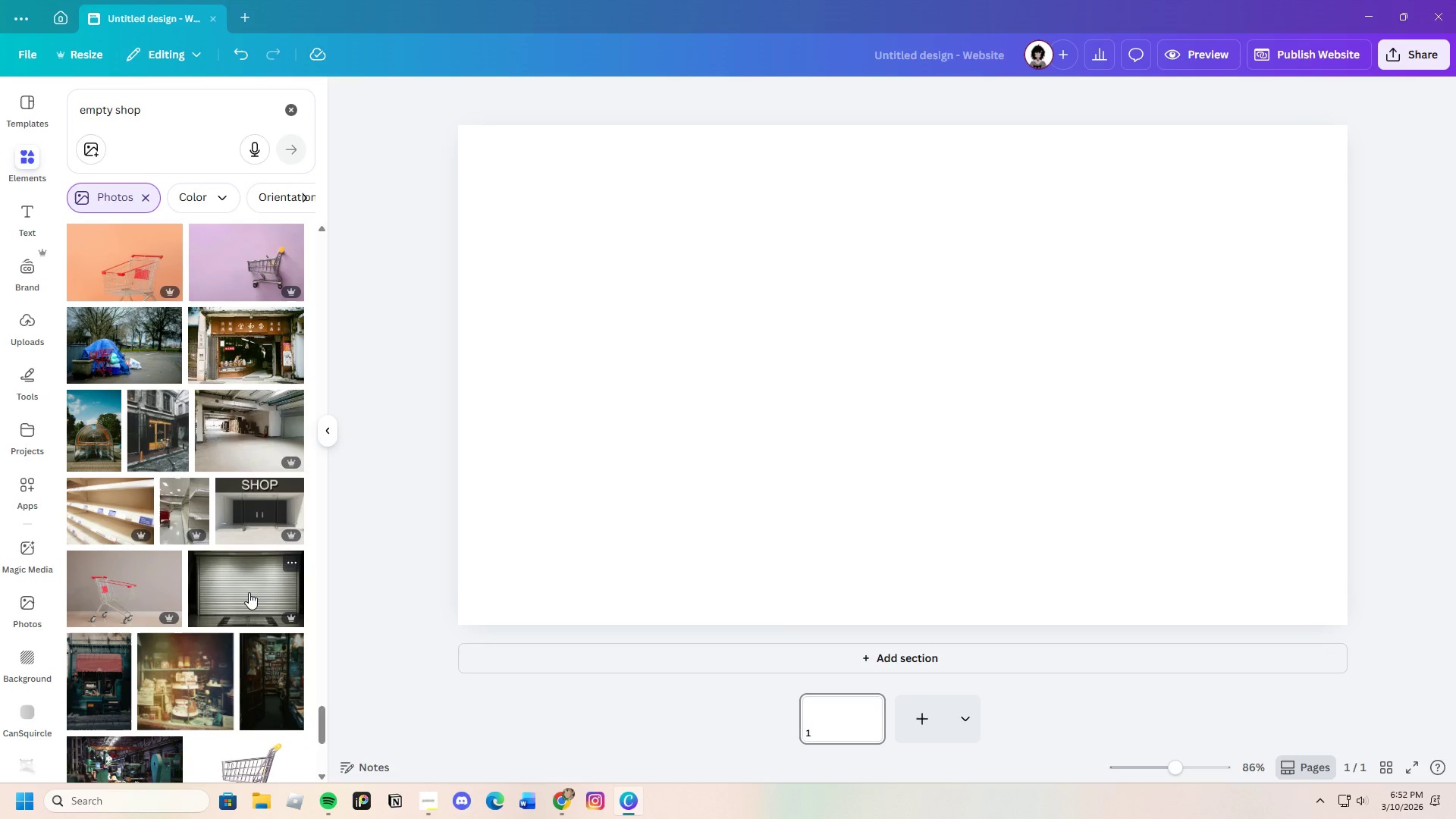 
scroll: coordinate [249, 592], scroll_direction: down, amount: 17.0
 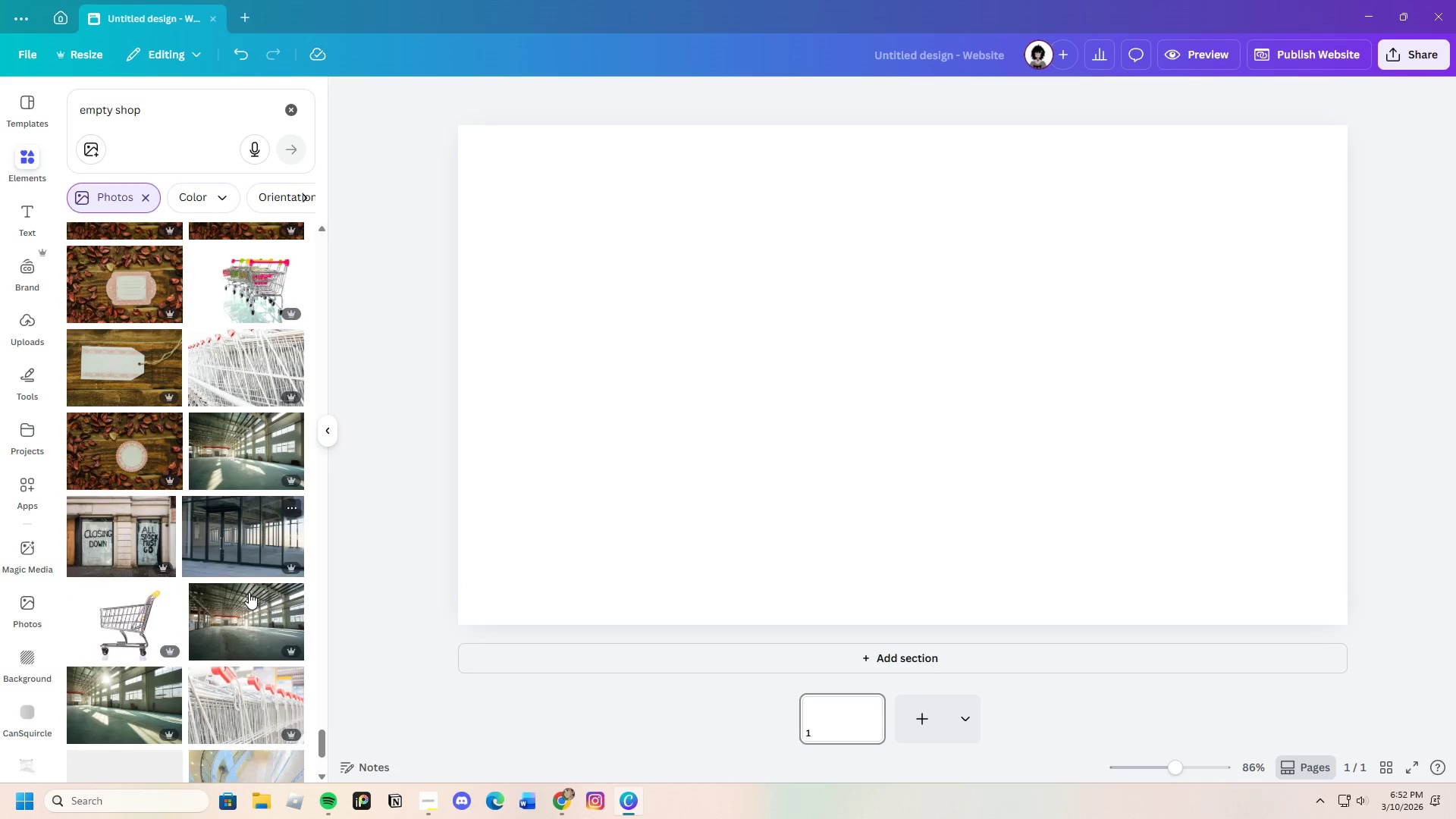 
left_click([222, 457])
 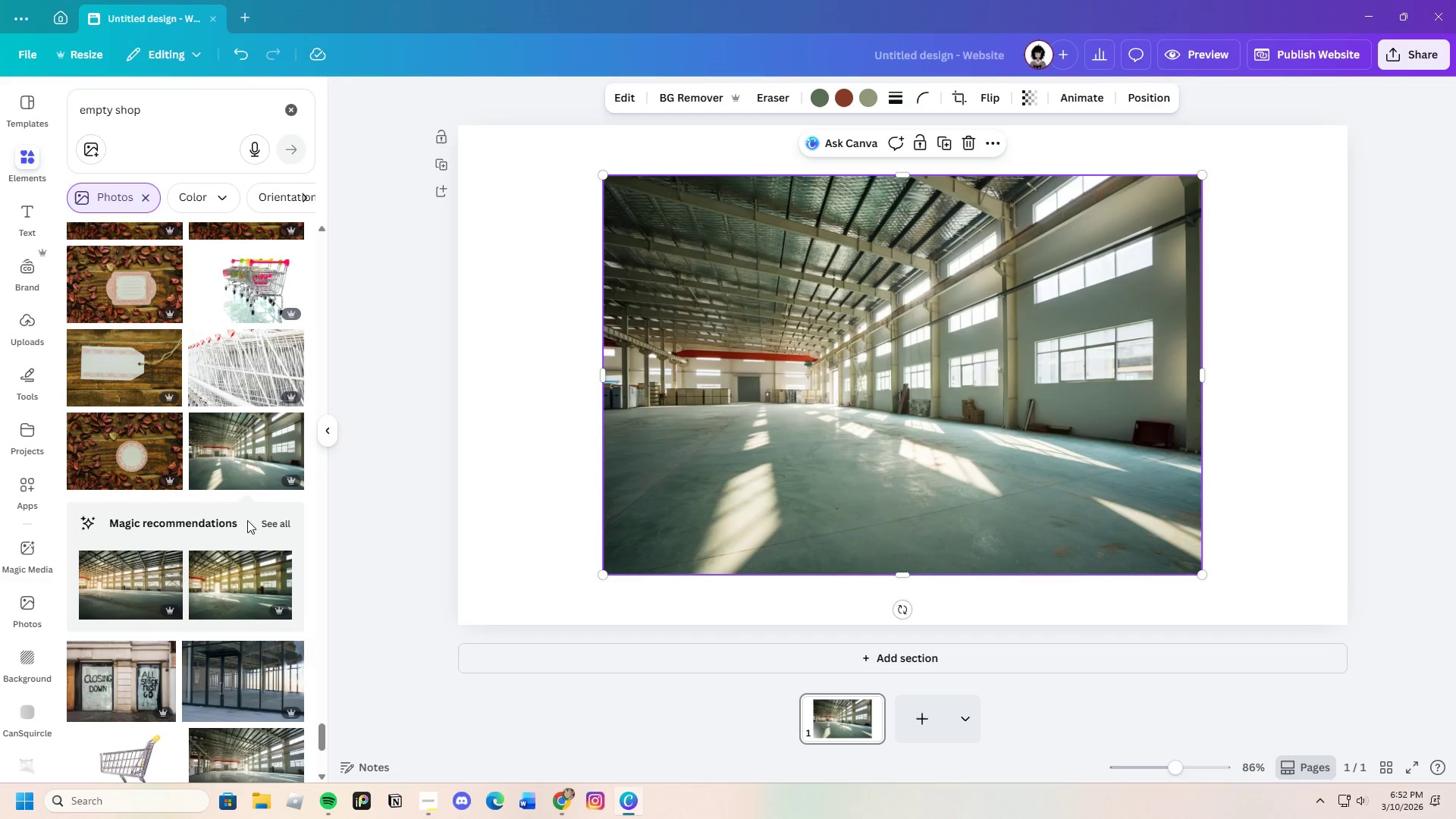 
left_click([273, 513])
 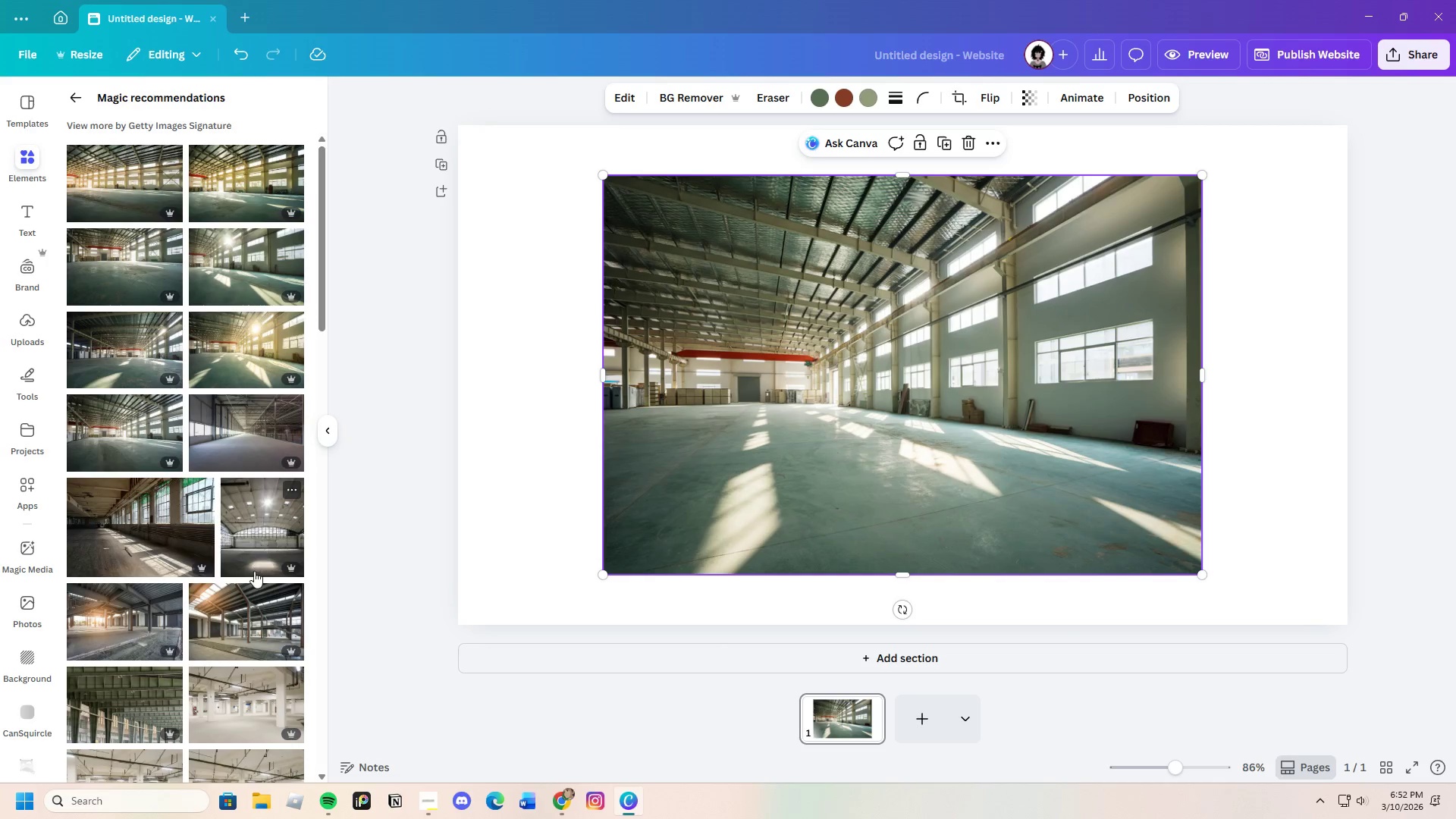 
scroll: coordinate [253, 575], scroll_direction: down, amount: 5.0
 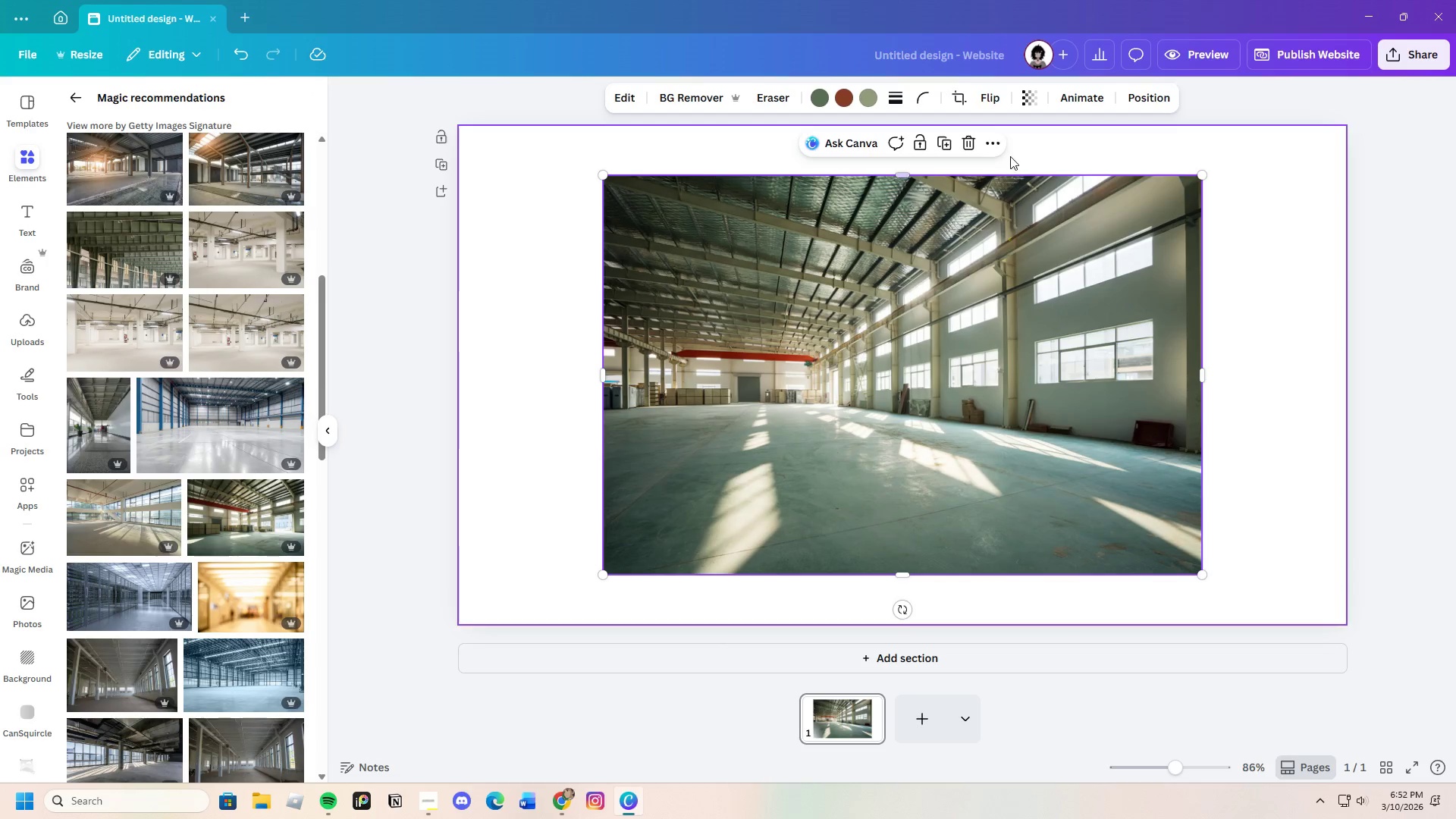 
left_click([972, 140])
 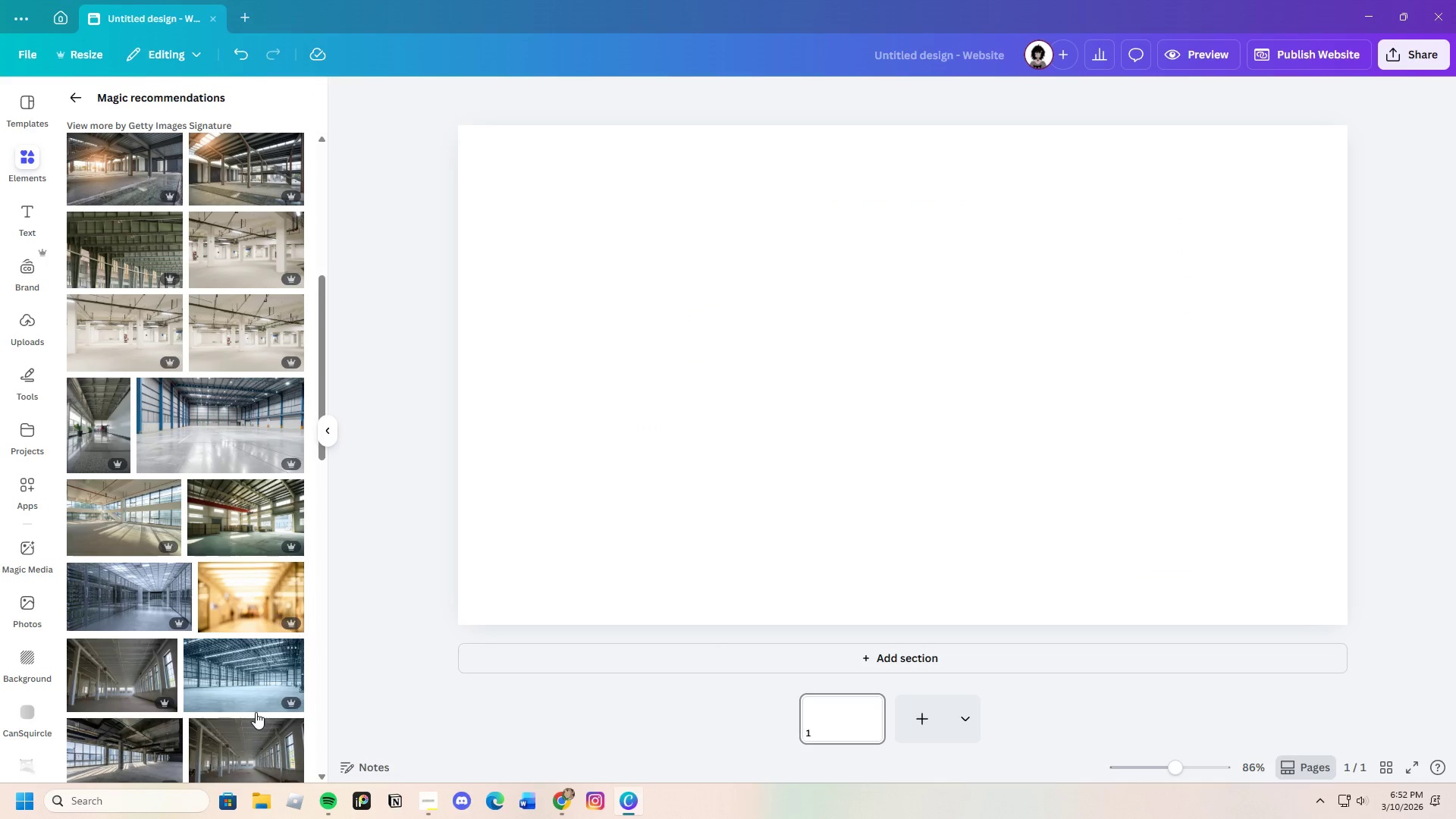 
left_click([139, 610])
 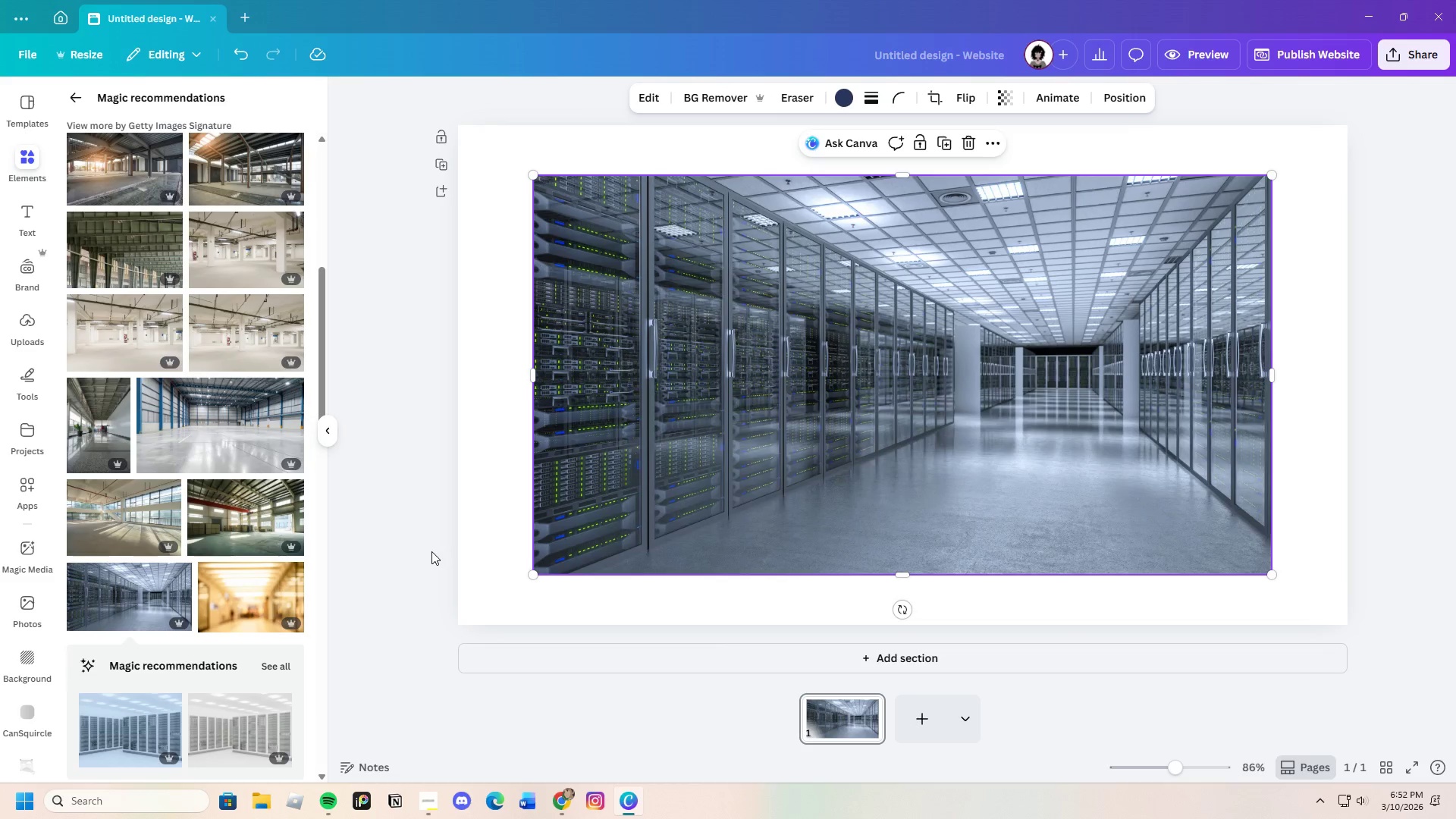 
scroll: coordinate [209, 668], scroll_direction: down, amount: 11.0
 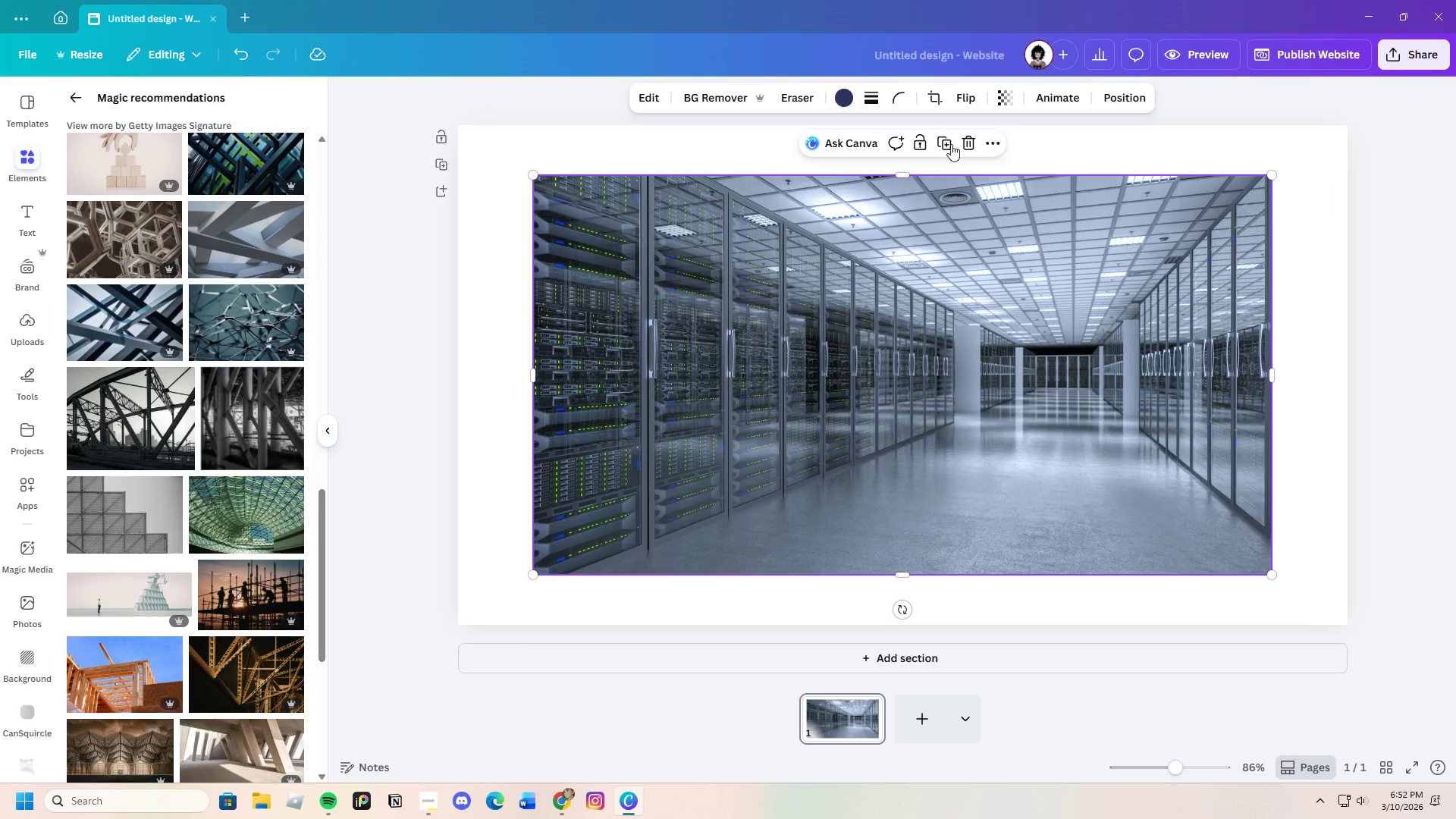 
left_click([964, 140])
 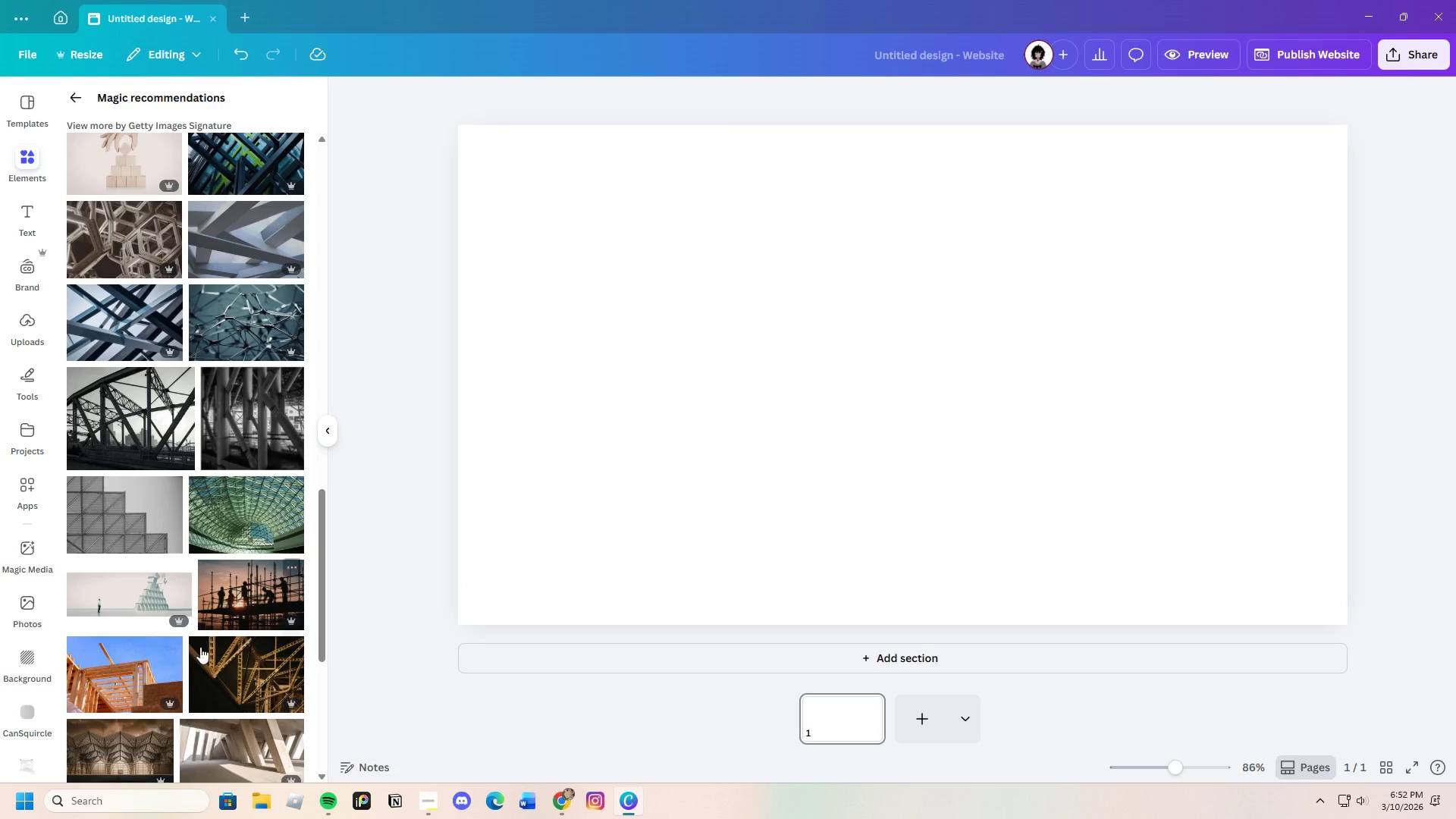 
scroll: coordinate [198, 657], scroll_direction: down, amount: 4.0
 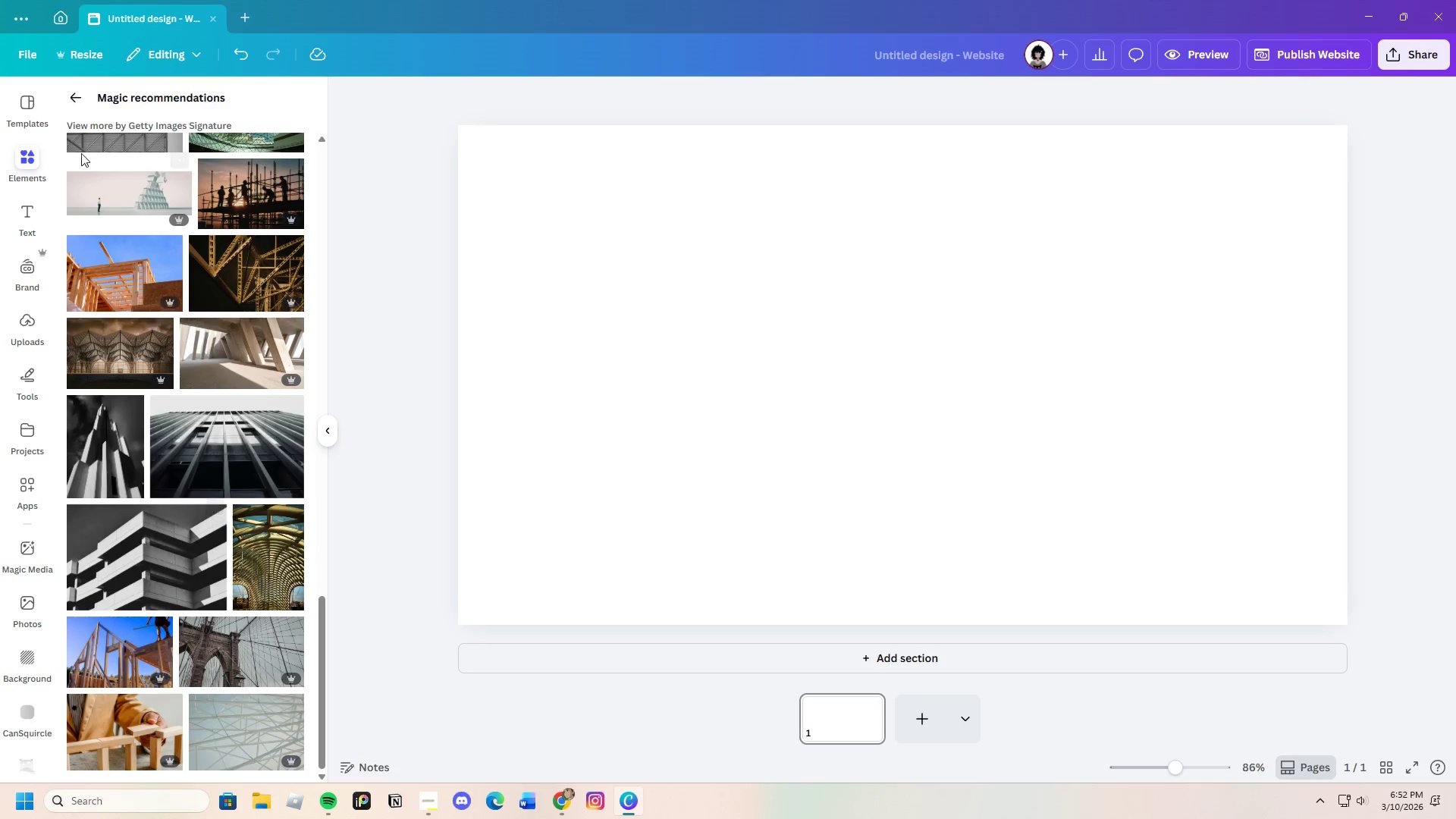 
left_click([76, 107])
 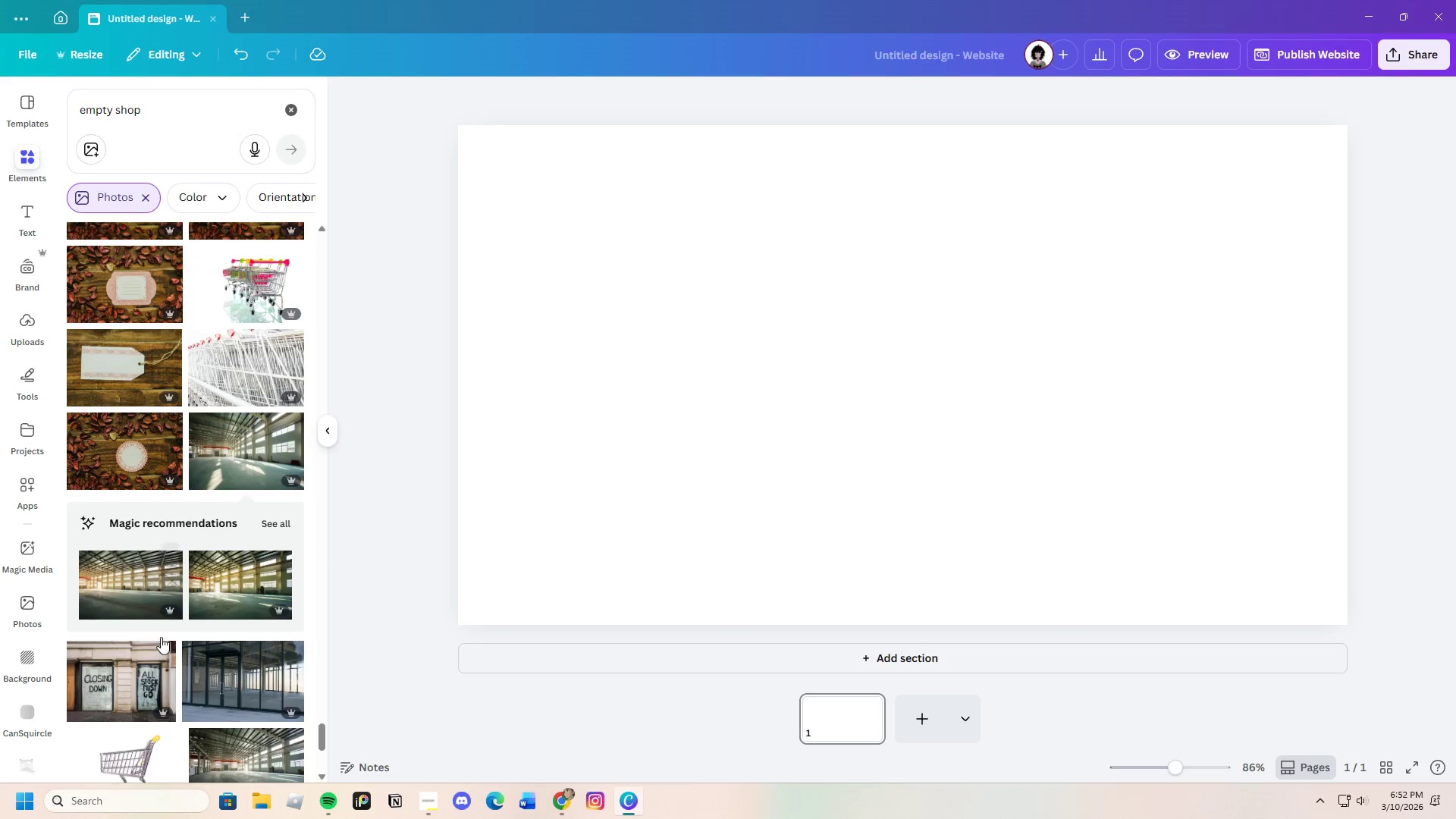 
scroll: coordinate [171, 670], scroll_direction: down, amount: 4.0
 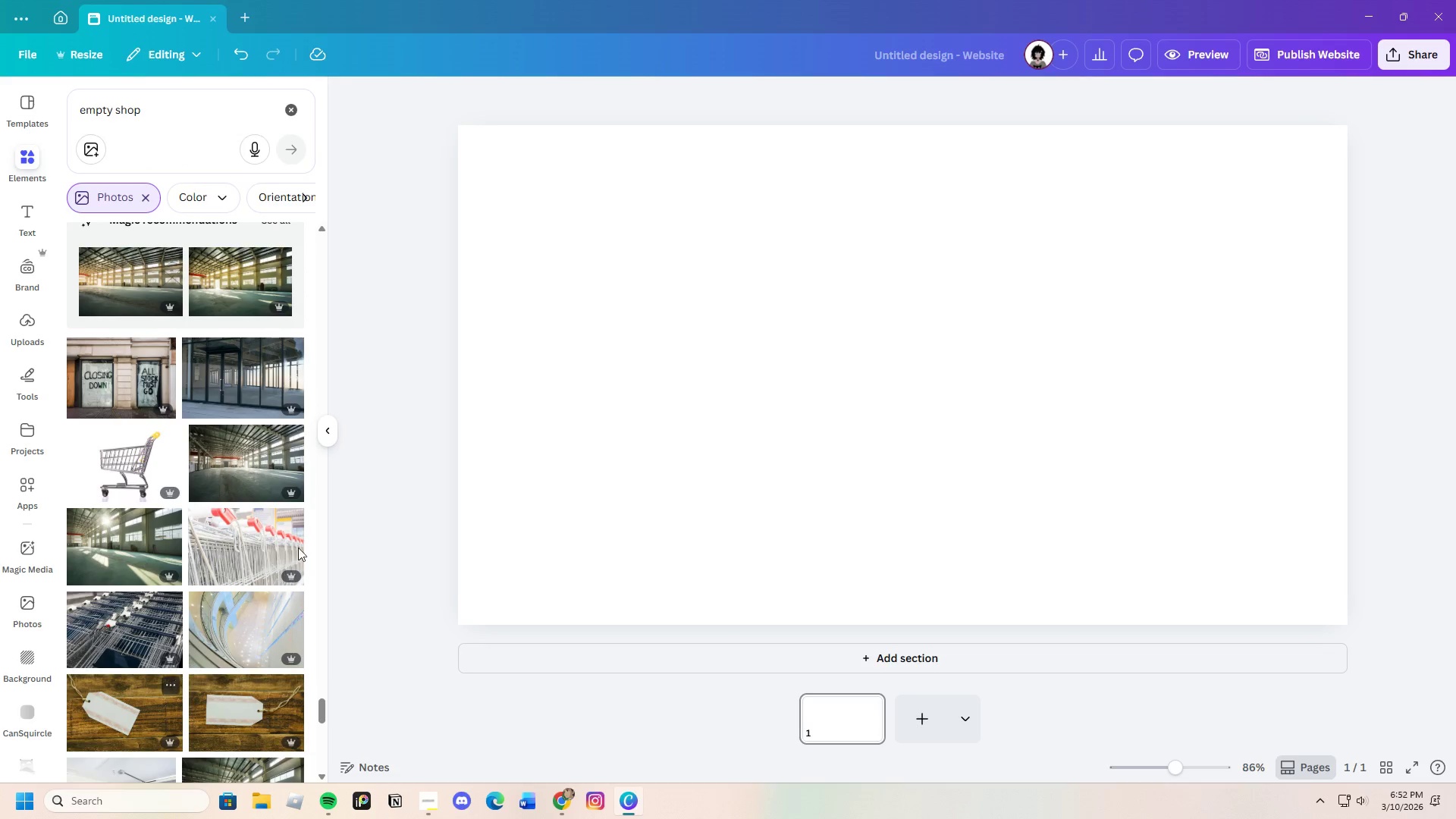 
left_click([246, 381])
 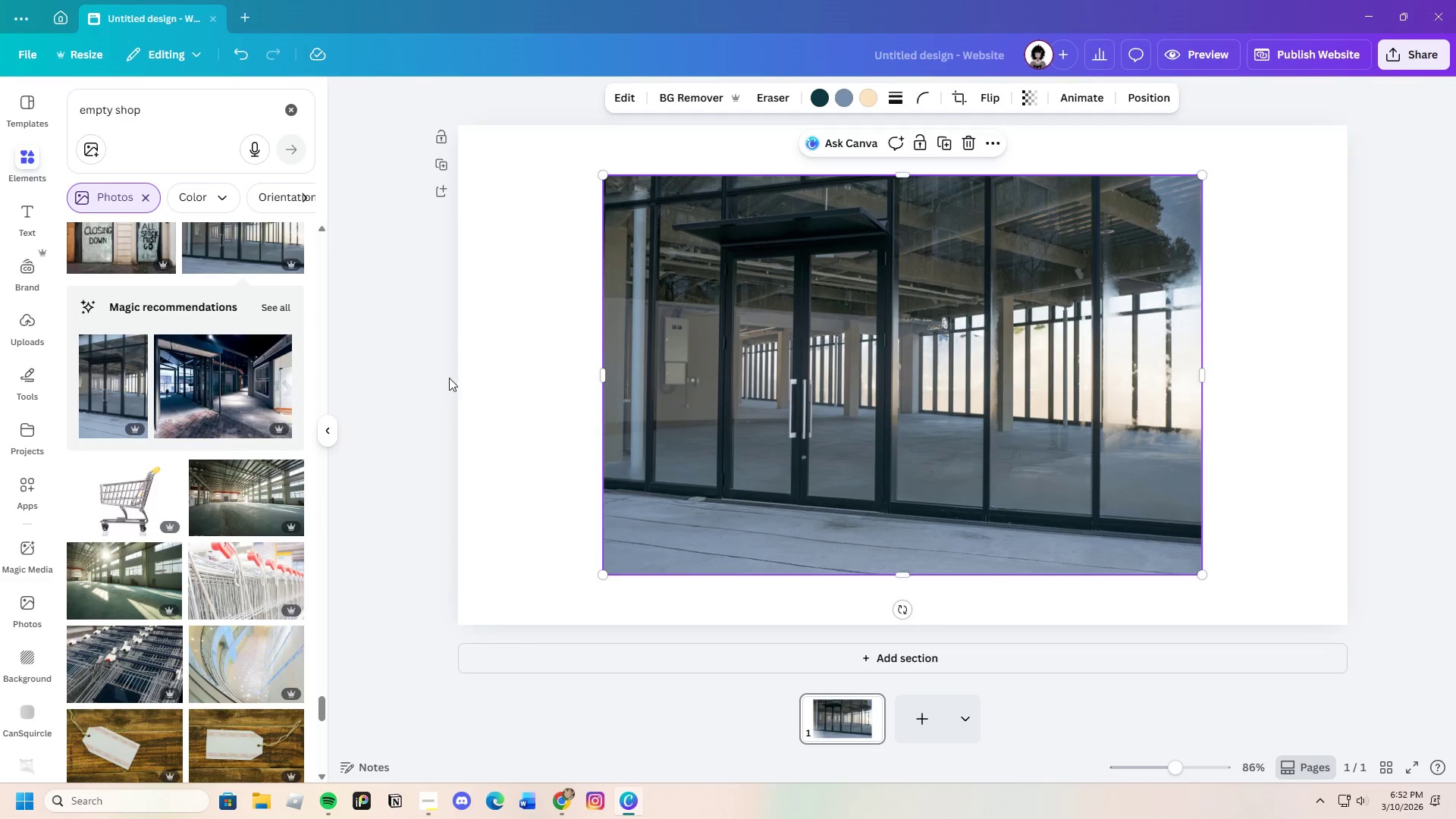 
left_click([962, 139])
 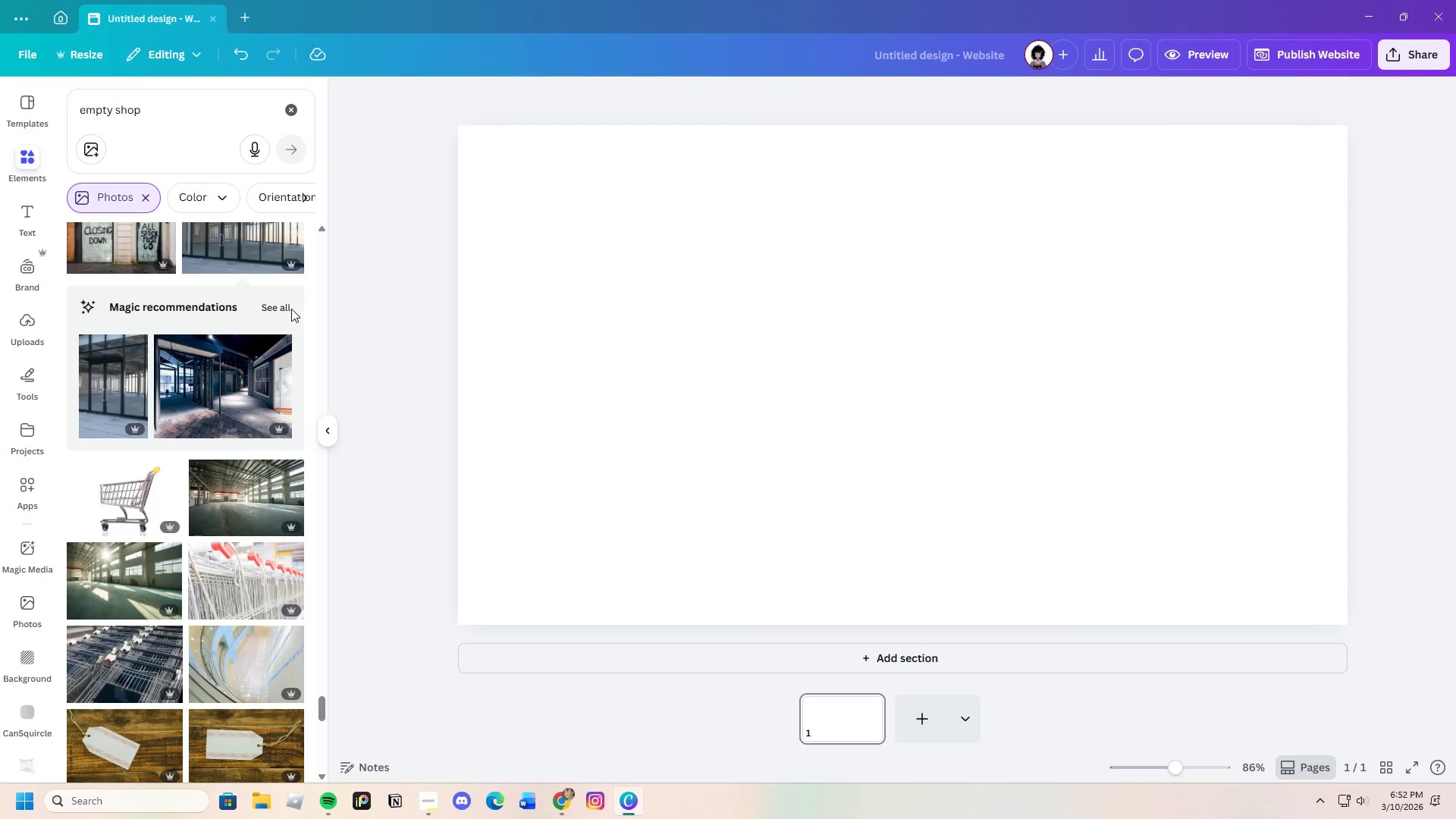 
left_click([274, 306])
 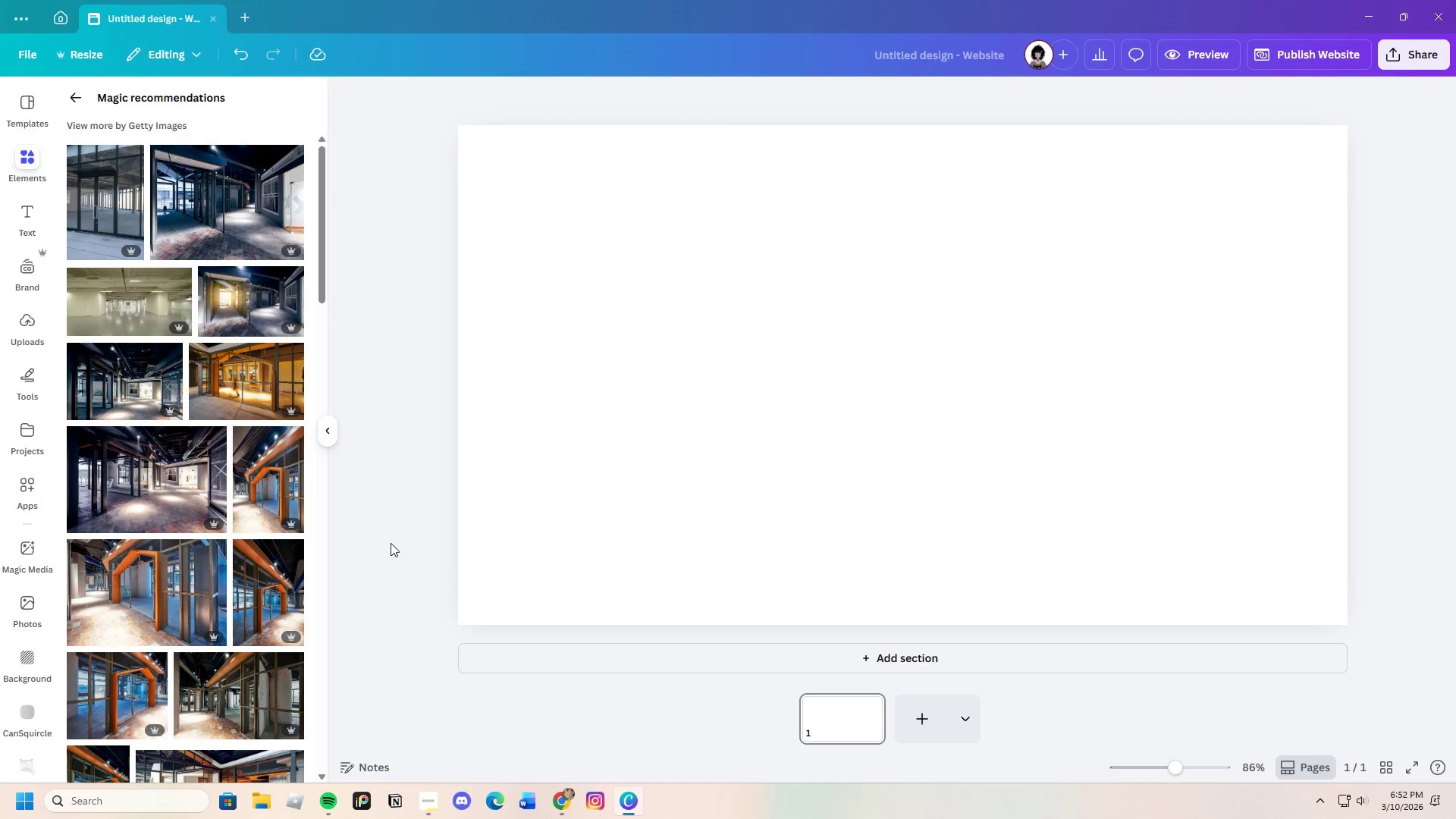 
wait(5.75)
 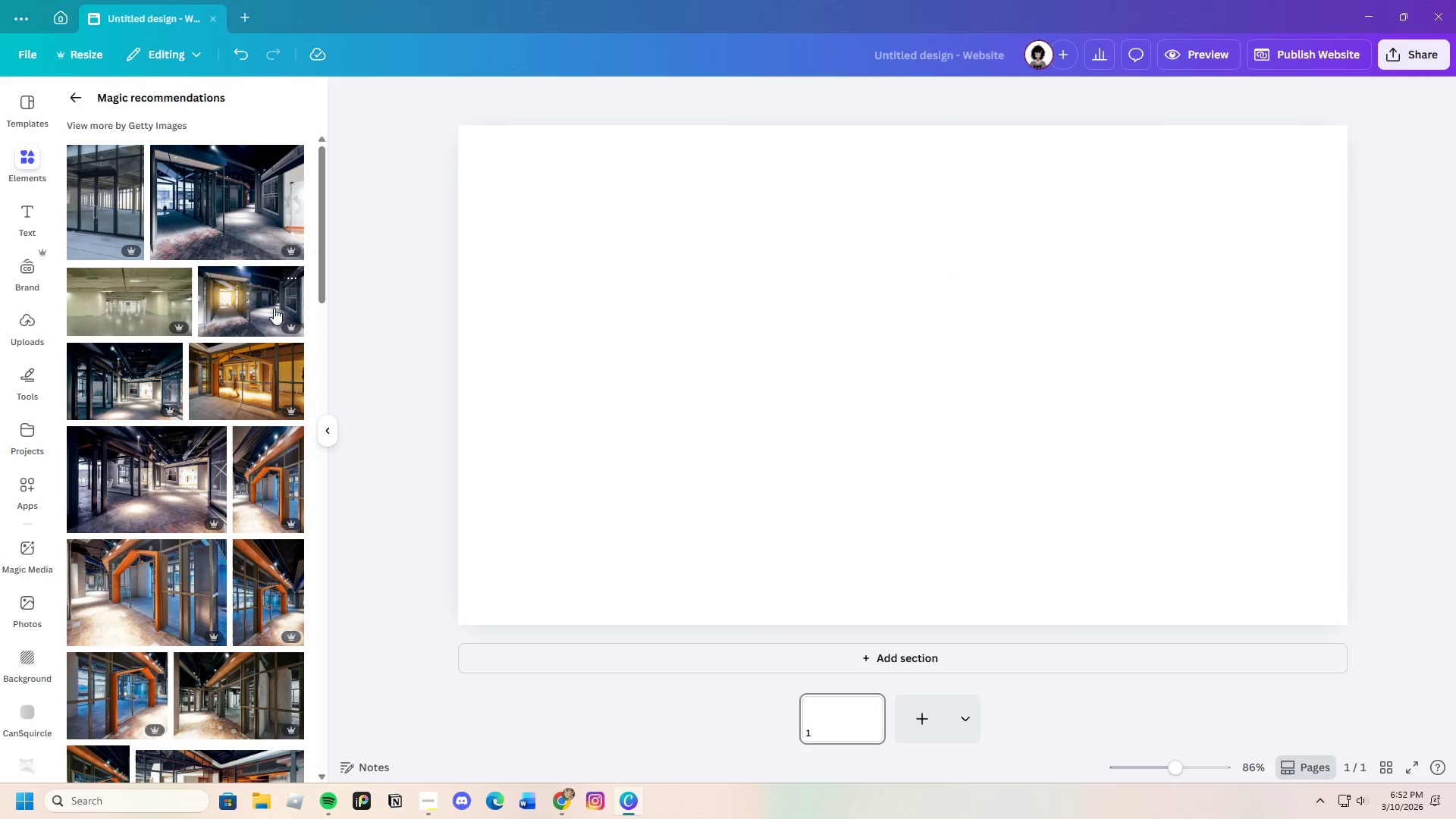 
scroll: coordinate [253, 588], scroll_direction: down, amount: 3.0
 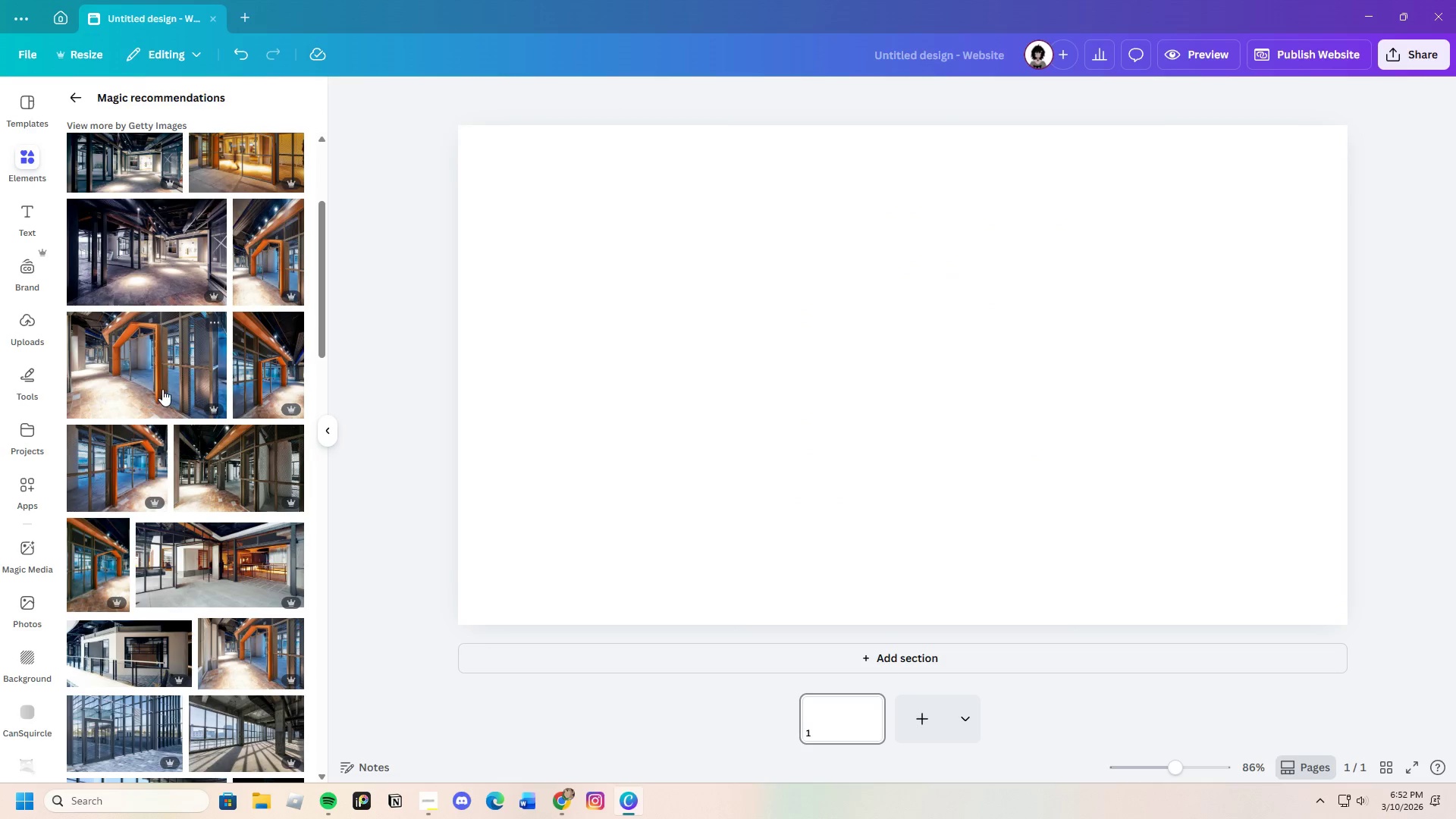 
left_click([159, 382])
 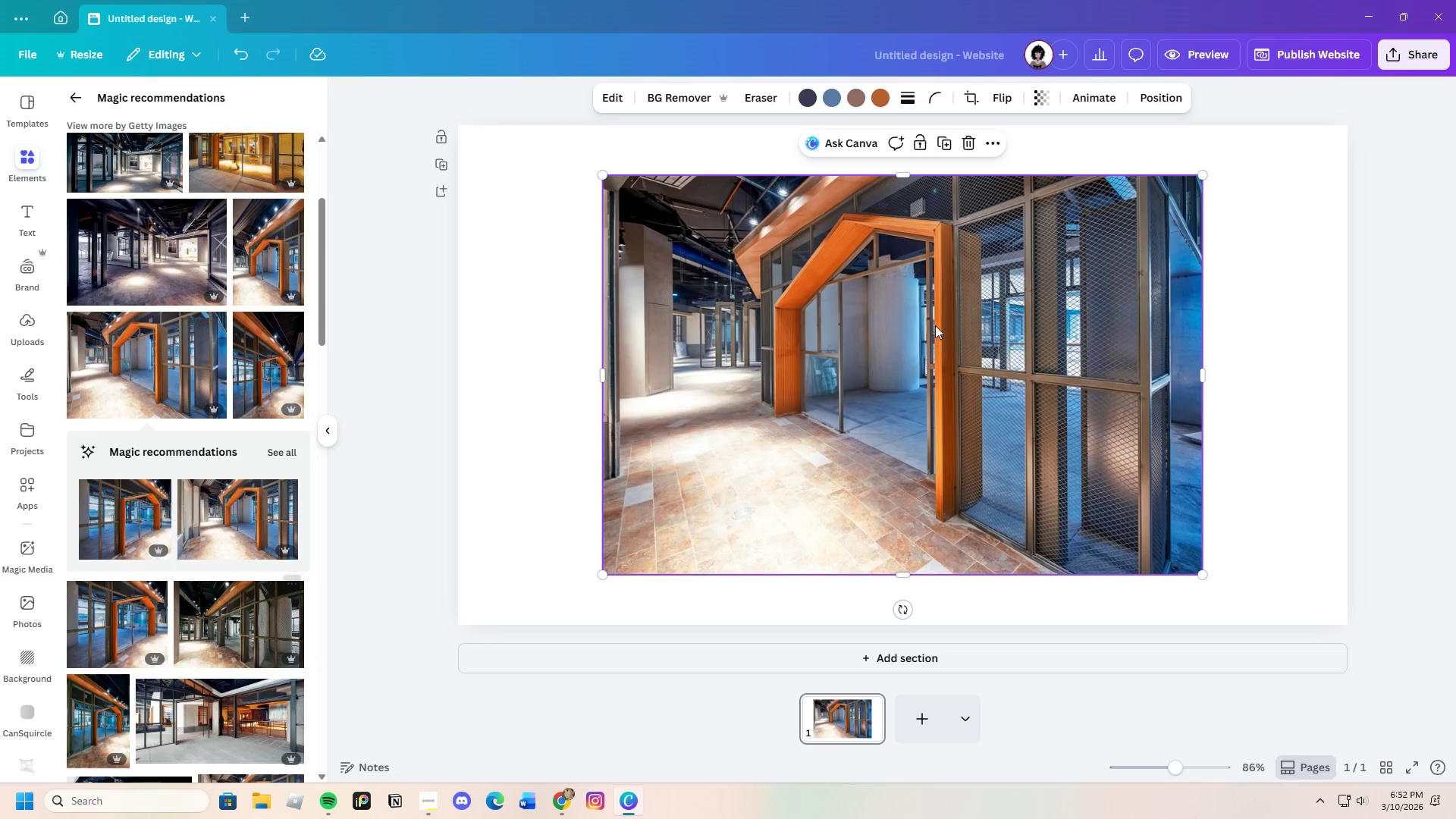 
left_click([969, 148])
 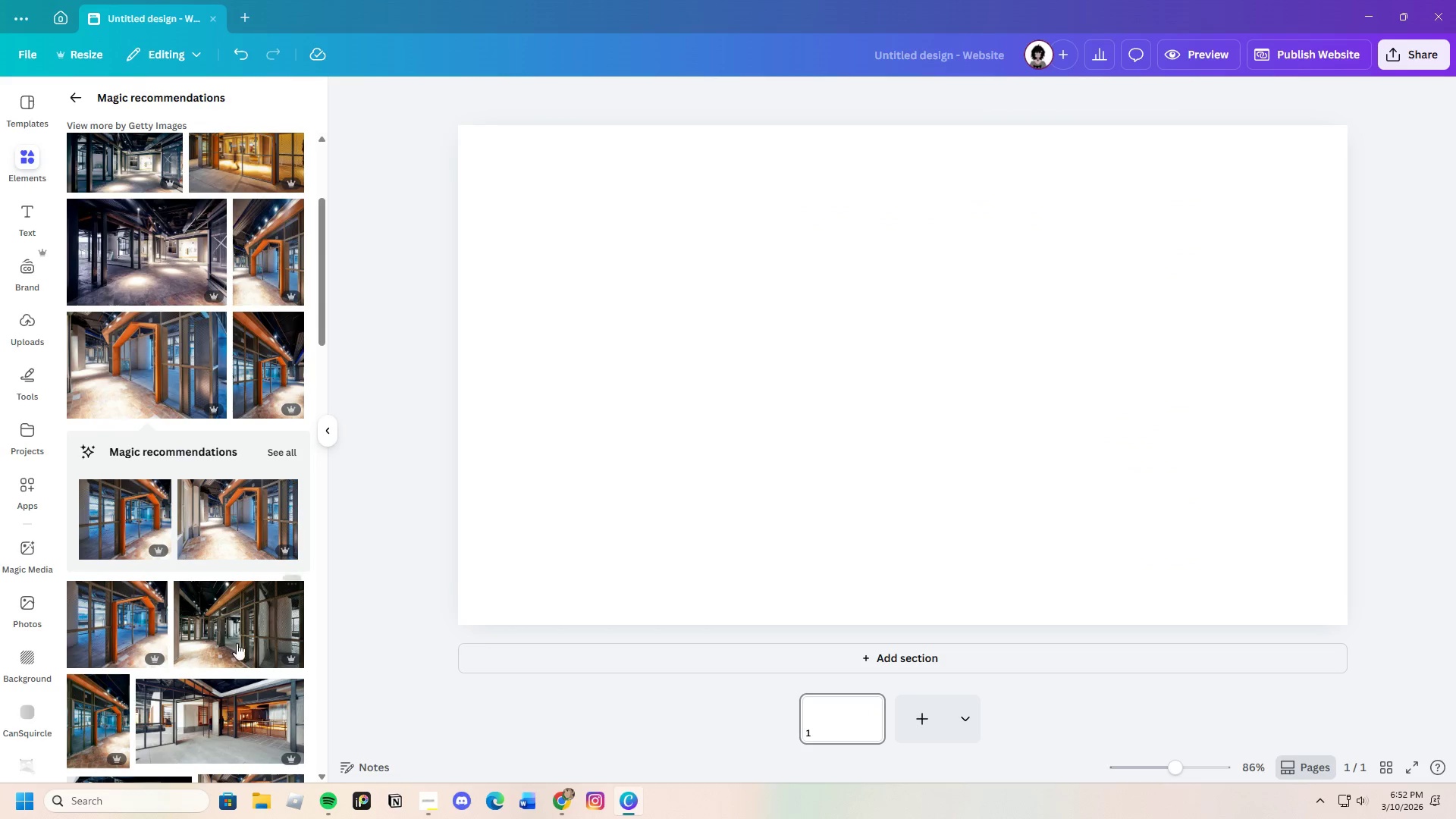 
left_click([239, 631])
 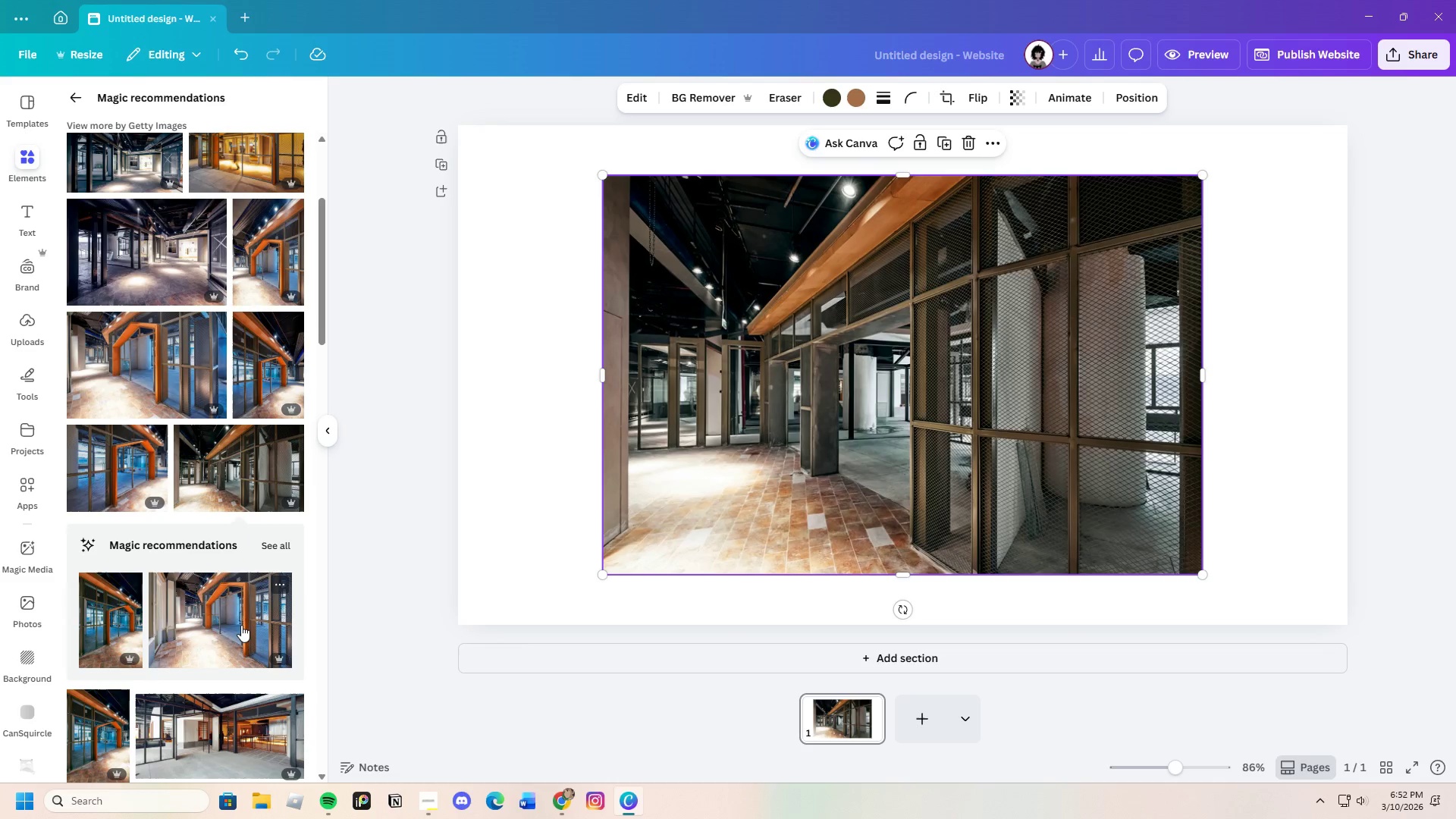 
scroll: coordinate [245, 648], scroll_direction: down, amount: 4.0
 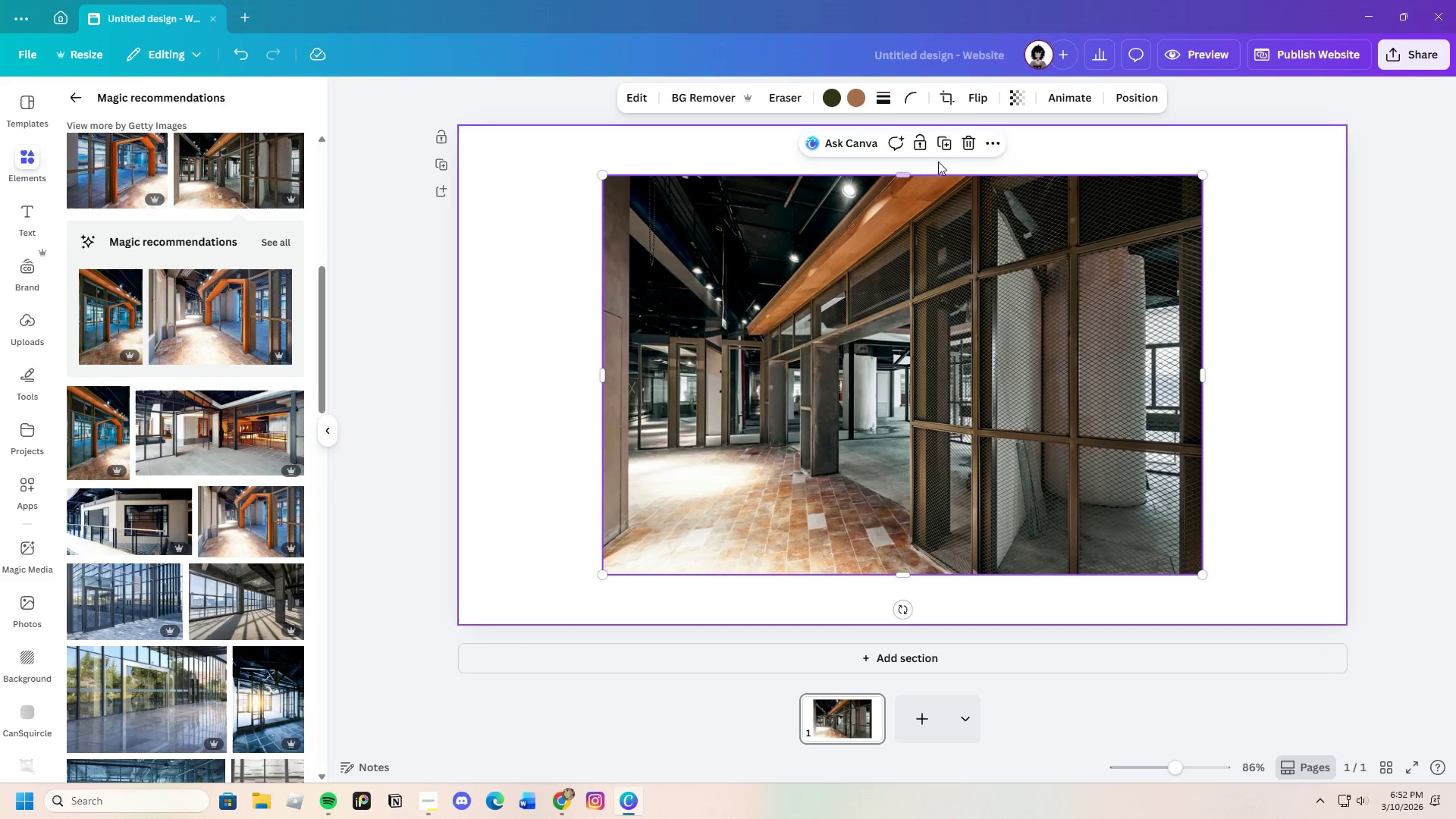 
left_click([965, 143])
 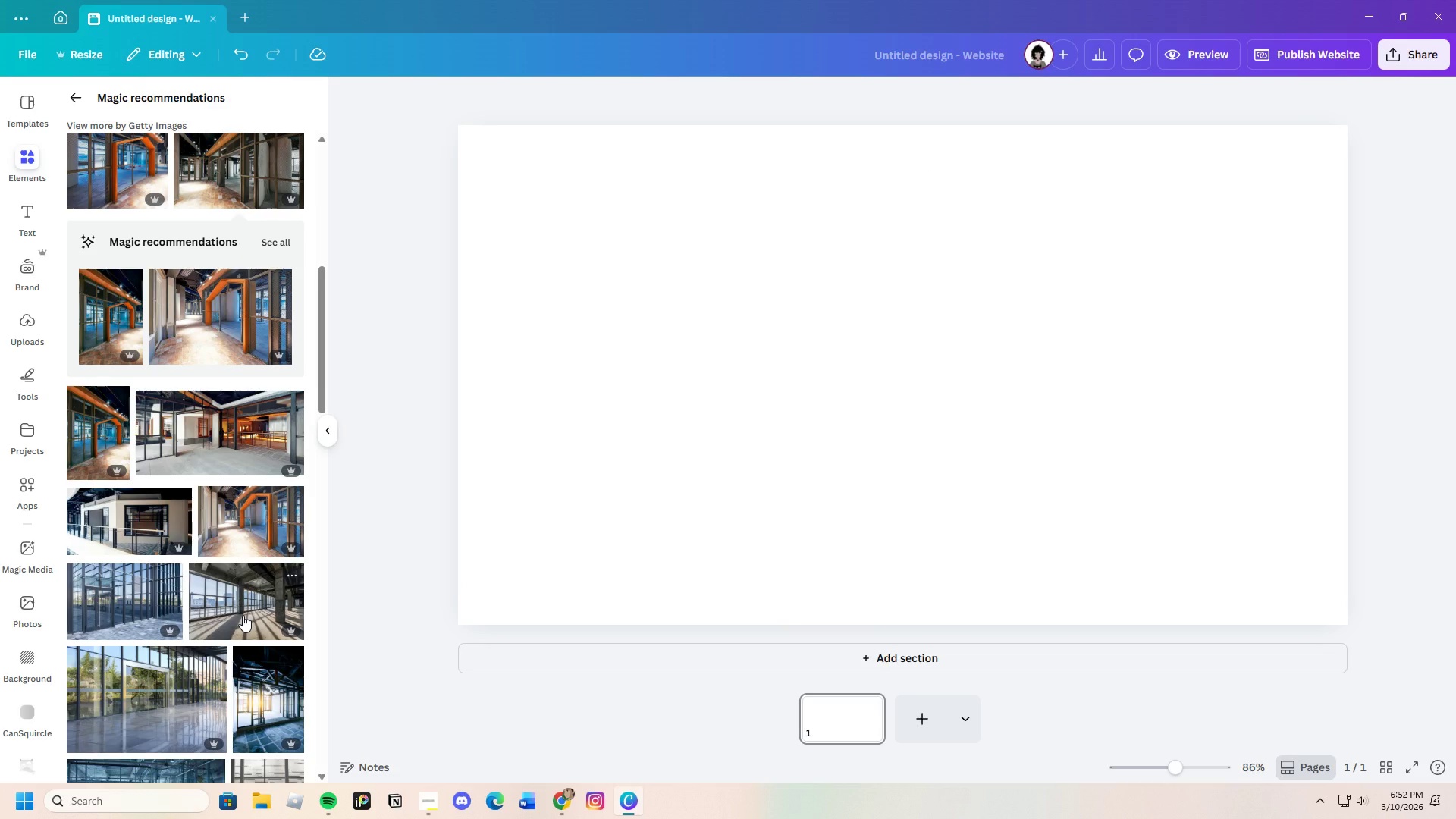 
scroll: coordinate [253, 592], scroll_direction: down, amount: 6.0
 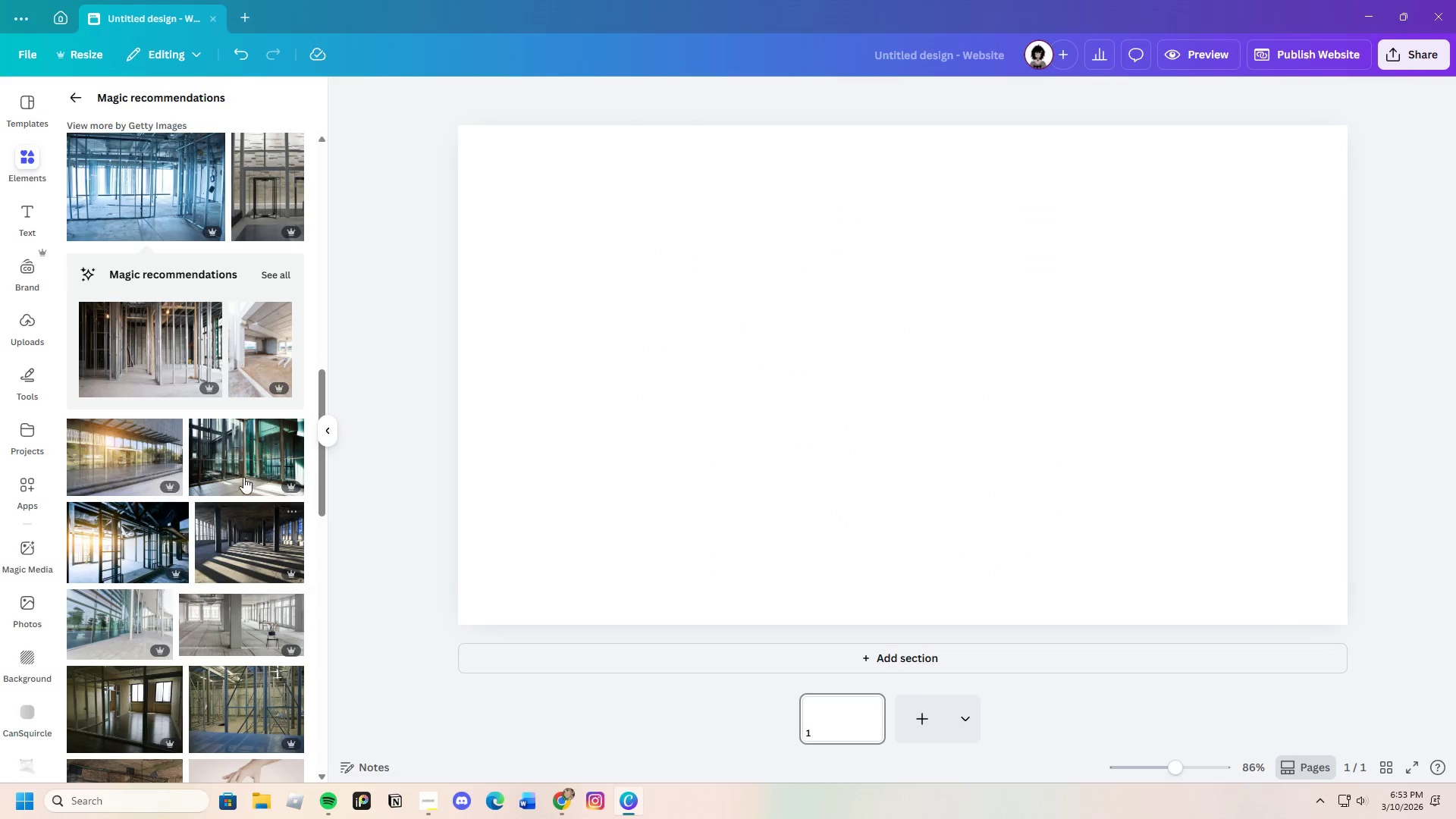 
left_click([245, 460])
 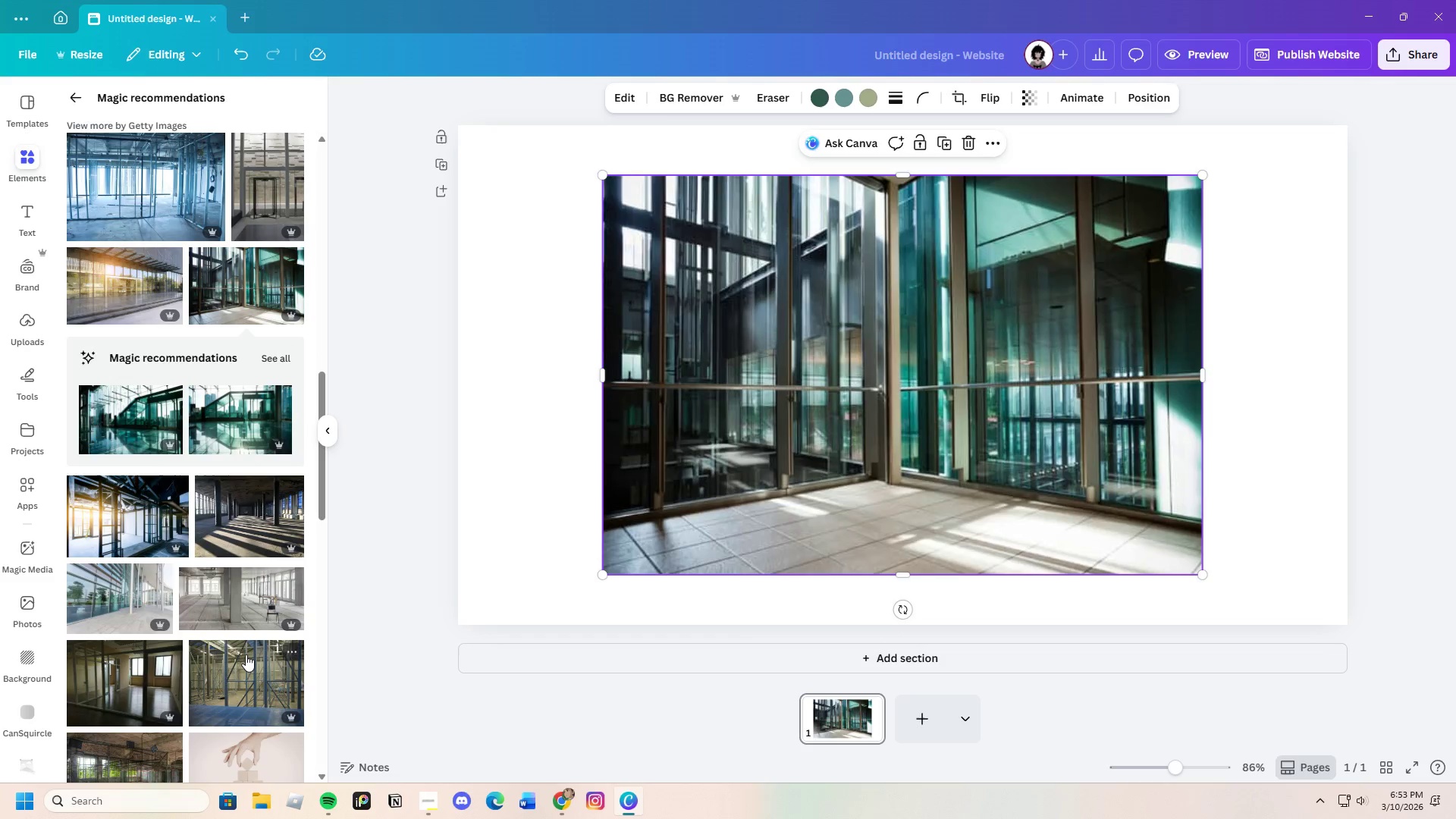 
scroll: coordinate [246, 654], scroll_direction: down, amount: 4.0
 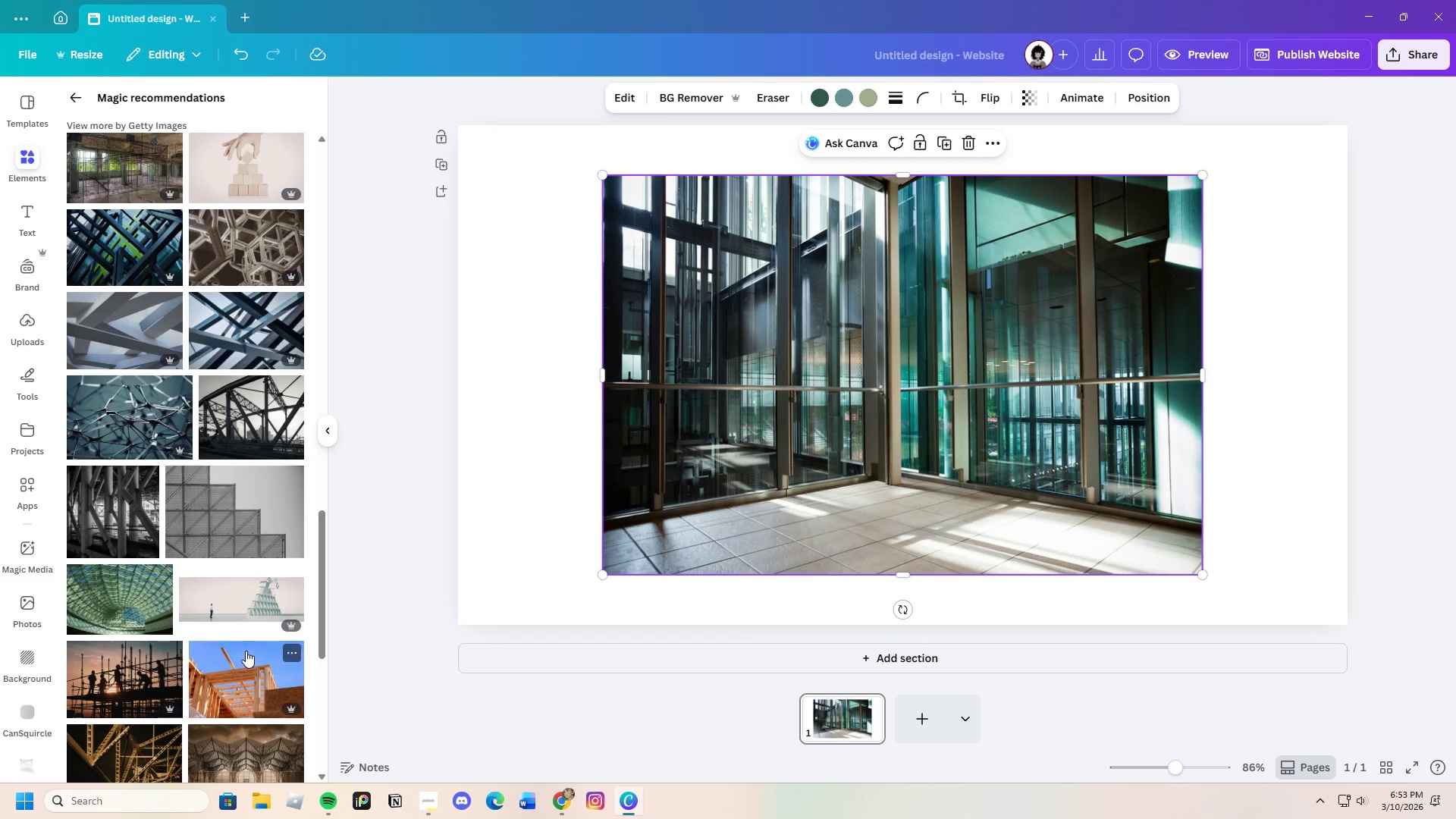 
scroll: coordinate [246, 648], scroll_direction: up, amount: 4.0
 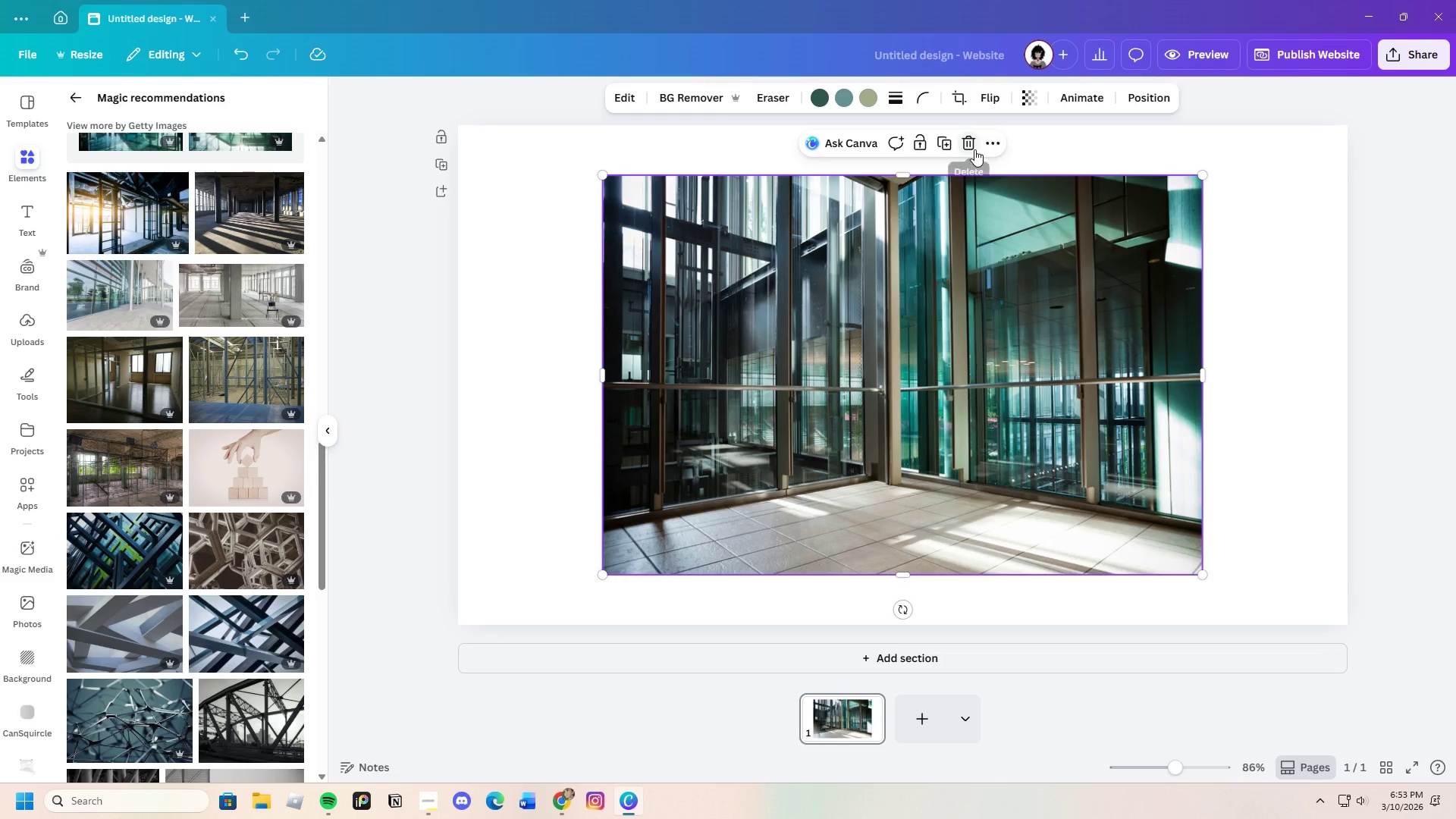 
left_click([74, 90])
 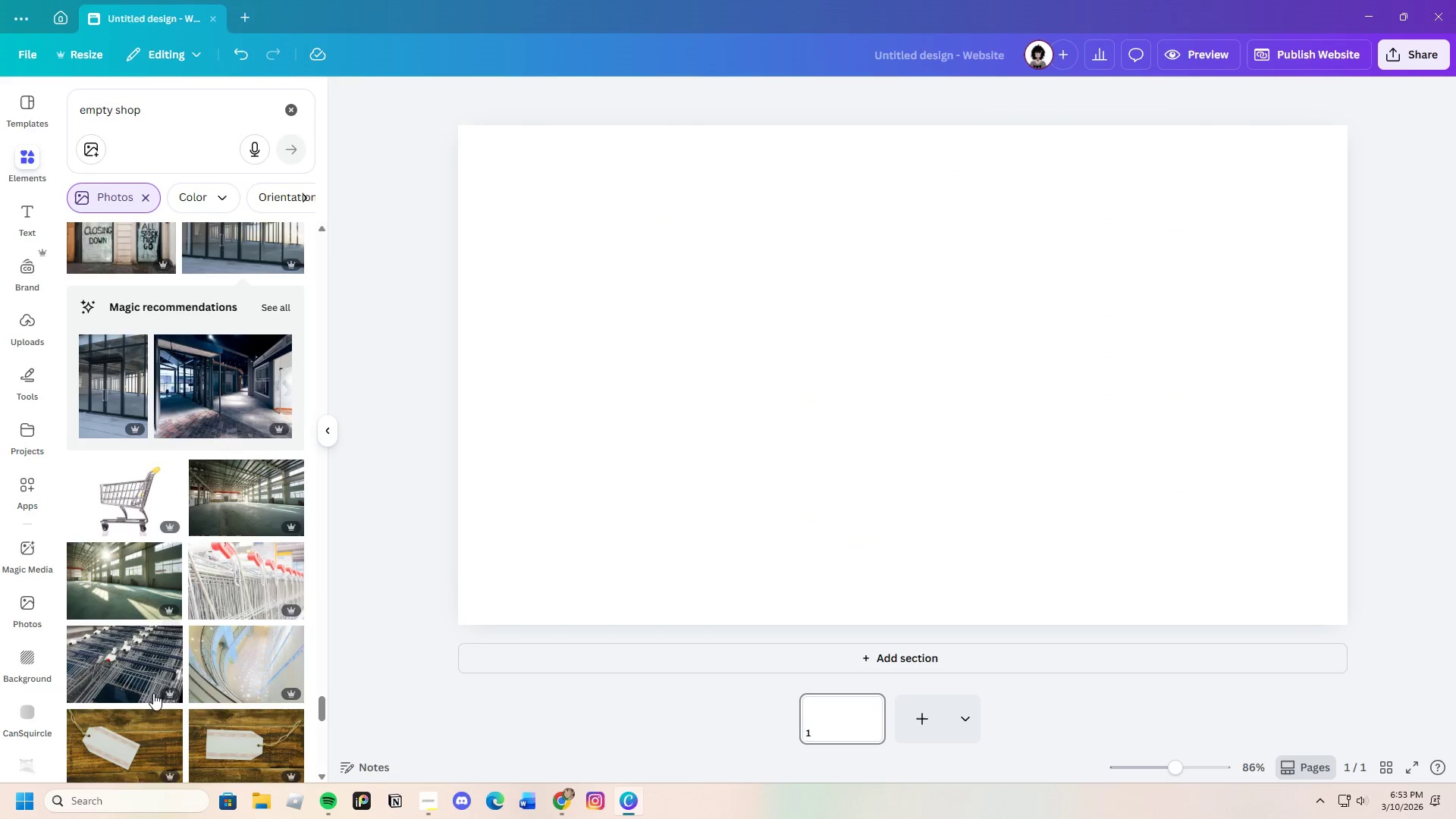 
scroll: coordinate [157, 714], scroll_direction: down, amount: 21.0
 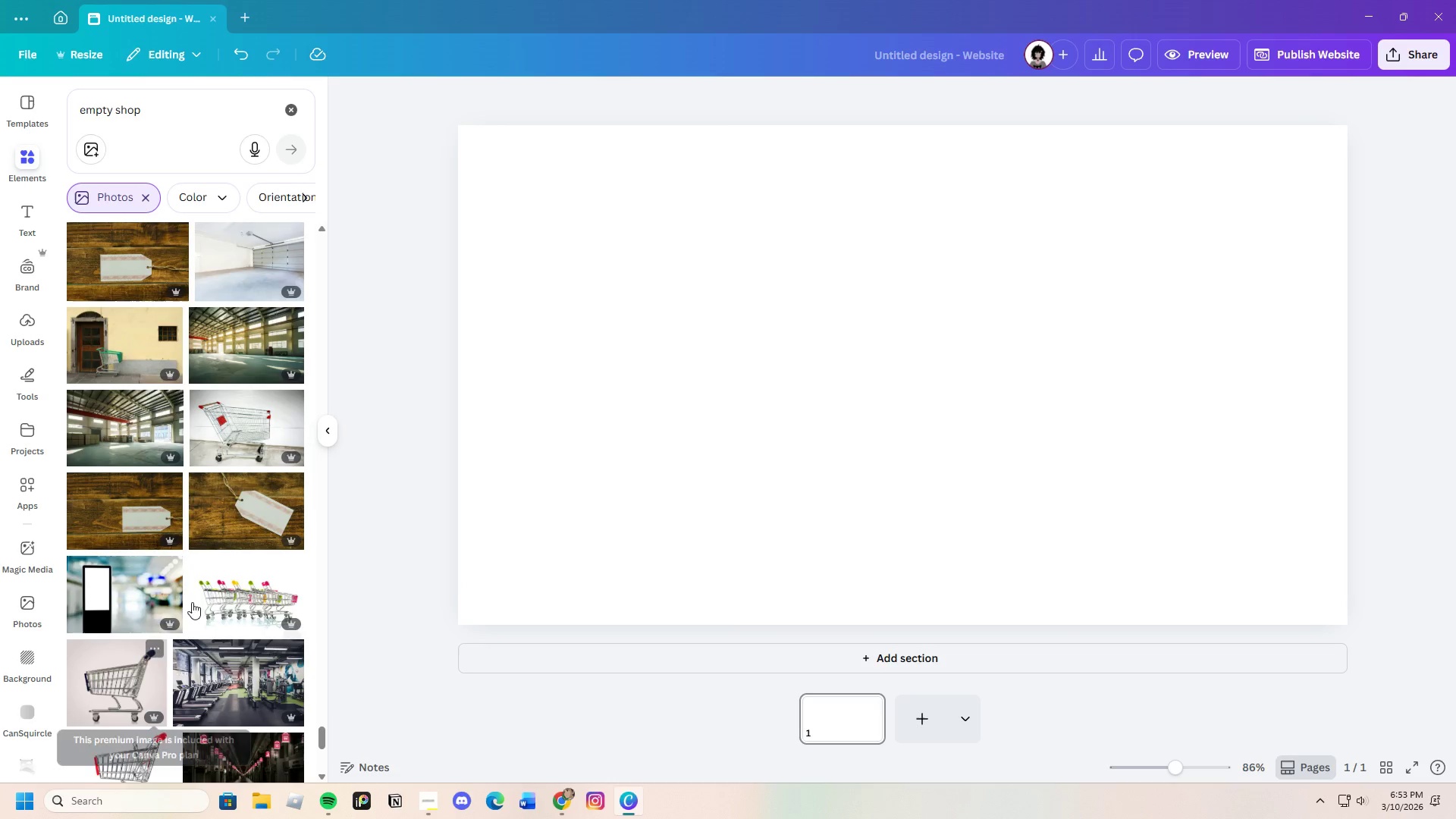 
left_click([222, 339])
 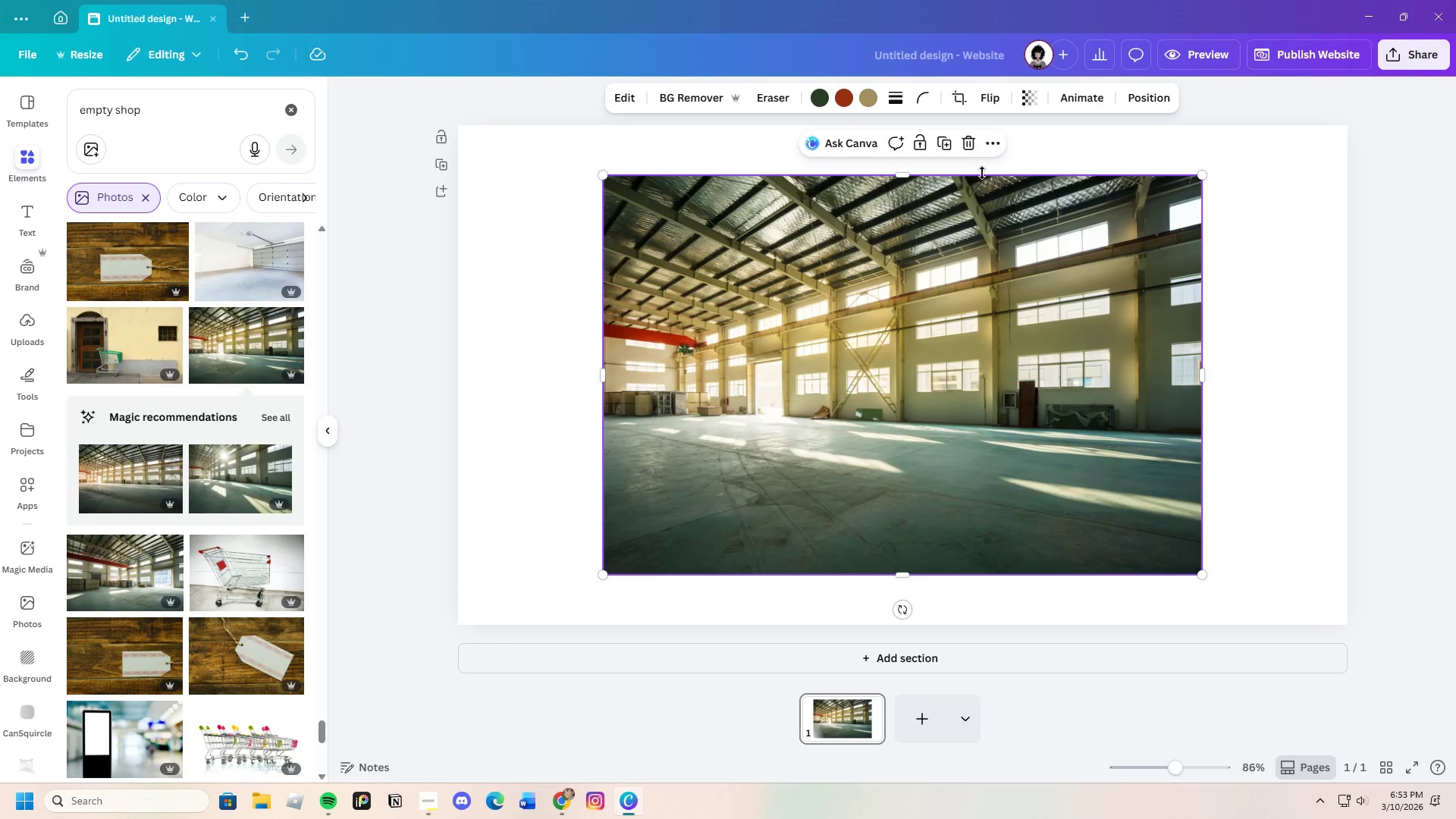 
left_click([964, 146])
 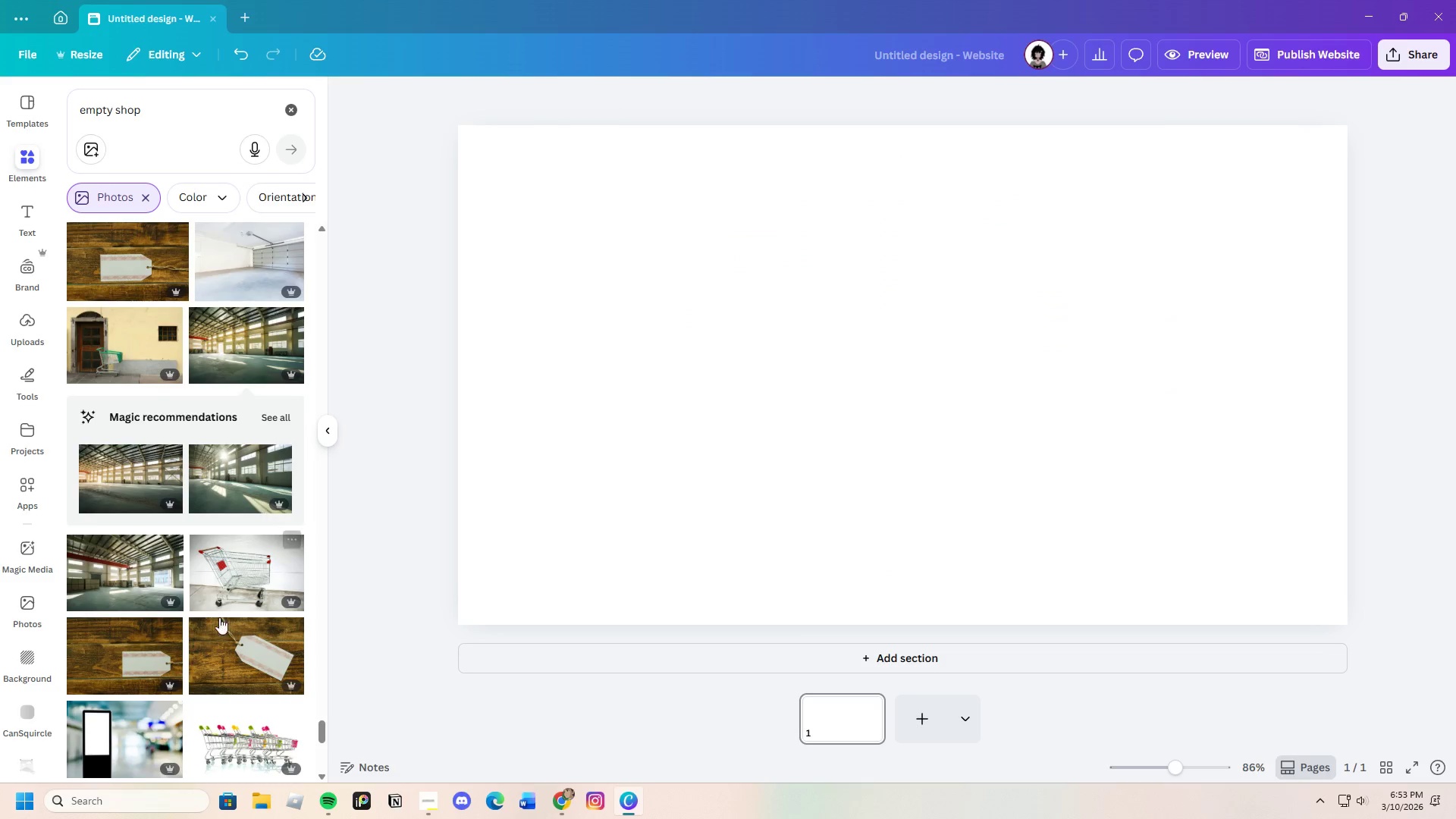 
scroll: coordinate [192, 654], scroll_direction: down, amount: 15.0
 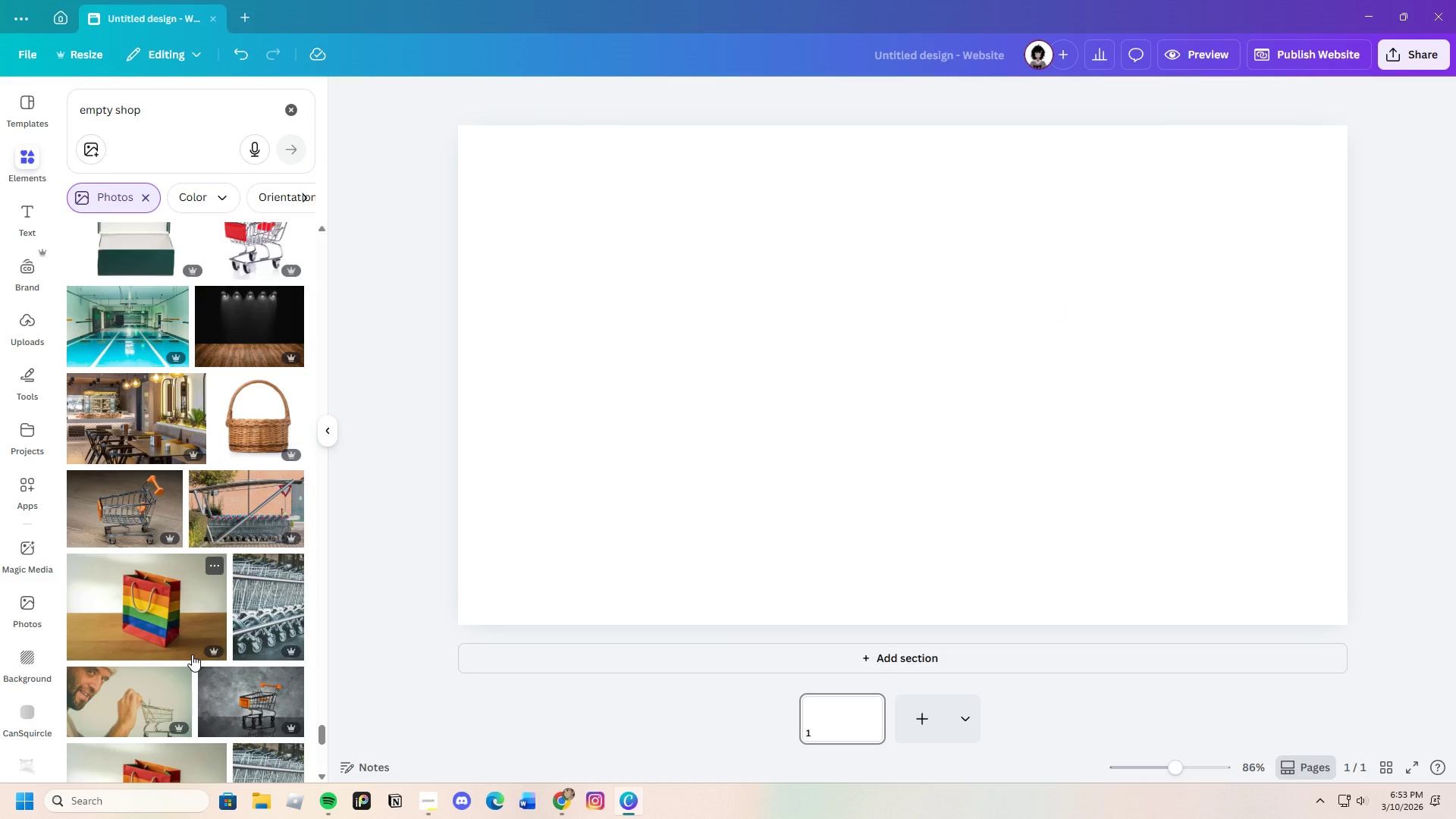 
left_click([255, 325])
 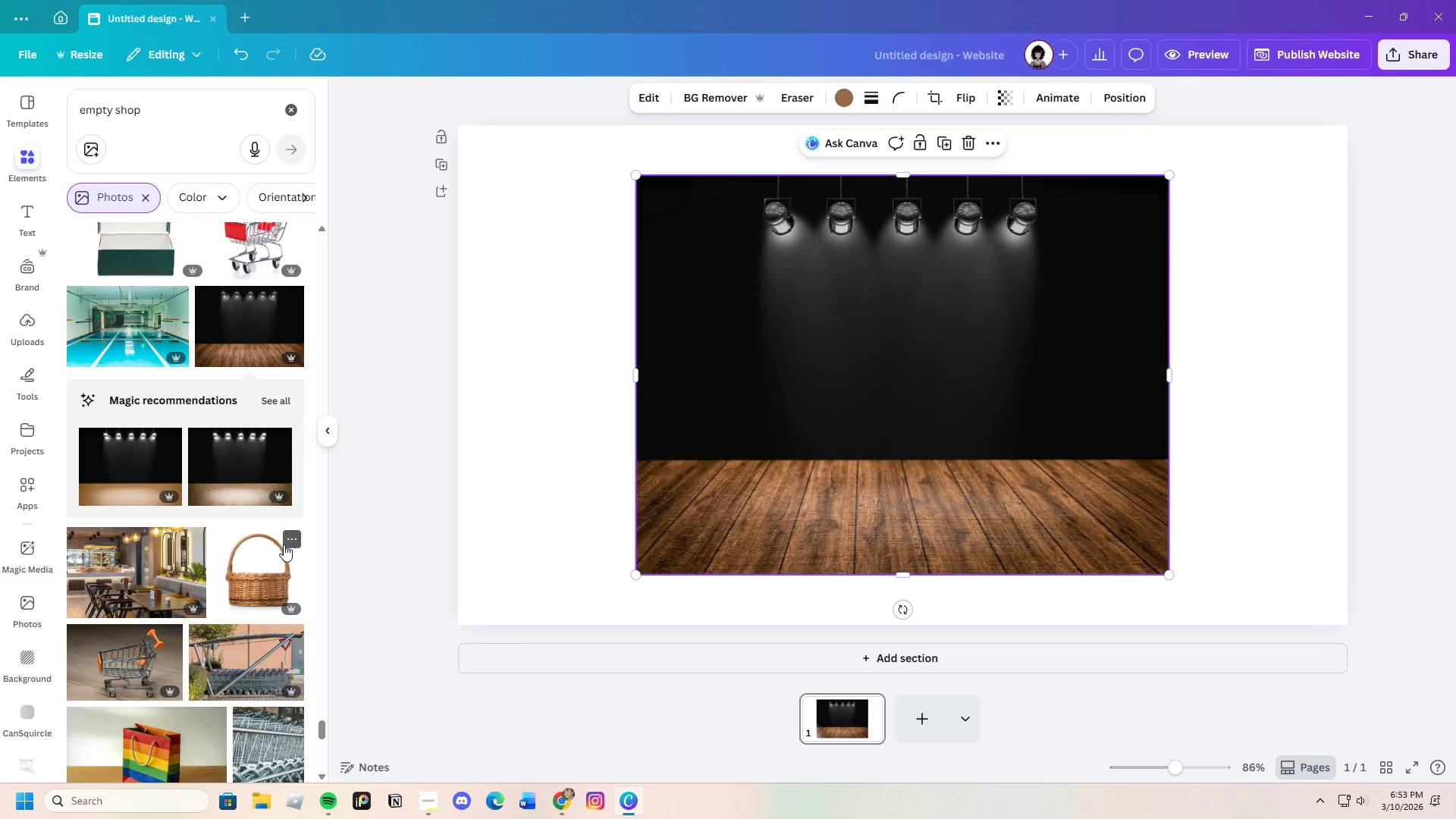 
left_click([271, 397])
 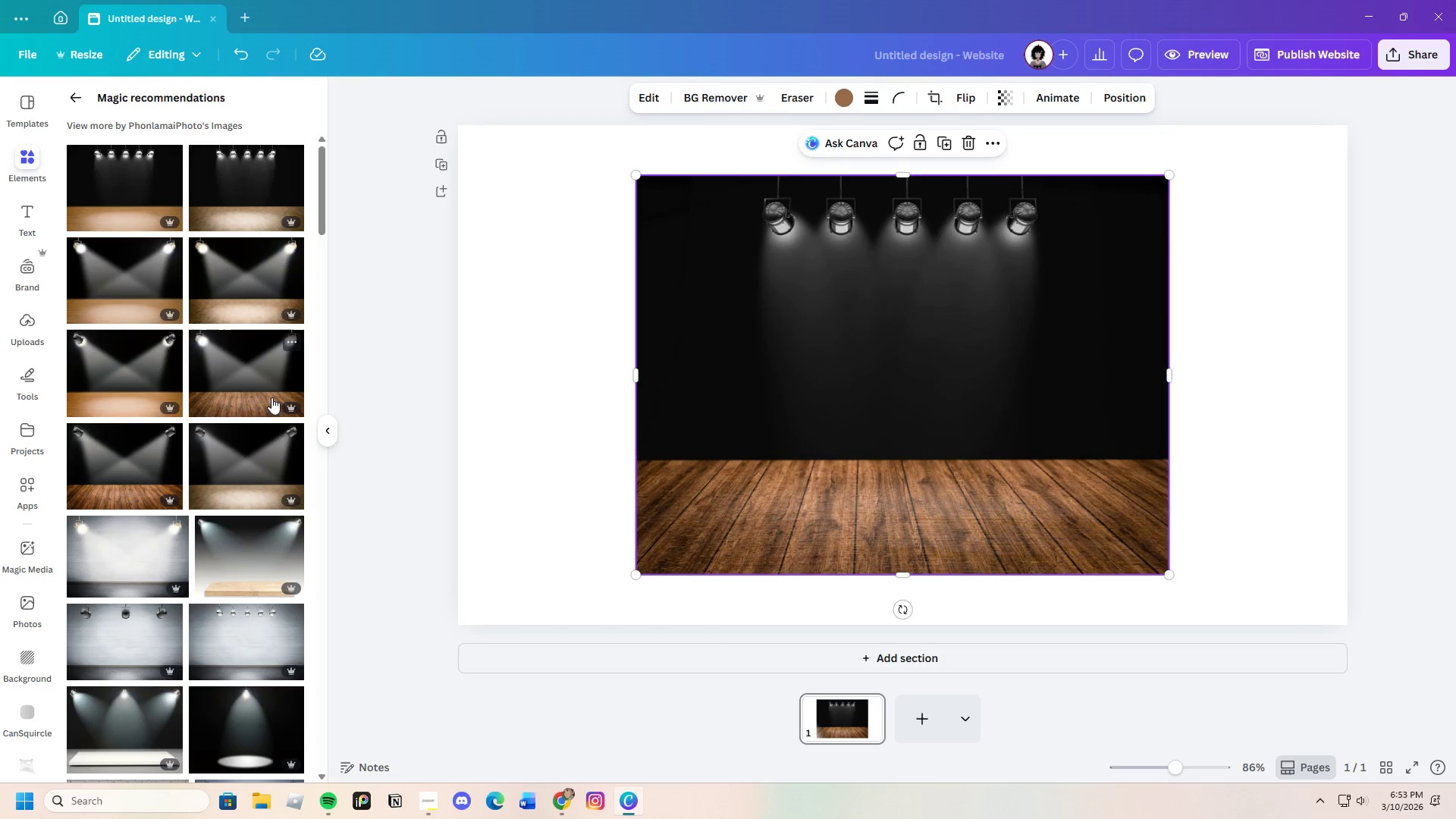 
scroll: coordinate [274, 628], scroll_direction: down, amount: 19.0
 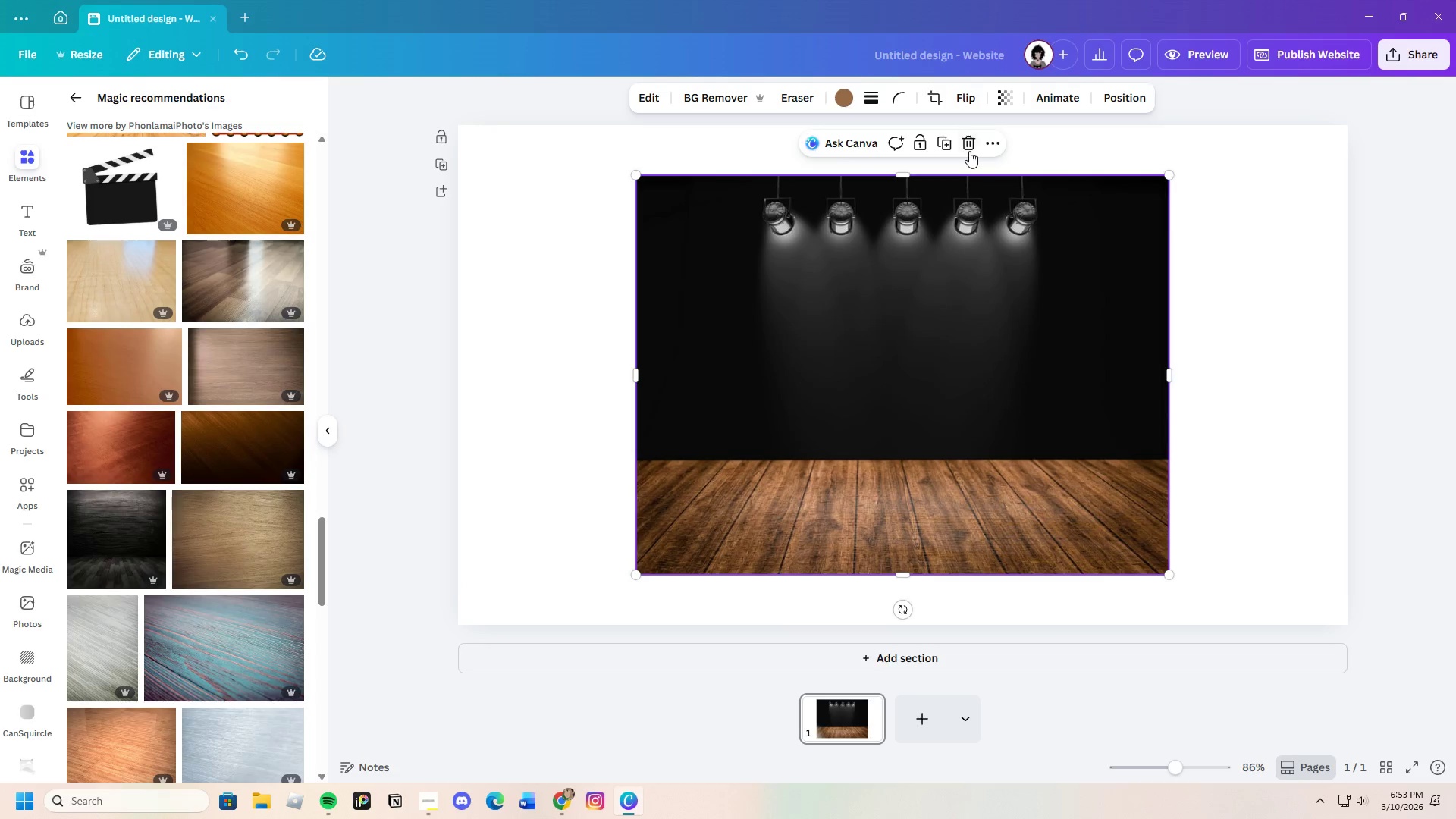 
left_click([969, 150])
 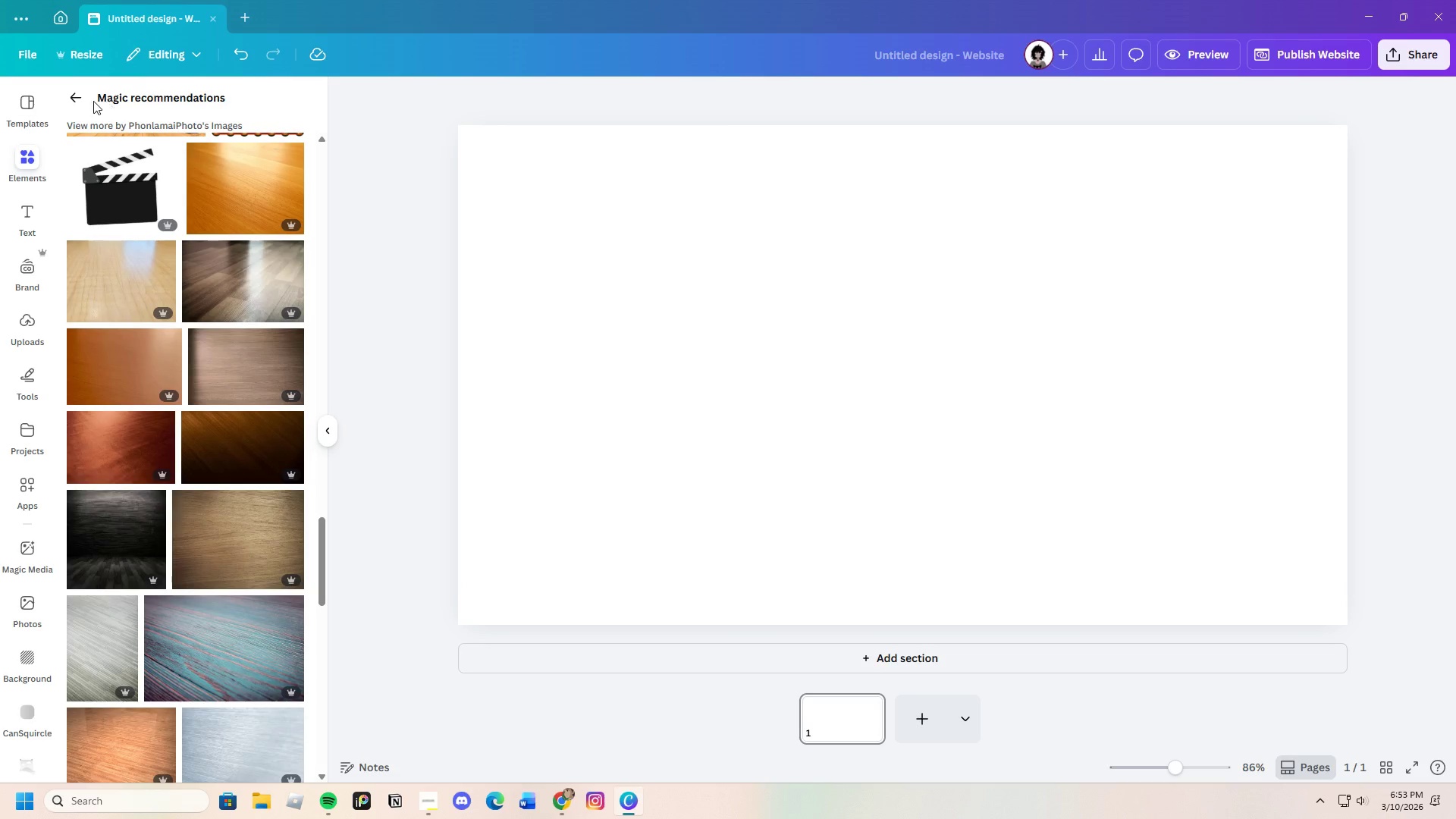 
left_click([61, 99])
 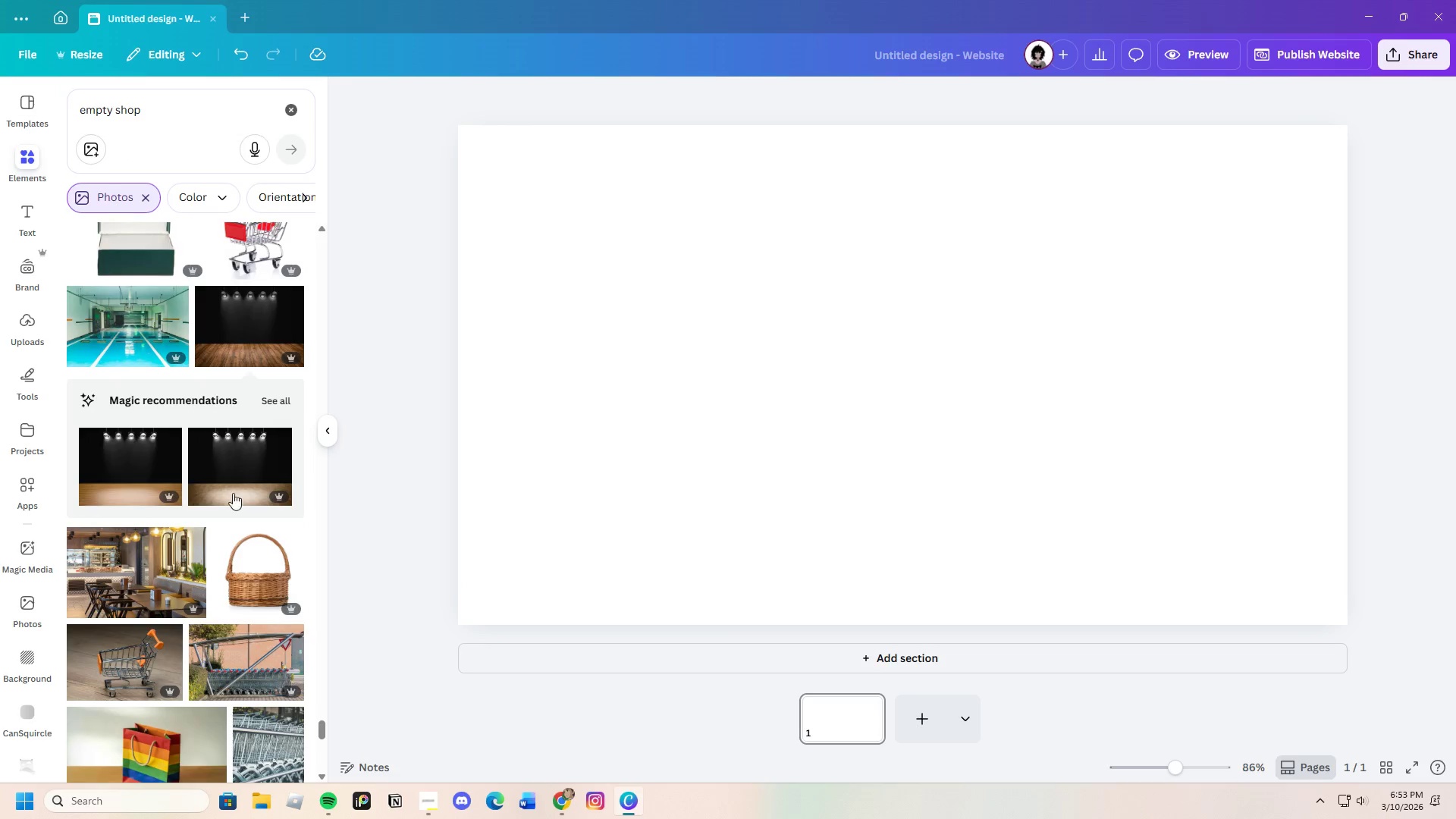 
scroll: coordinate [191, 611], scroll_direction: down, amount: 28.0
 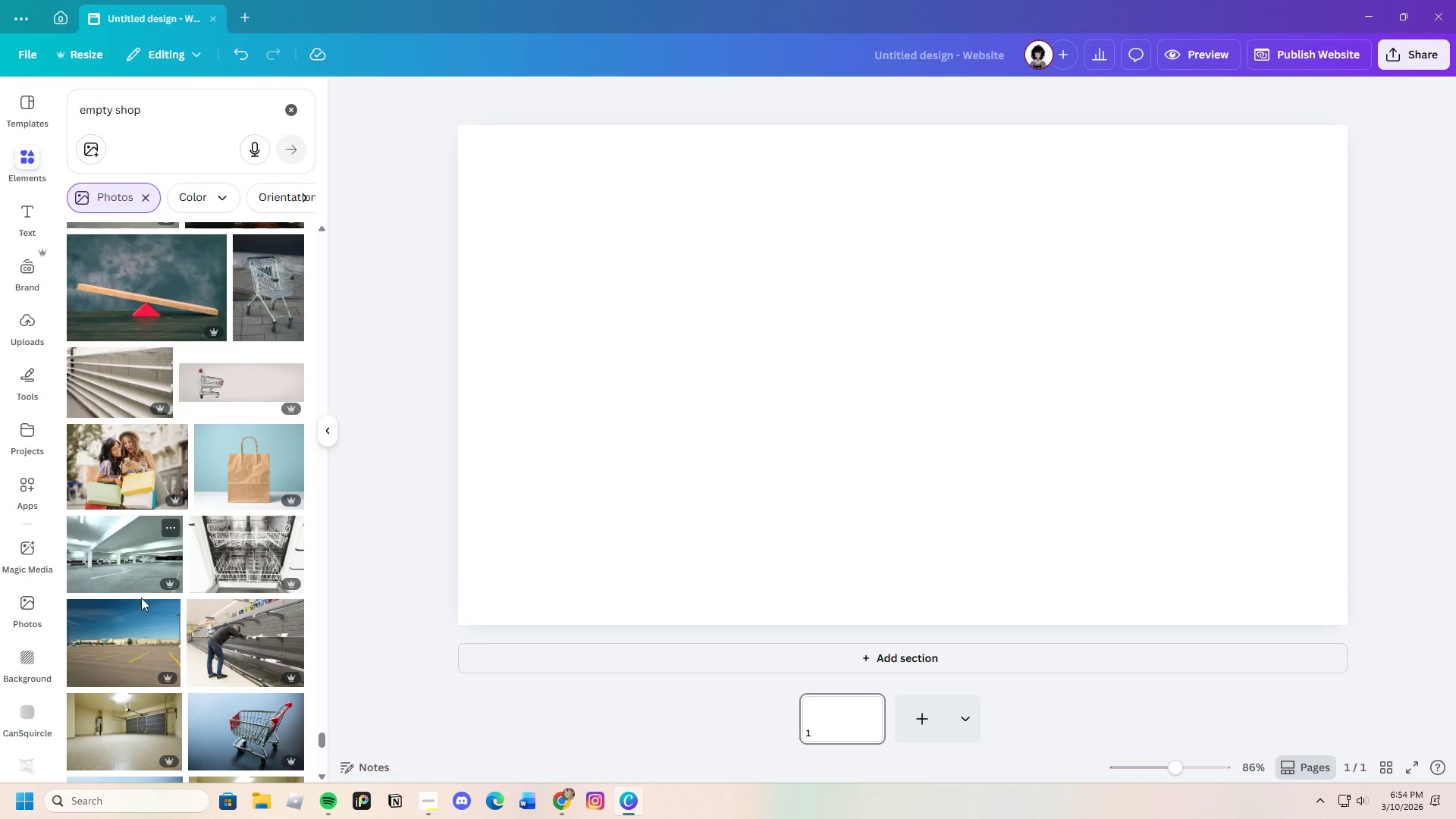 
scroll: coordinate [228, 654], scroll_direction: down, amount: 18.0
 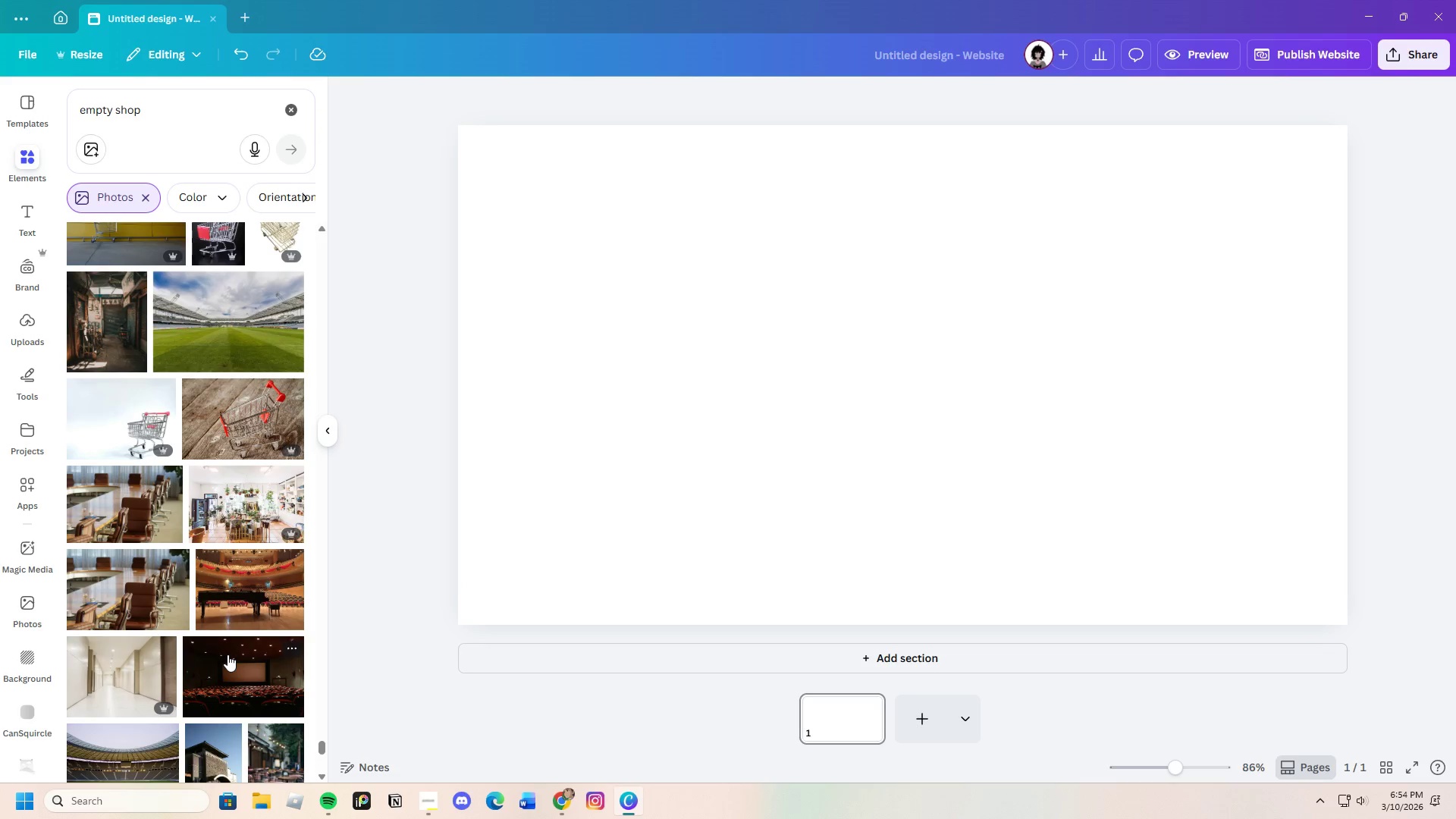 
scroll: coordinate [228, 653], scroll_direction: down, amount: 12.0
 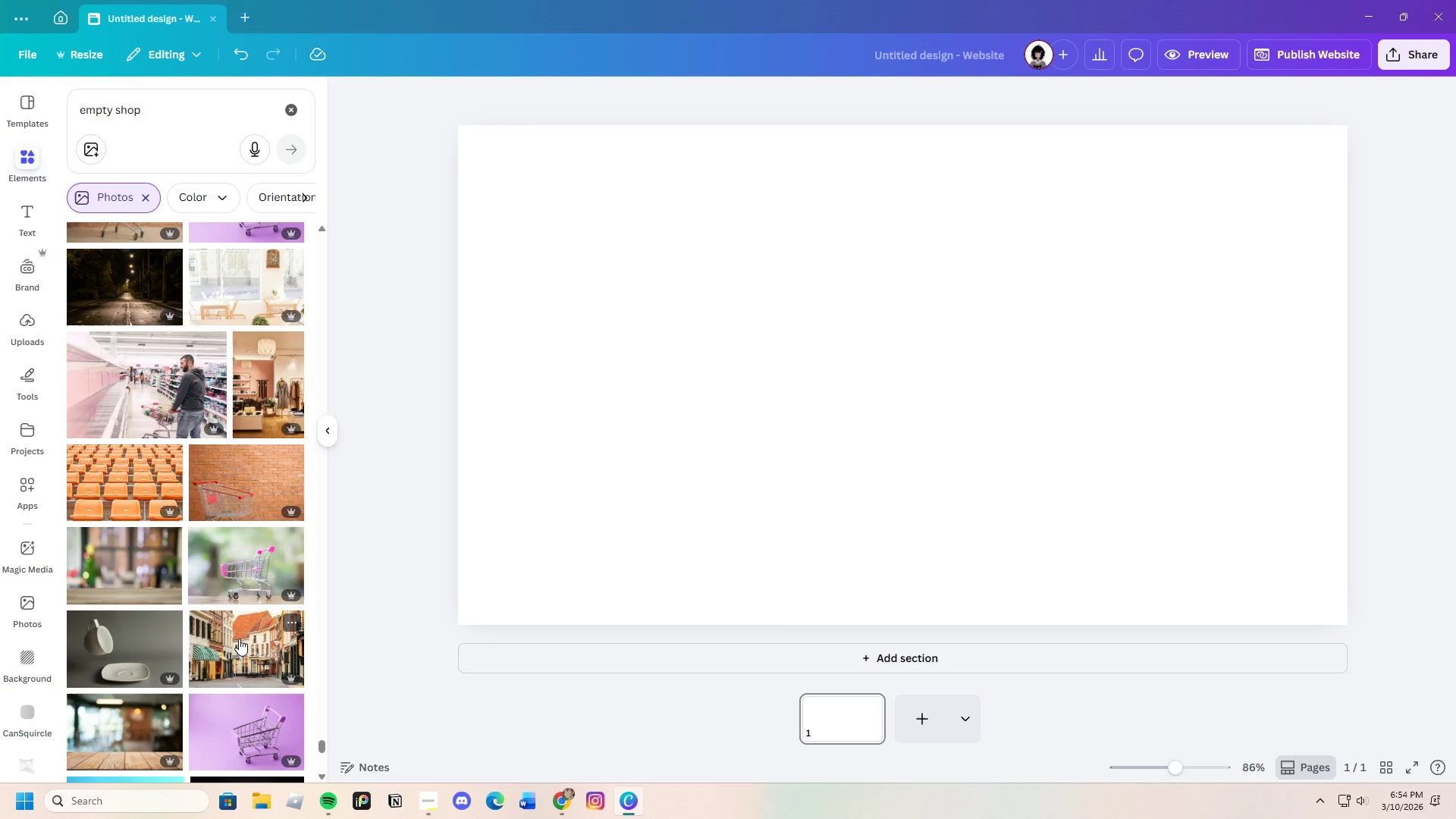 
wait(14.45)
 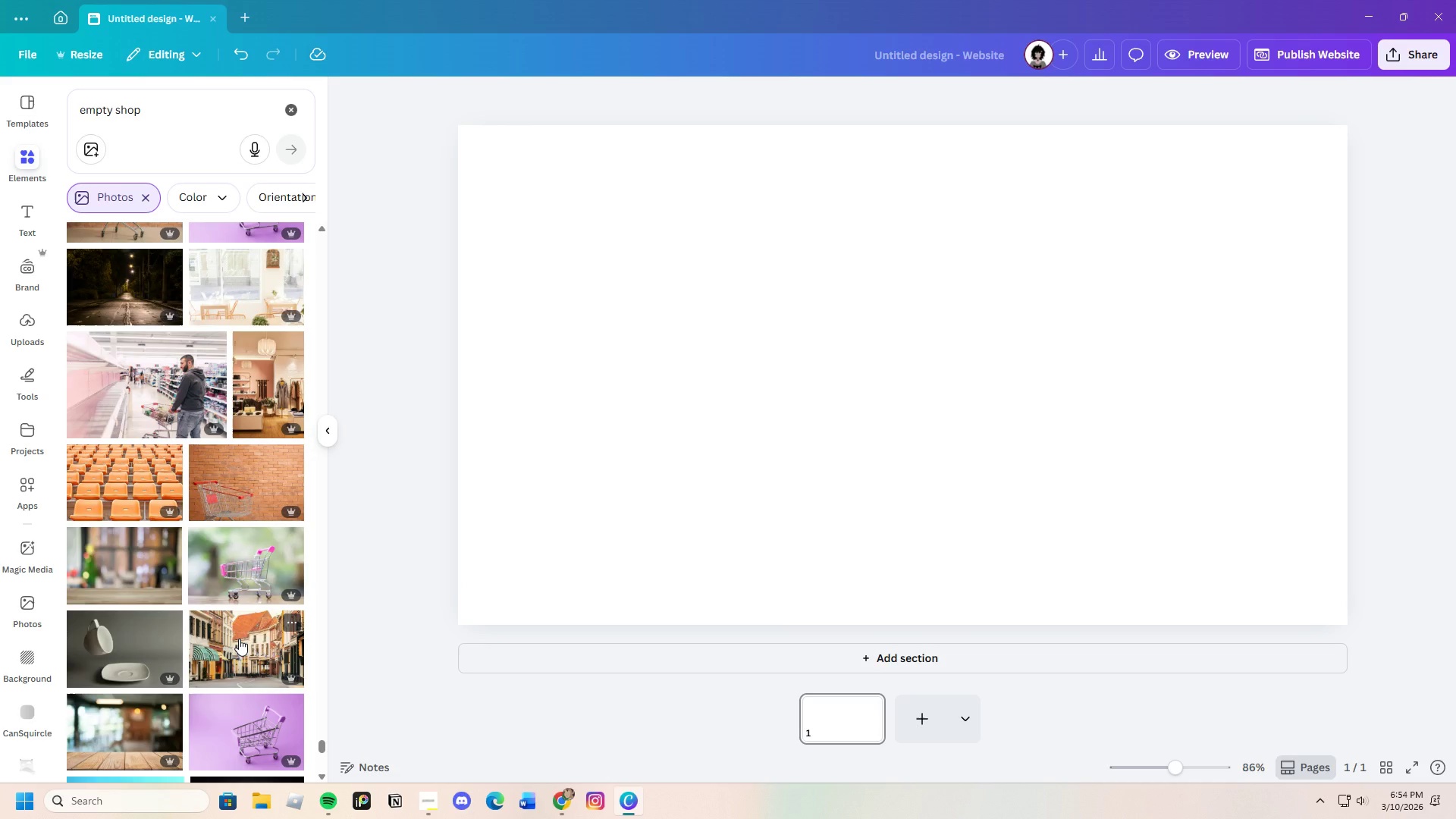 
scroll: coordinate [239, 639], scroll_direction: down, amount: 3.0
 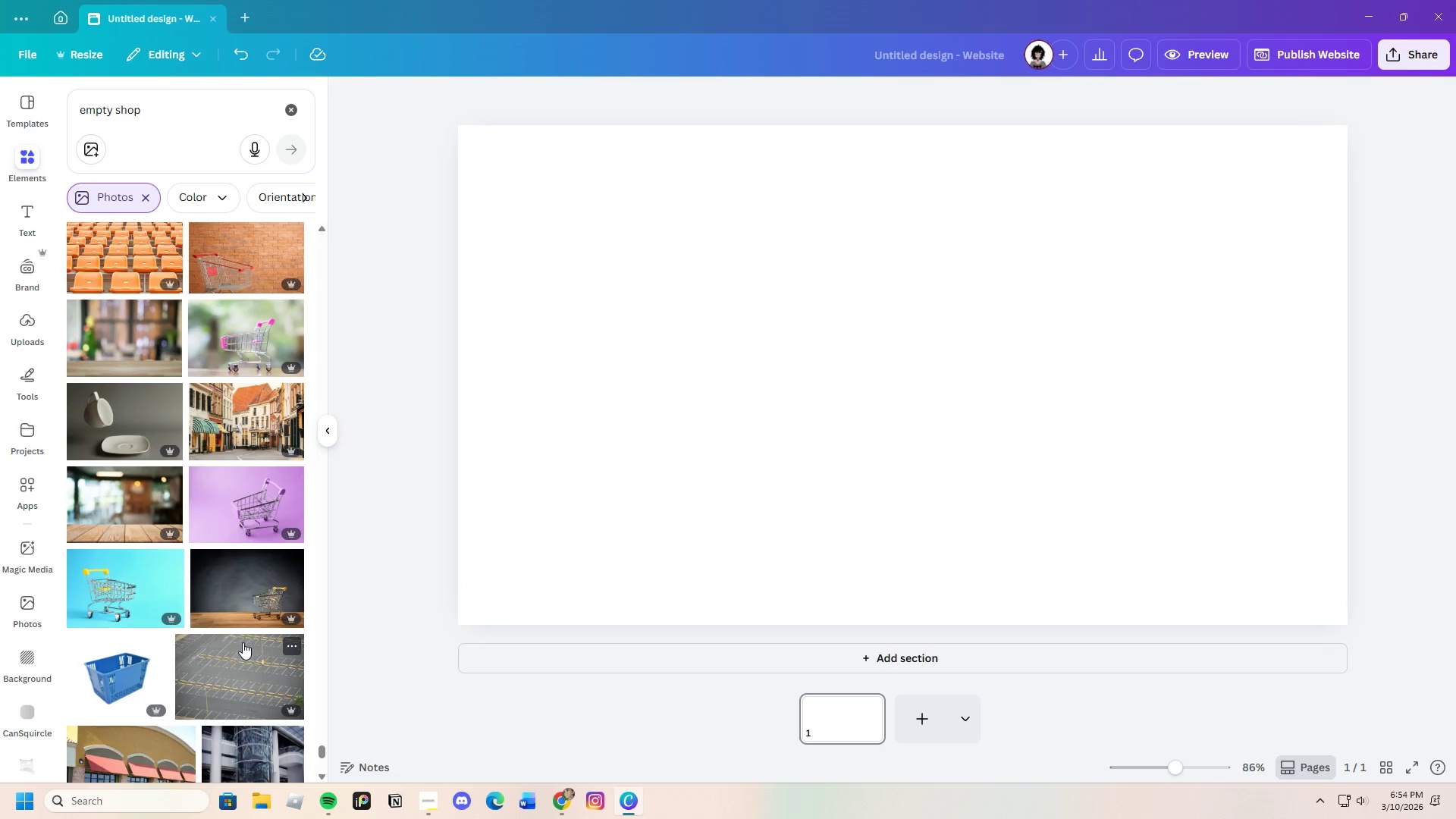 
wait(25.95)
 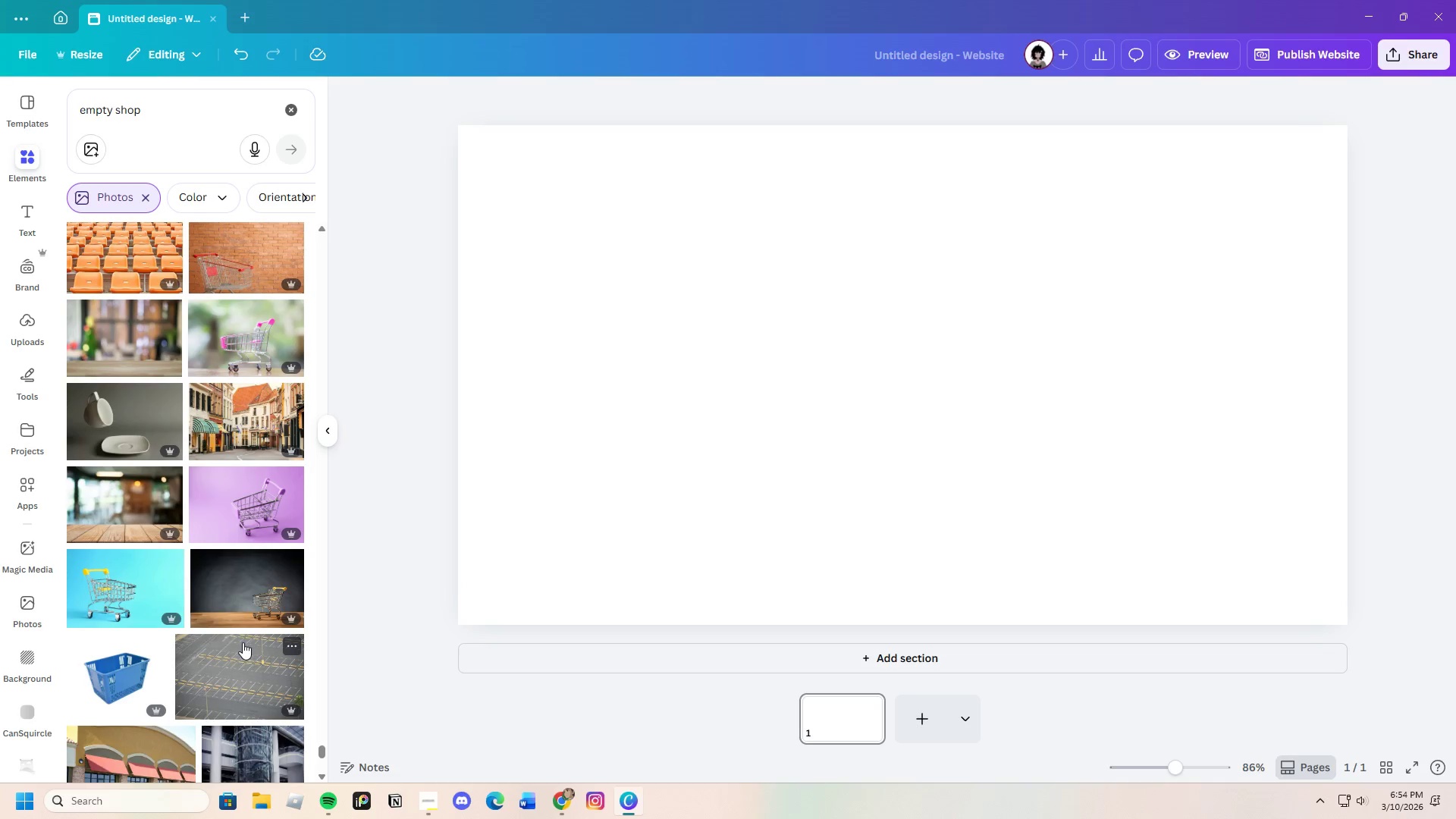 
scroll: coordinate [246, 639], scroll_direction: down, amount: 3.0
 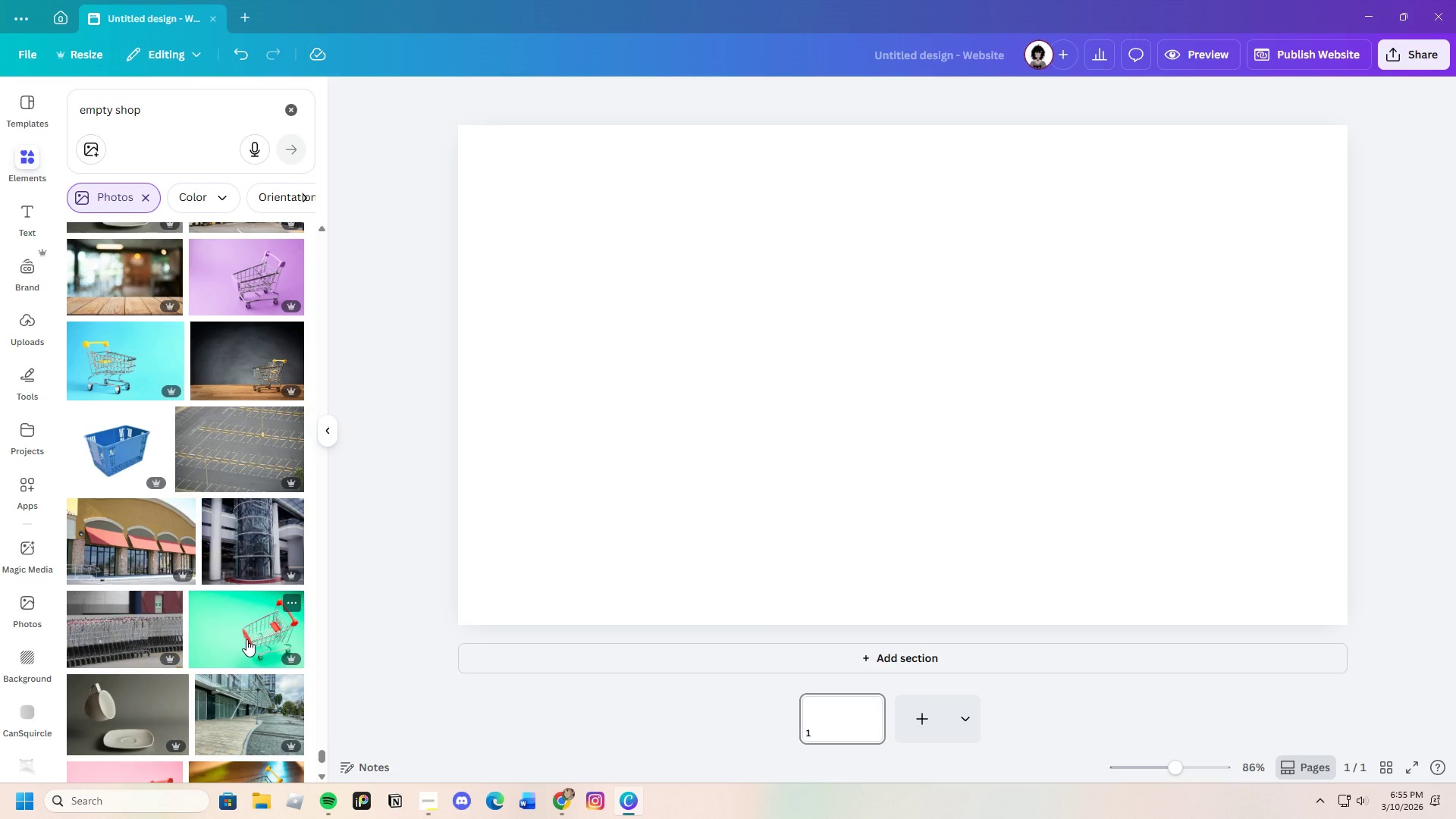 
wait(9.95)
 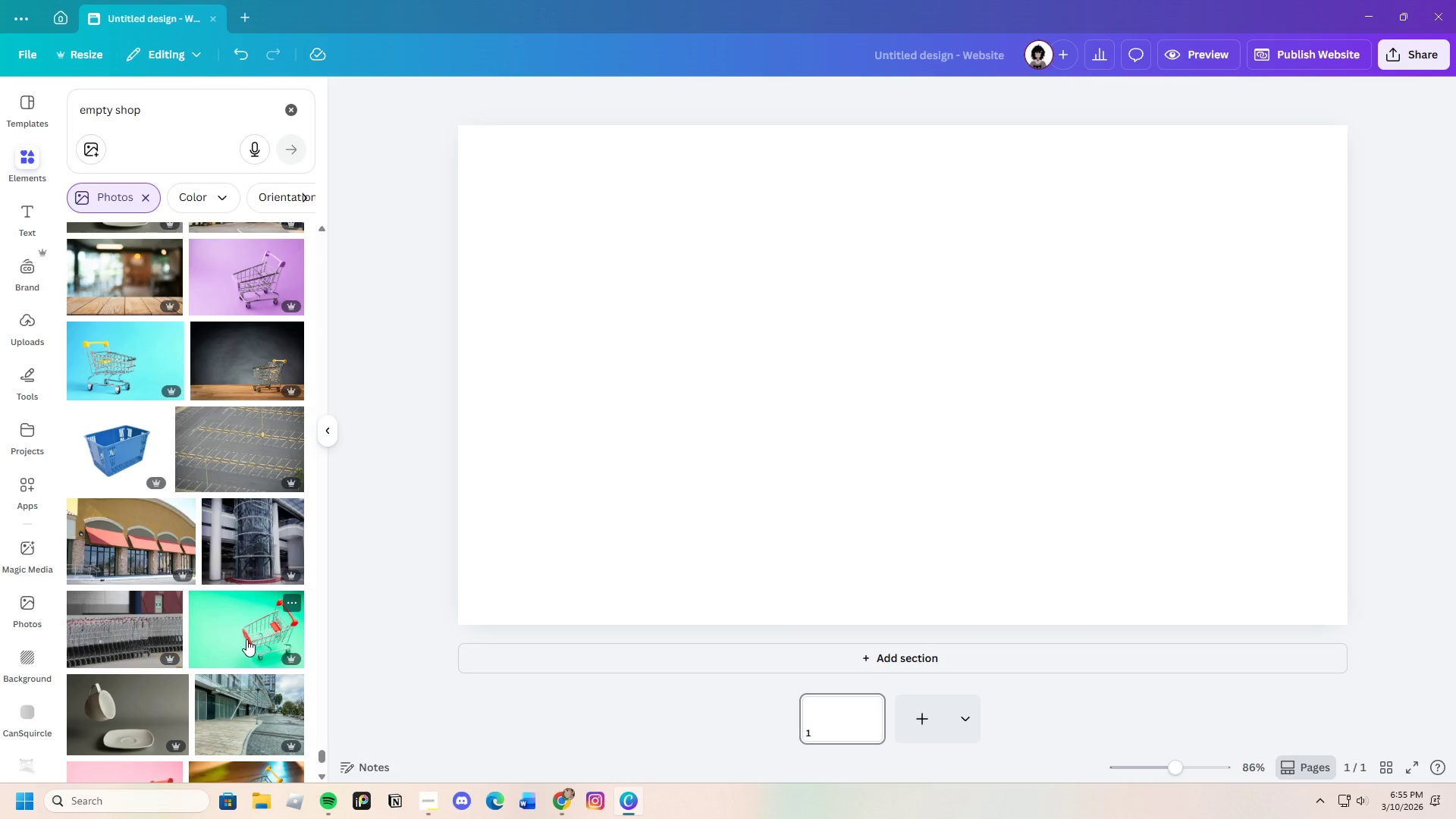 
scroll: coordinate [246, 639], scroll_direction: down, amount: 3.0
 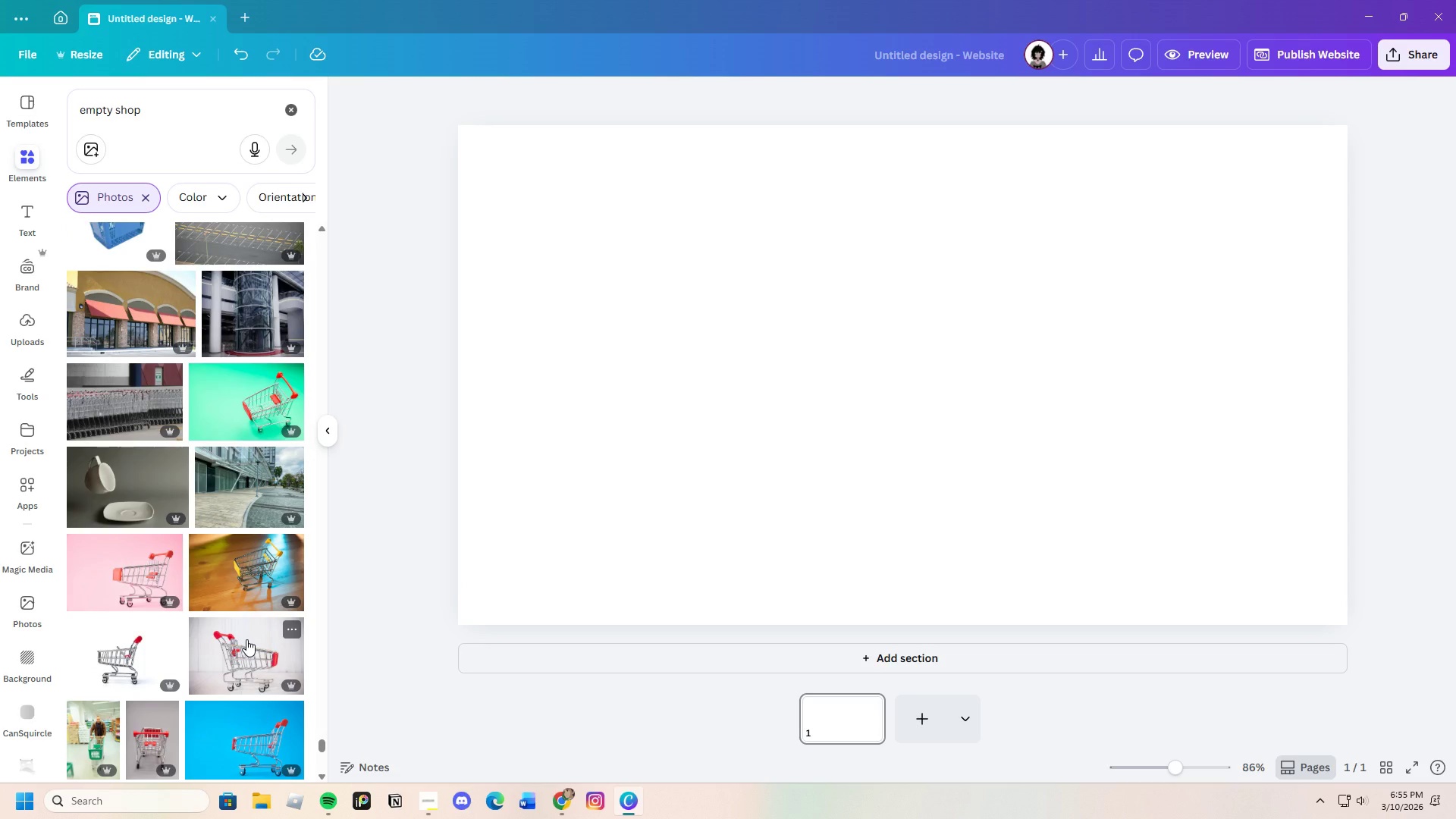 
wait(12.38)
 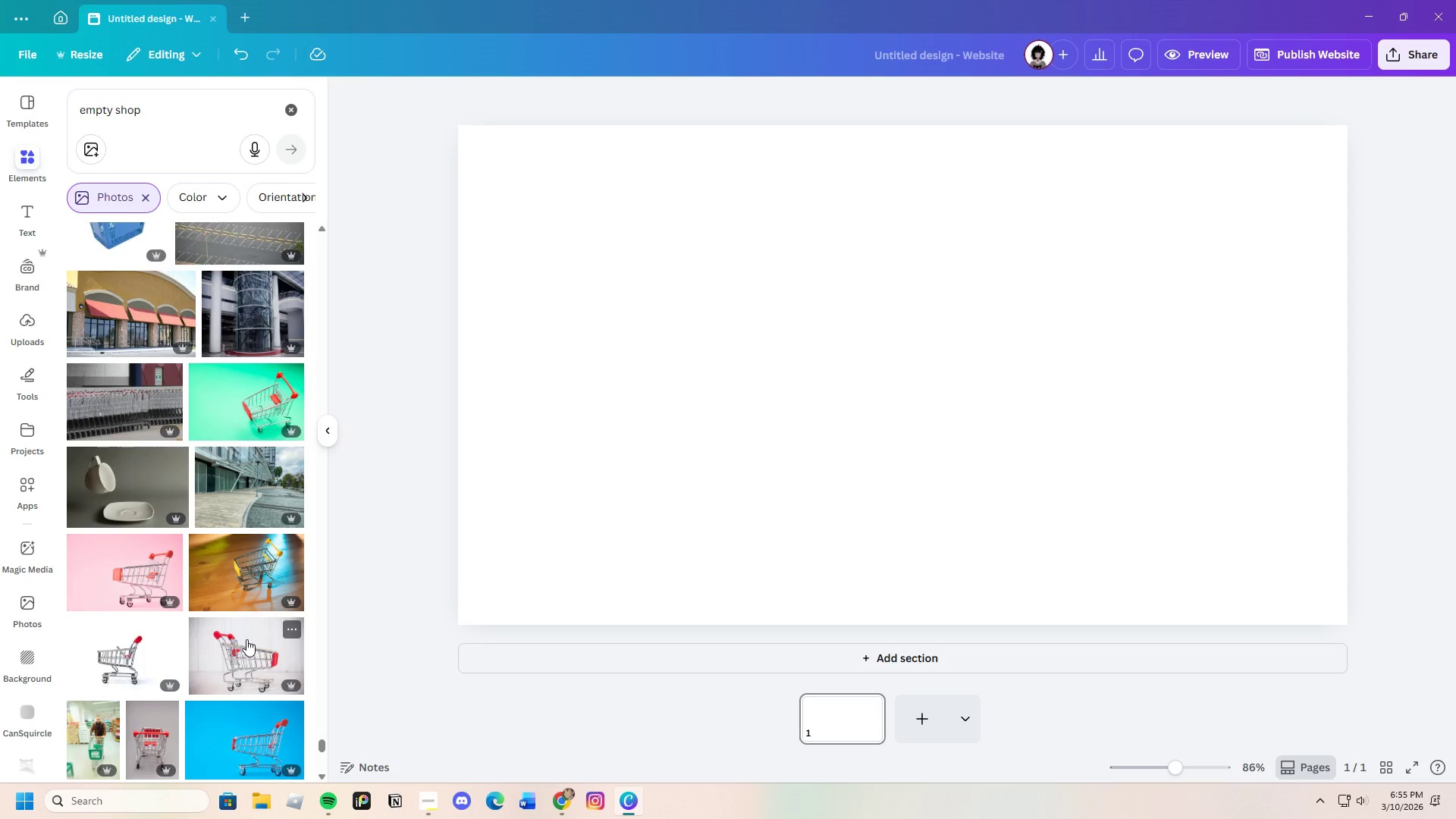 
scroll: coordinate [278, 595], scroll_direction: down, amount: 20.0
 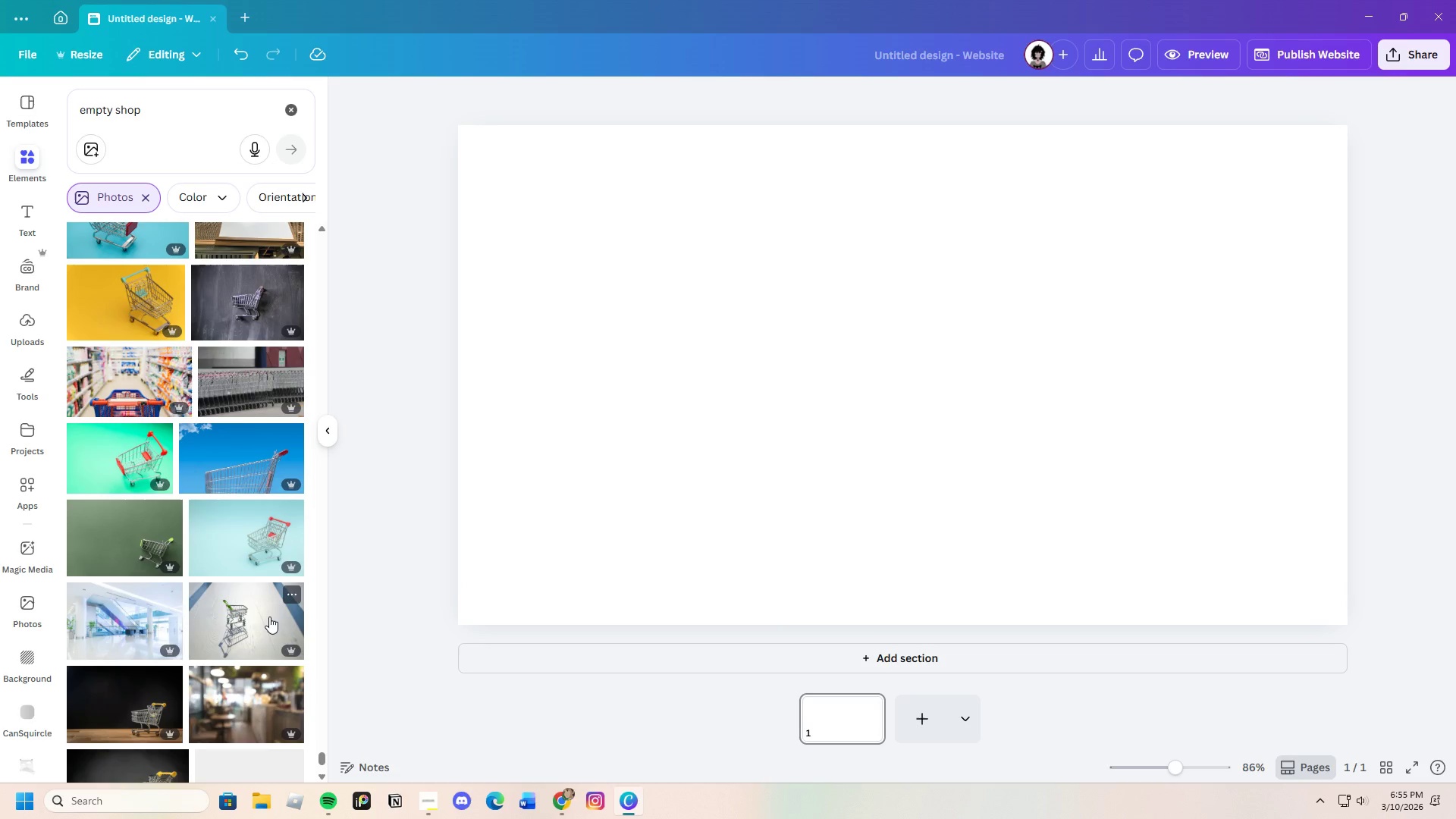 
scroll: coordinate [234, 602], scroll_direction: down, amount: 22.0
 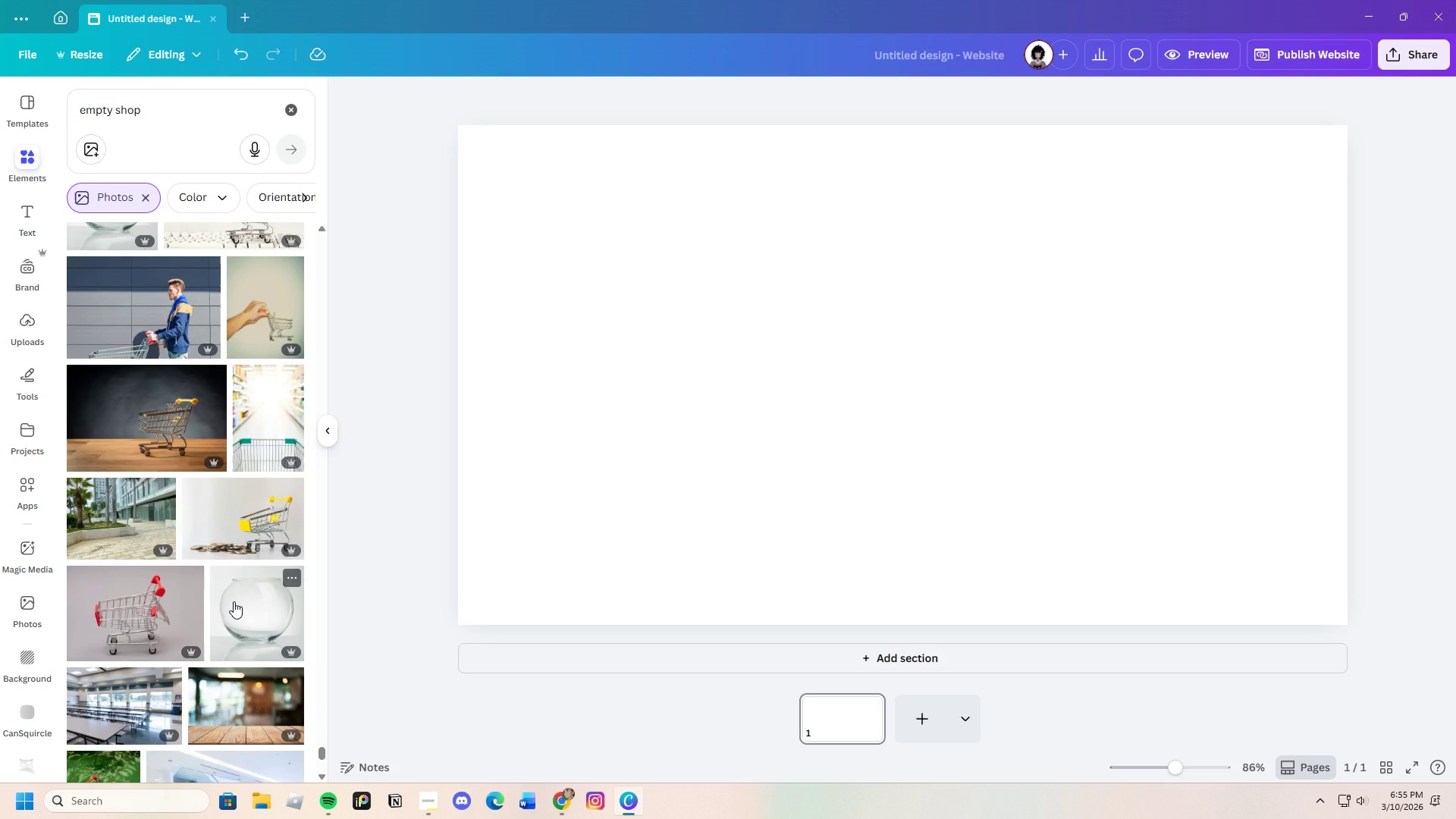 
wait(8.01)
 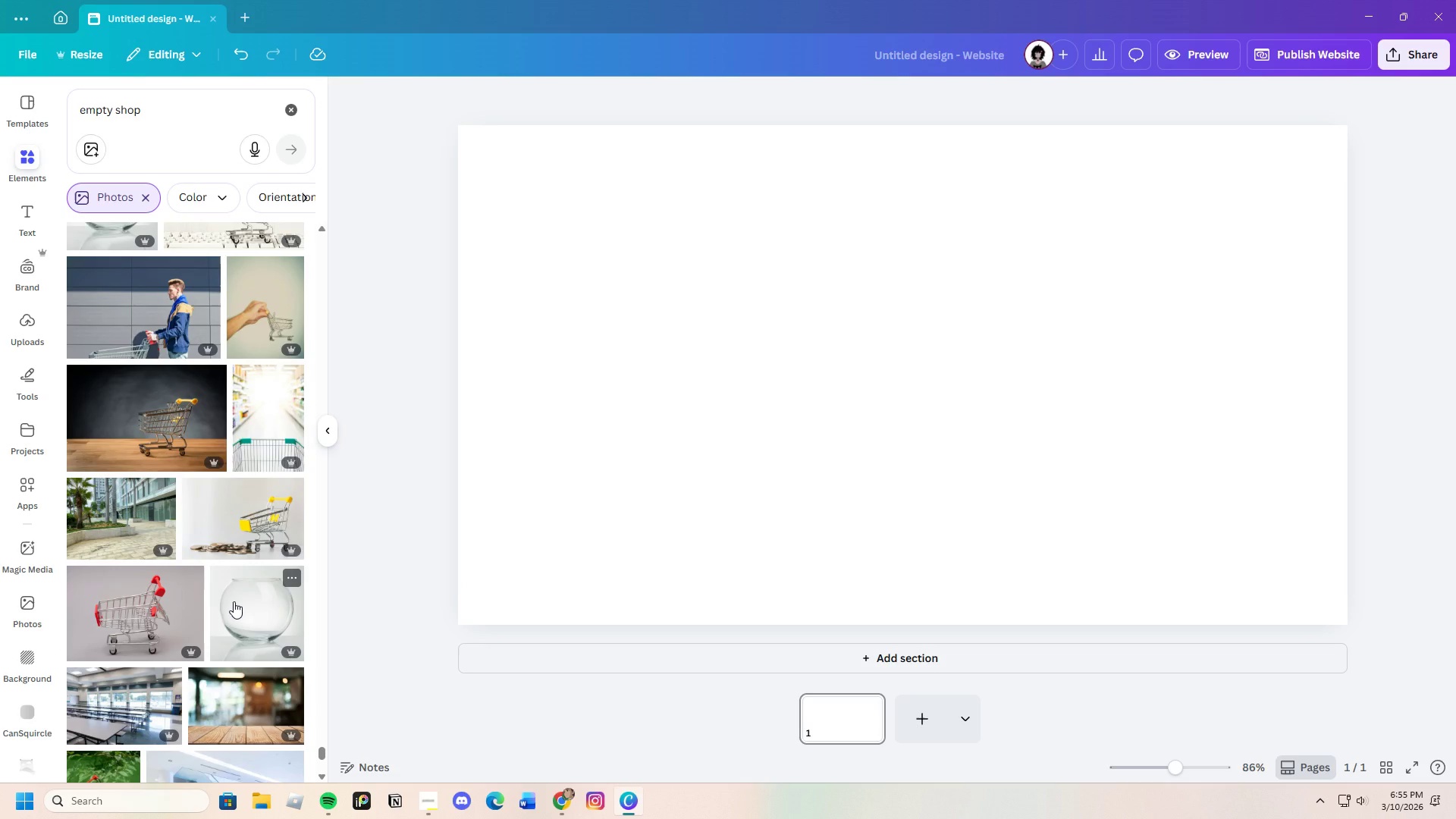 
scroll: coordinate [236, 603], scroll_direction: down, amount: 5.0
 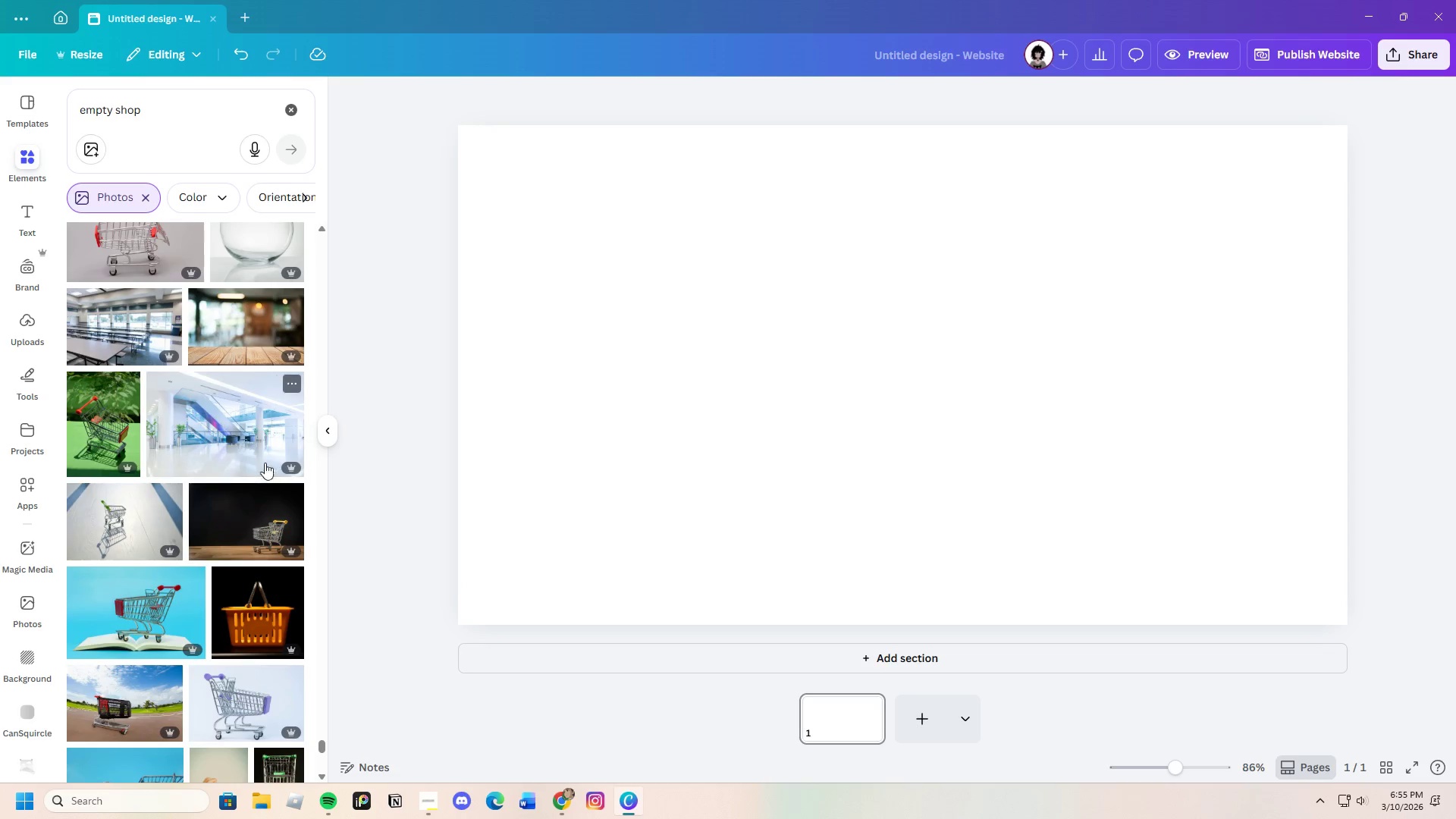 
left_click([259, 453])
 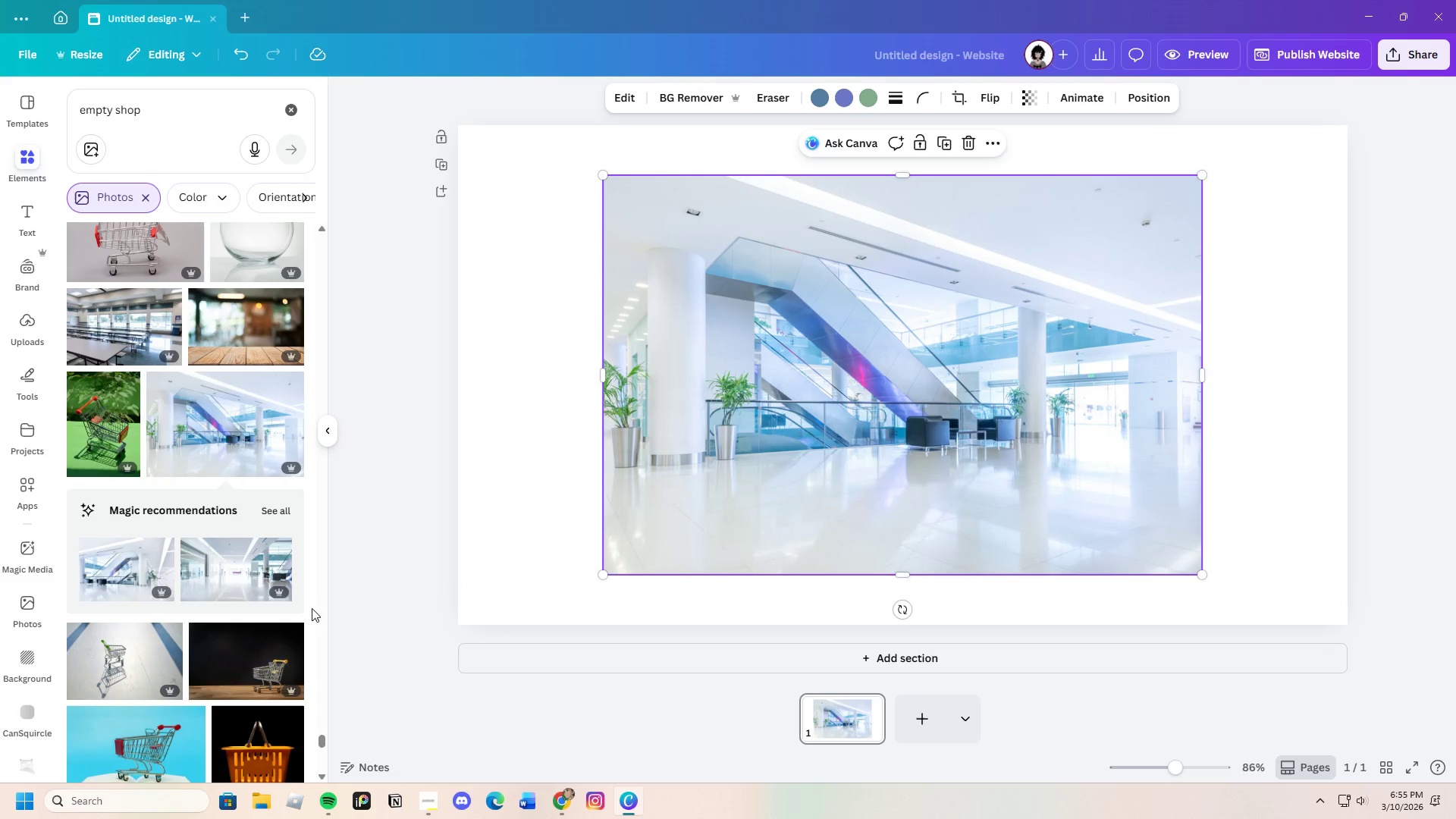 
left_click([270, 505])
 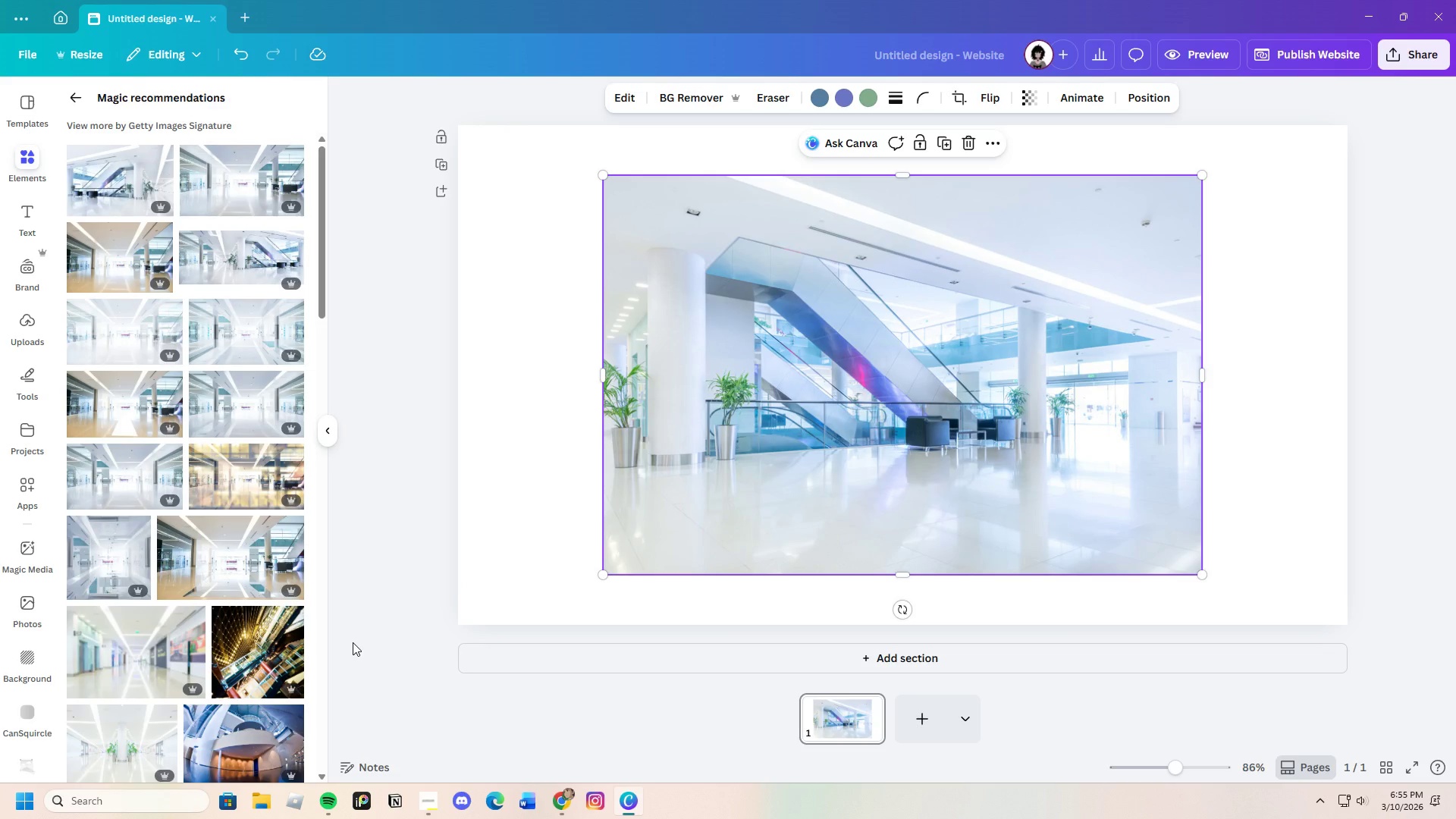 
scroll: coordinate [240, 704], scroll_direction: down, amount: 4.0
 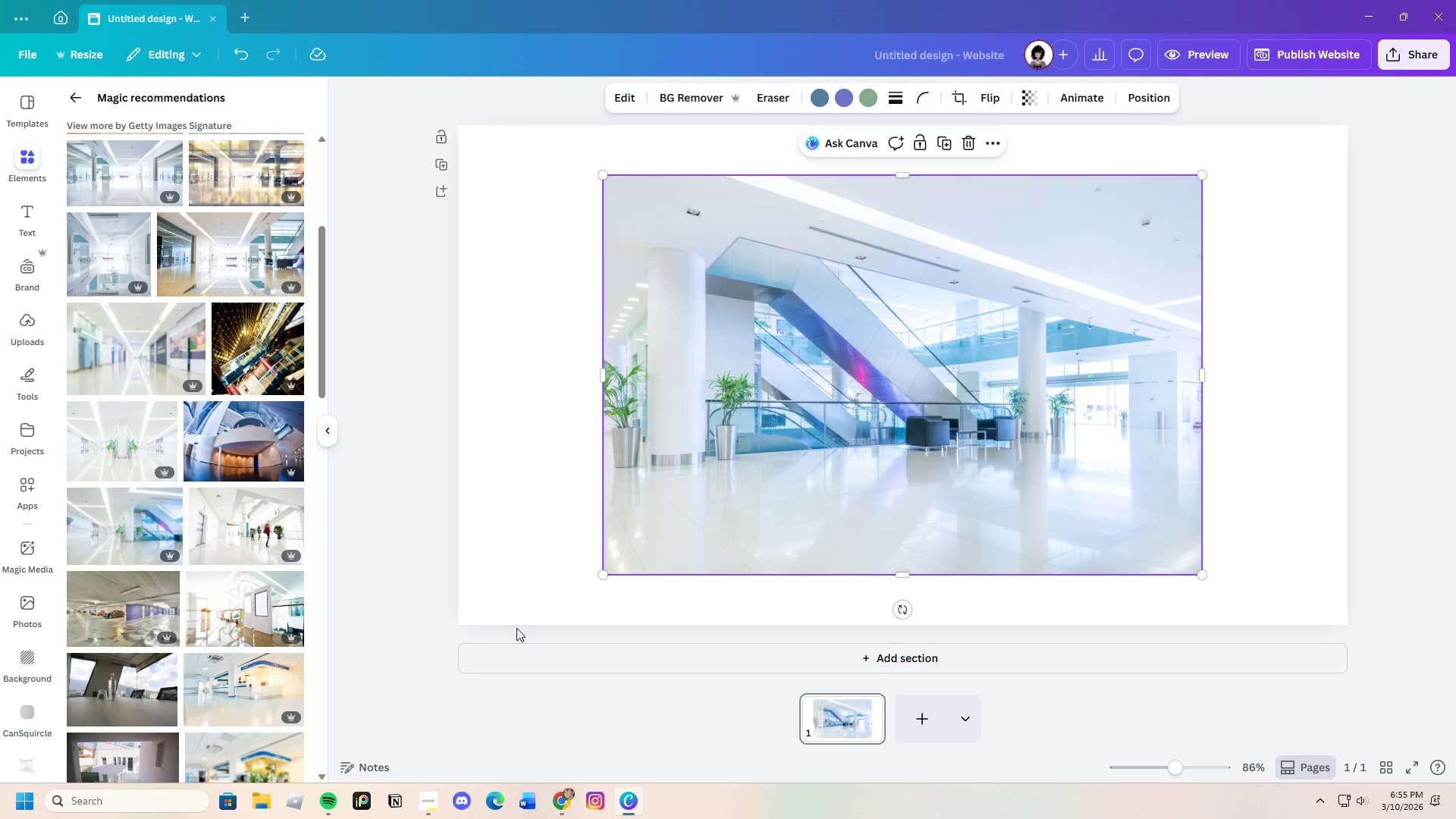 
left_click([971, 139])
 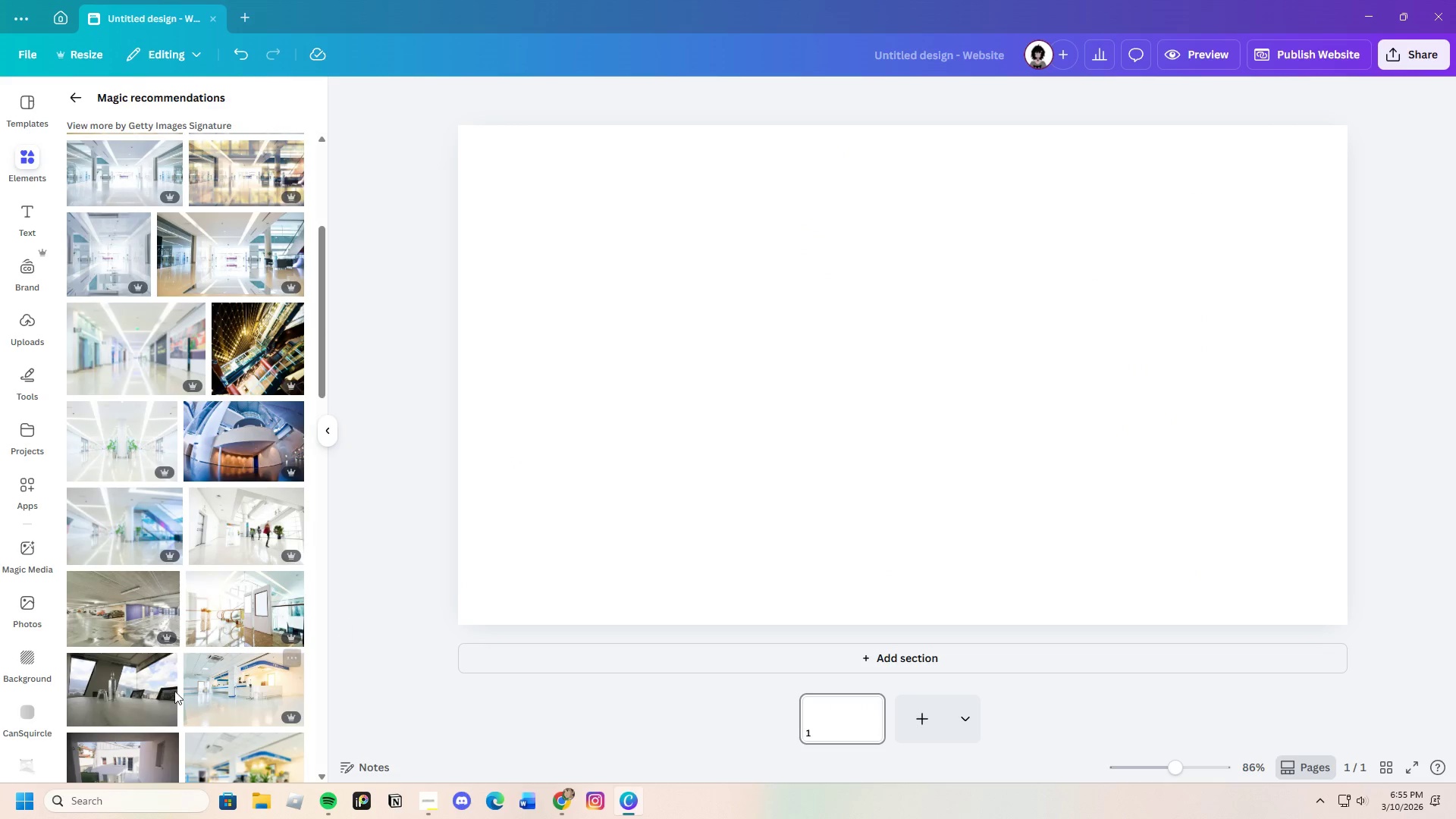 
left_click([123, 701])
 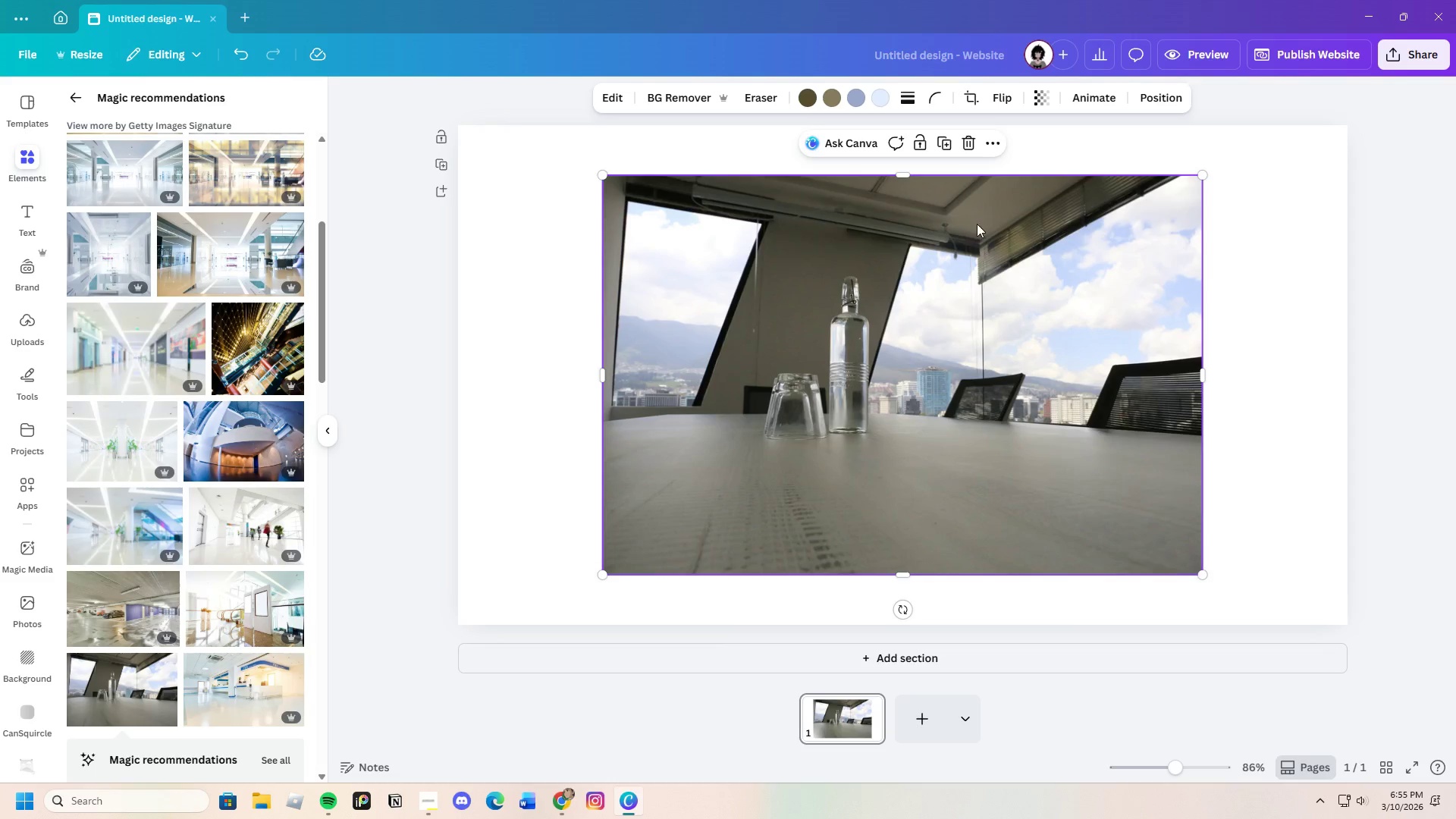 
left_click([969, 140])
 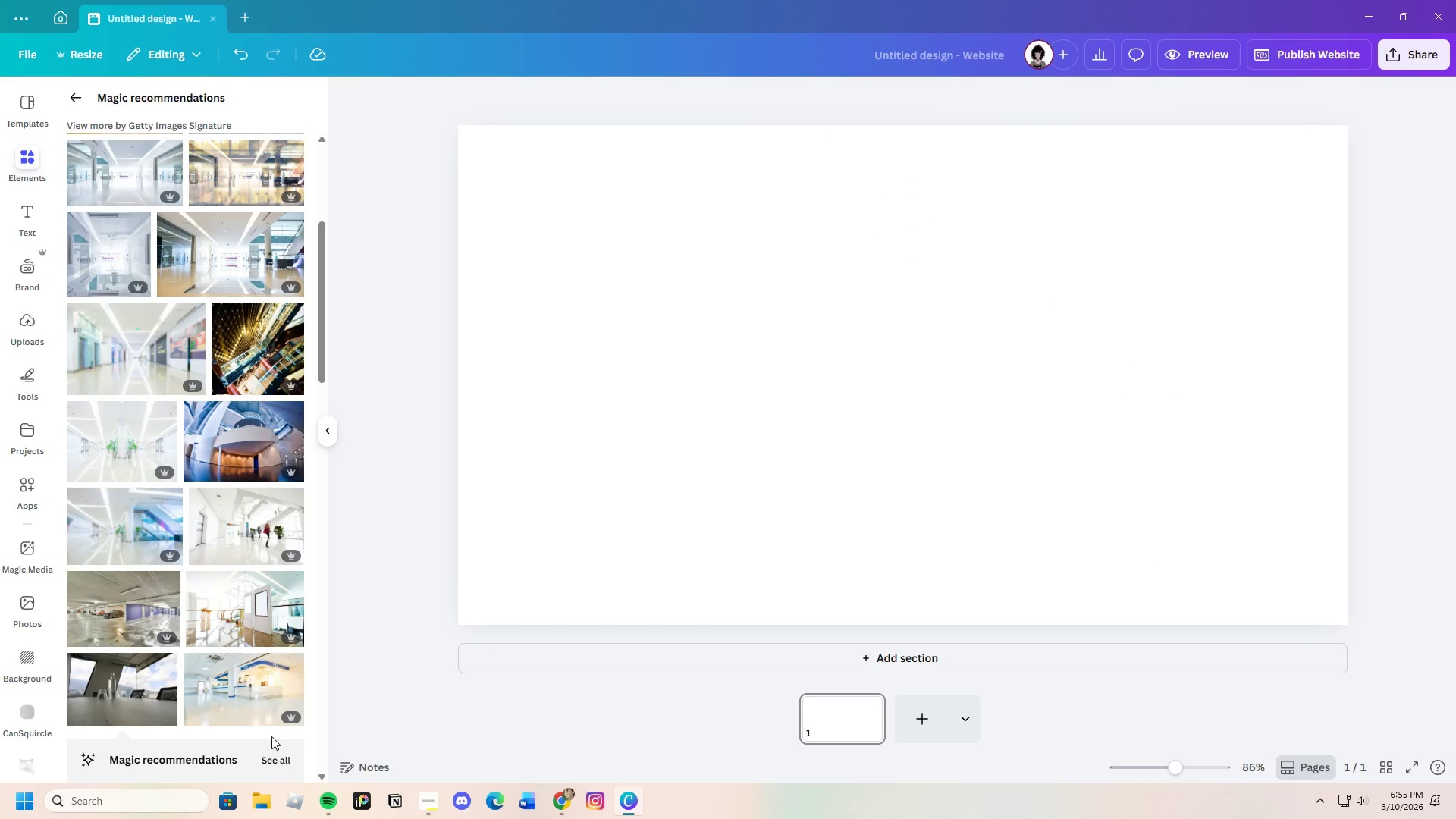 
left_click([265, 707])
 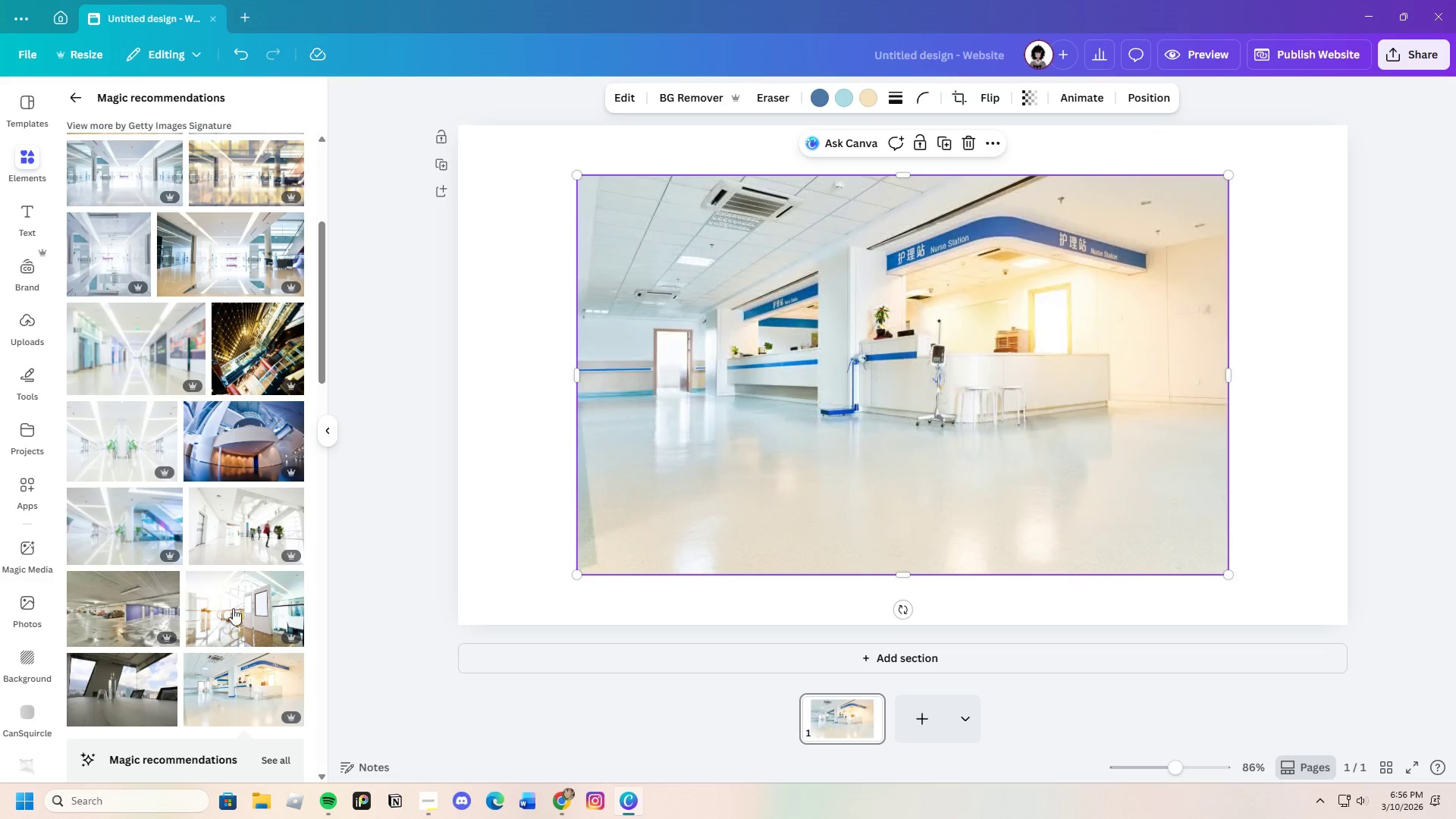 
scroll: coordinate [284, 704], scroll_direction: down, amount: 10.0
 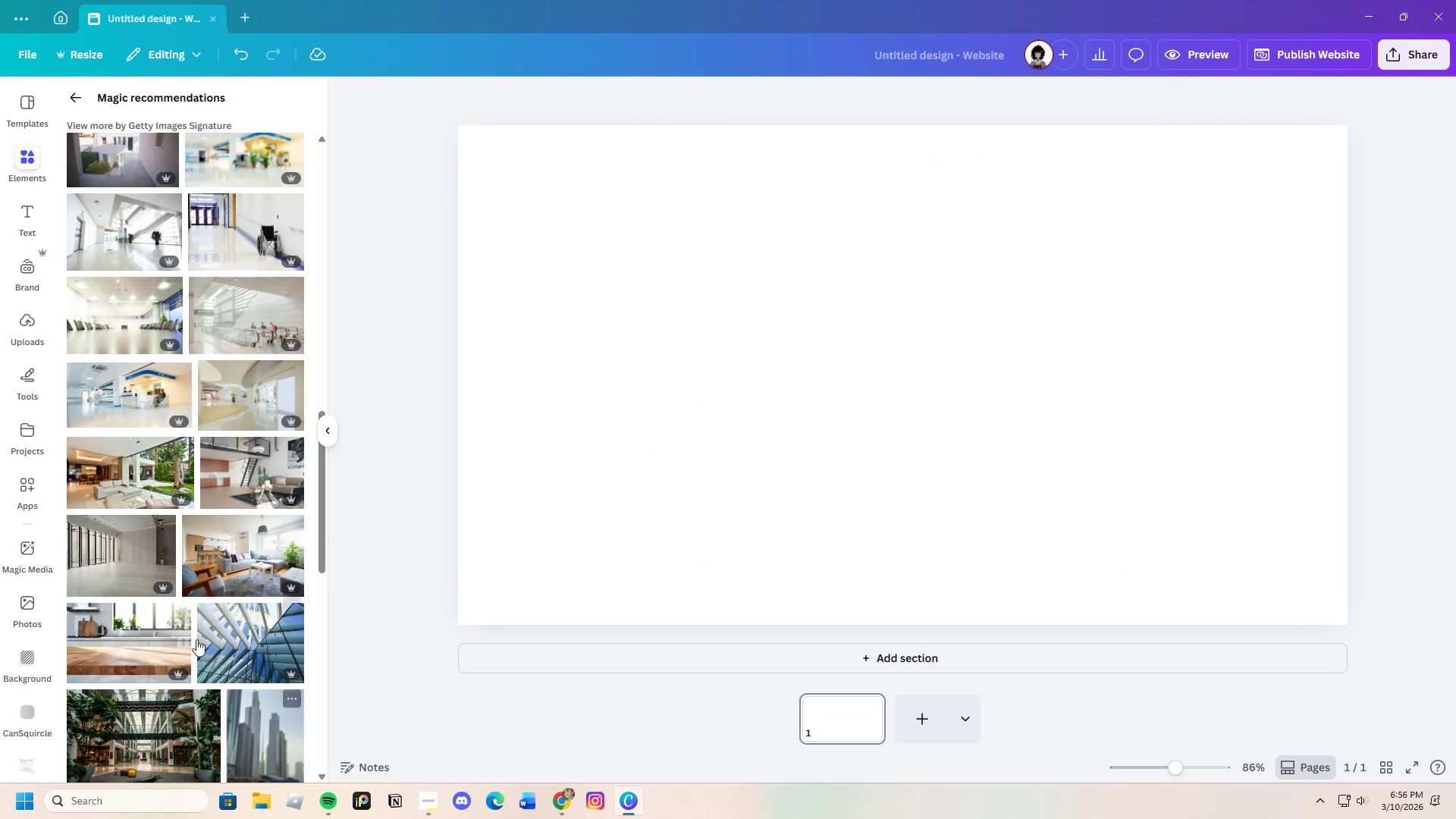 
left_click([139, 584])
 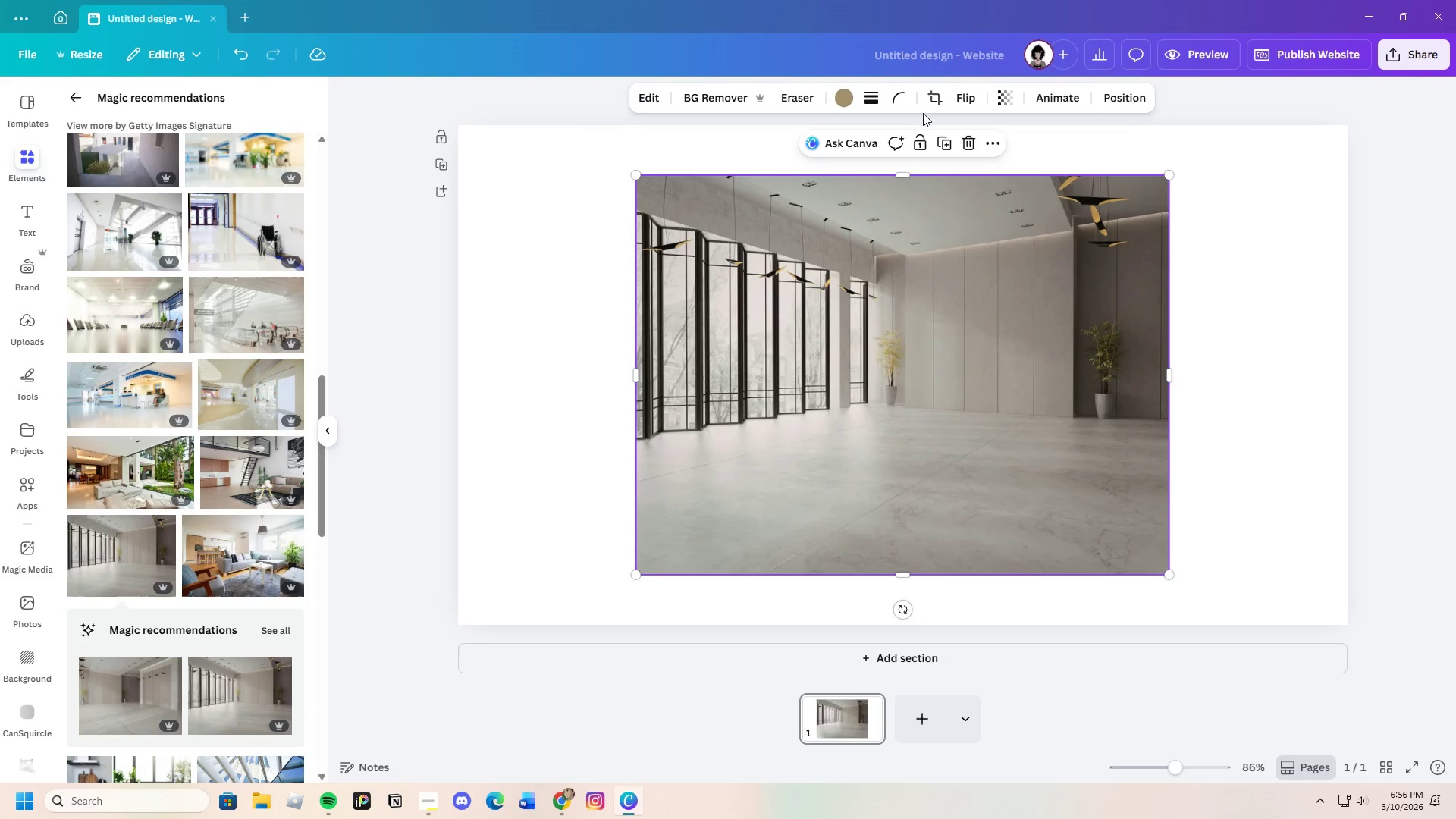 
left_click([959, 96])
 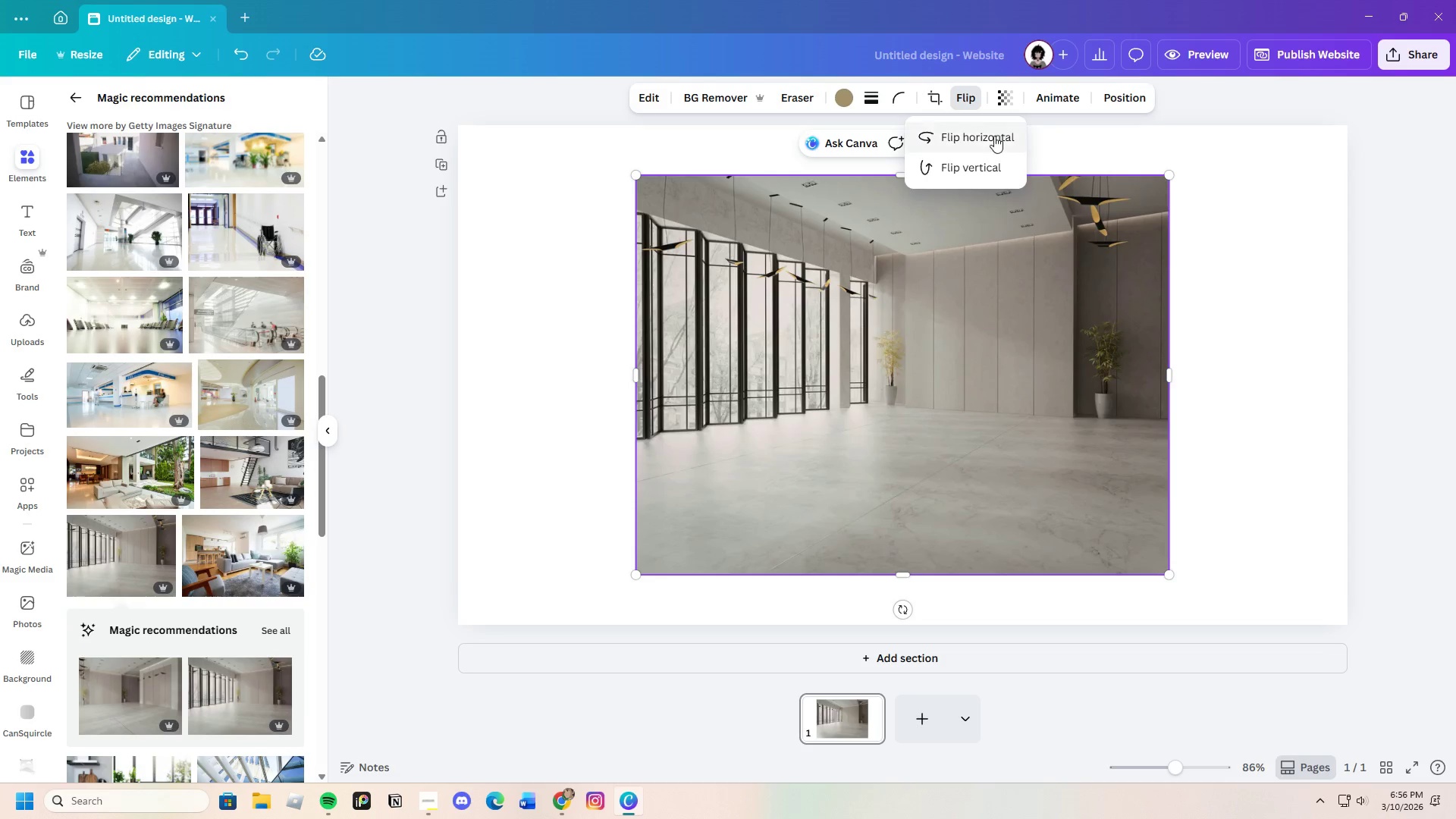 
left_click([994, 137])
 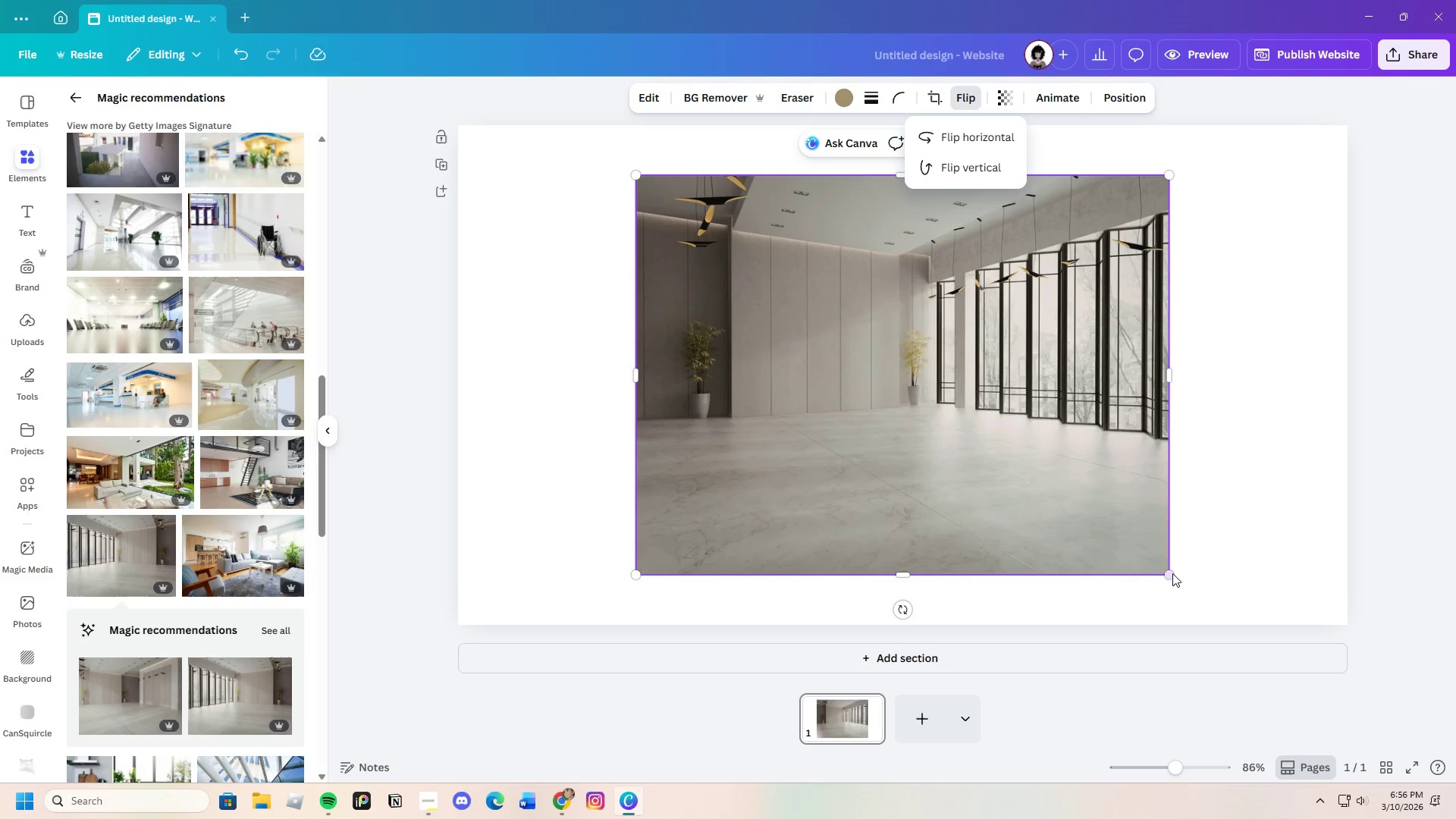 
left_click_drag(start_coordinate=[1172, 573], to_coordinate=[1442, 669])
 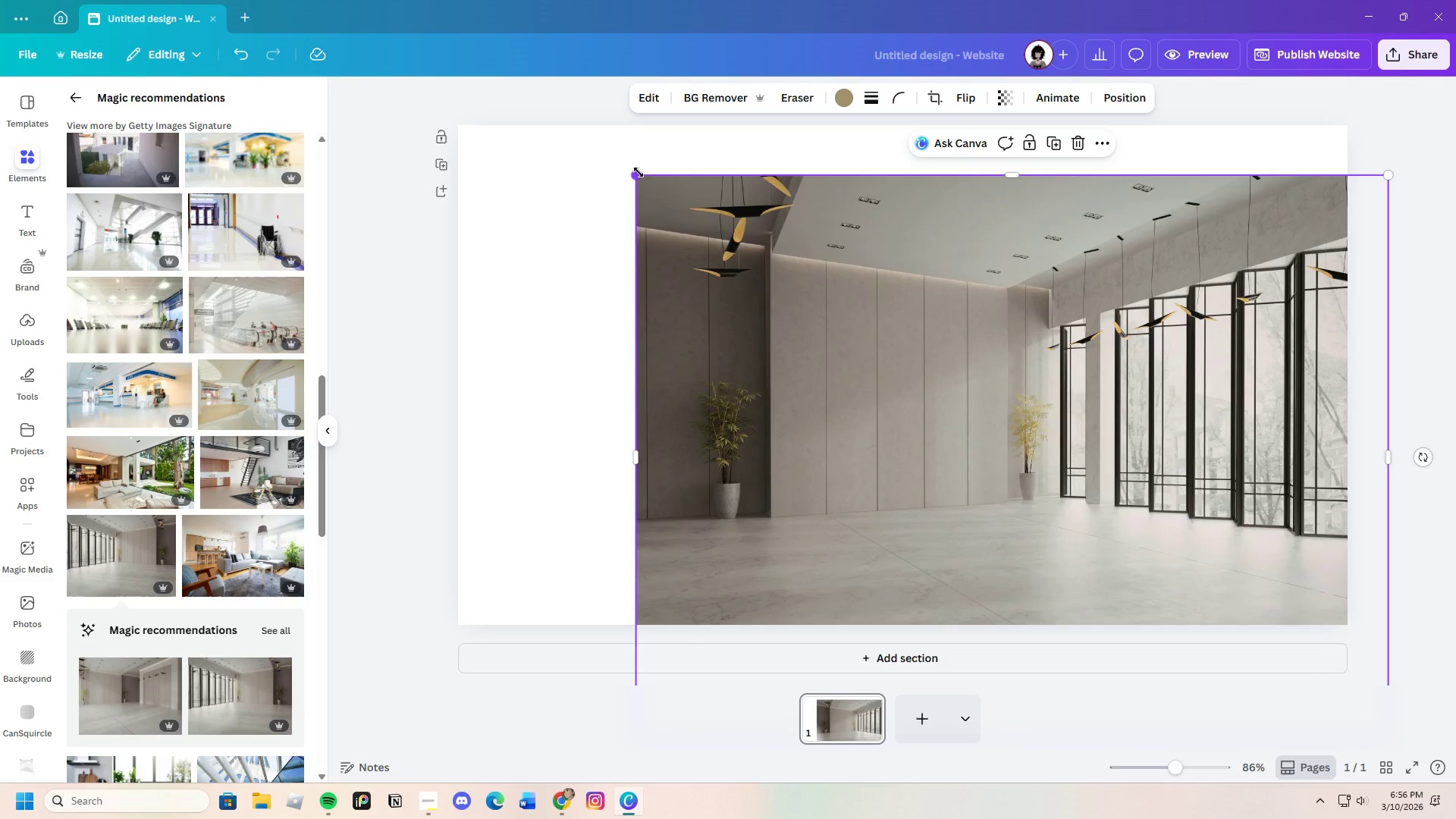 
left_click_drag(start_coordinate=[639, 172], to_coordinate=[407, 102])
 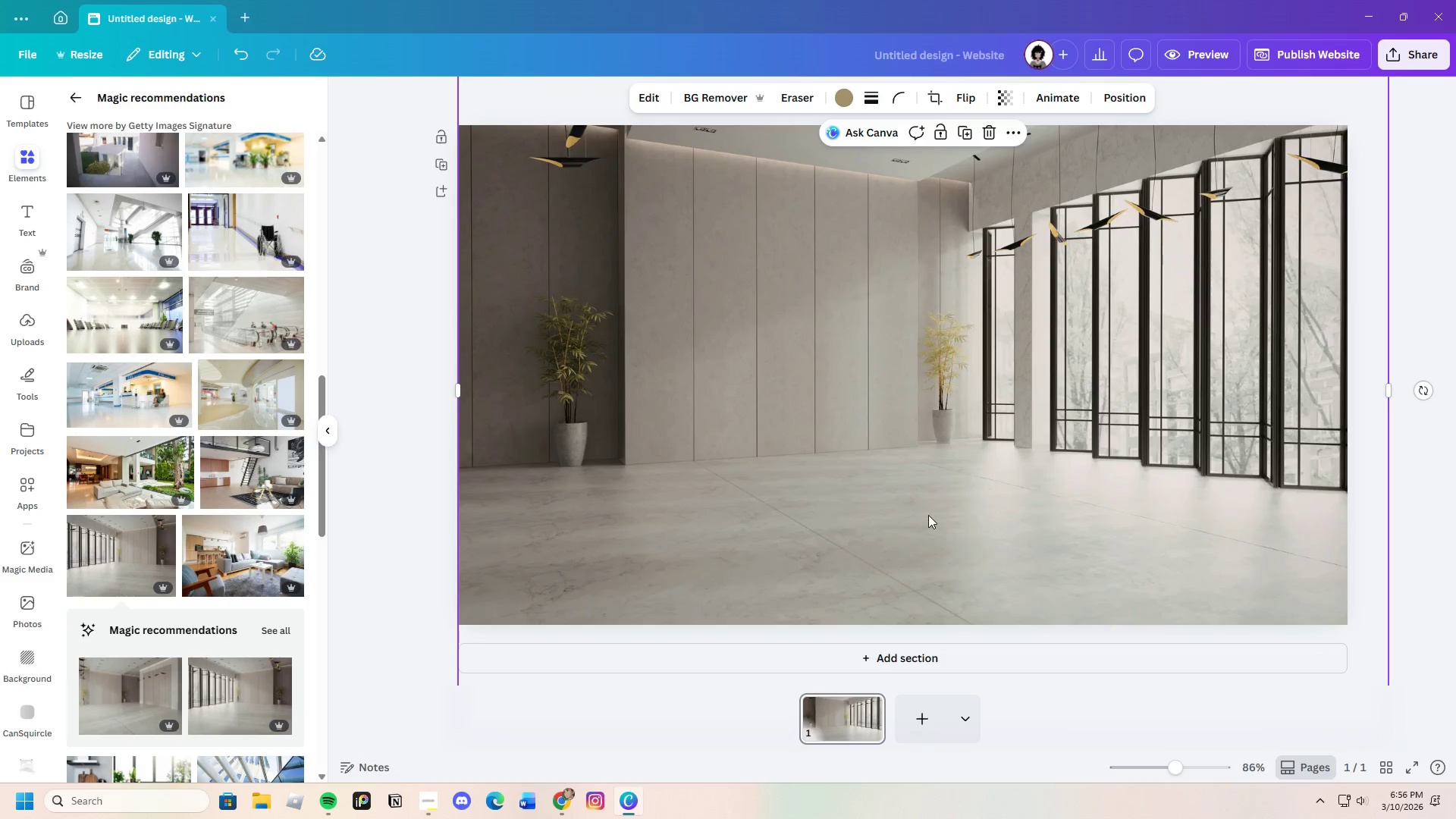 
scroll: coordinate [1003, 612], scroll_direction: down, amount: 4.0
 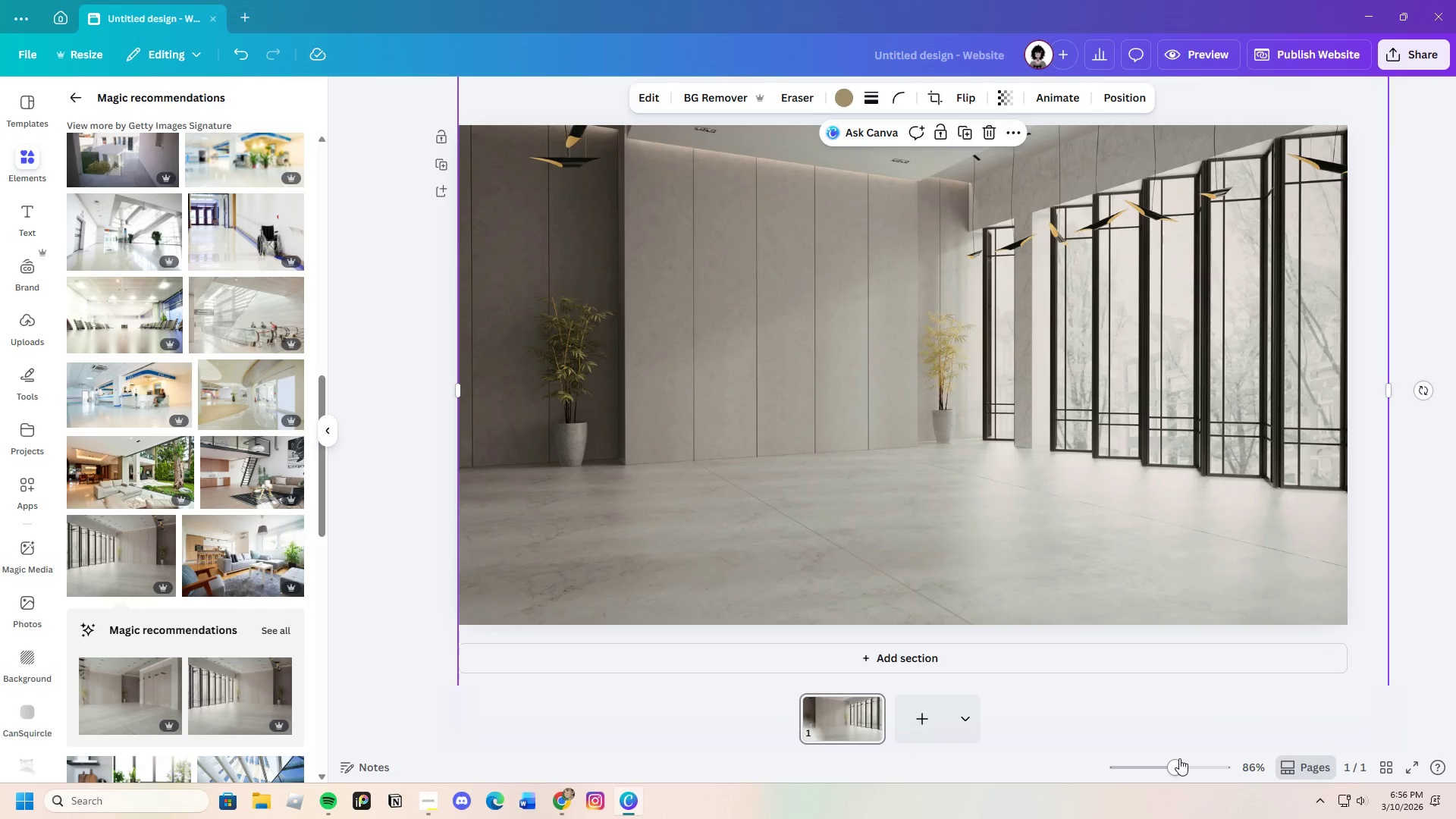 
left_click_drag(start_coordinate=[1179, 758], to_coordinate=[1163, 764])
 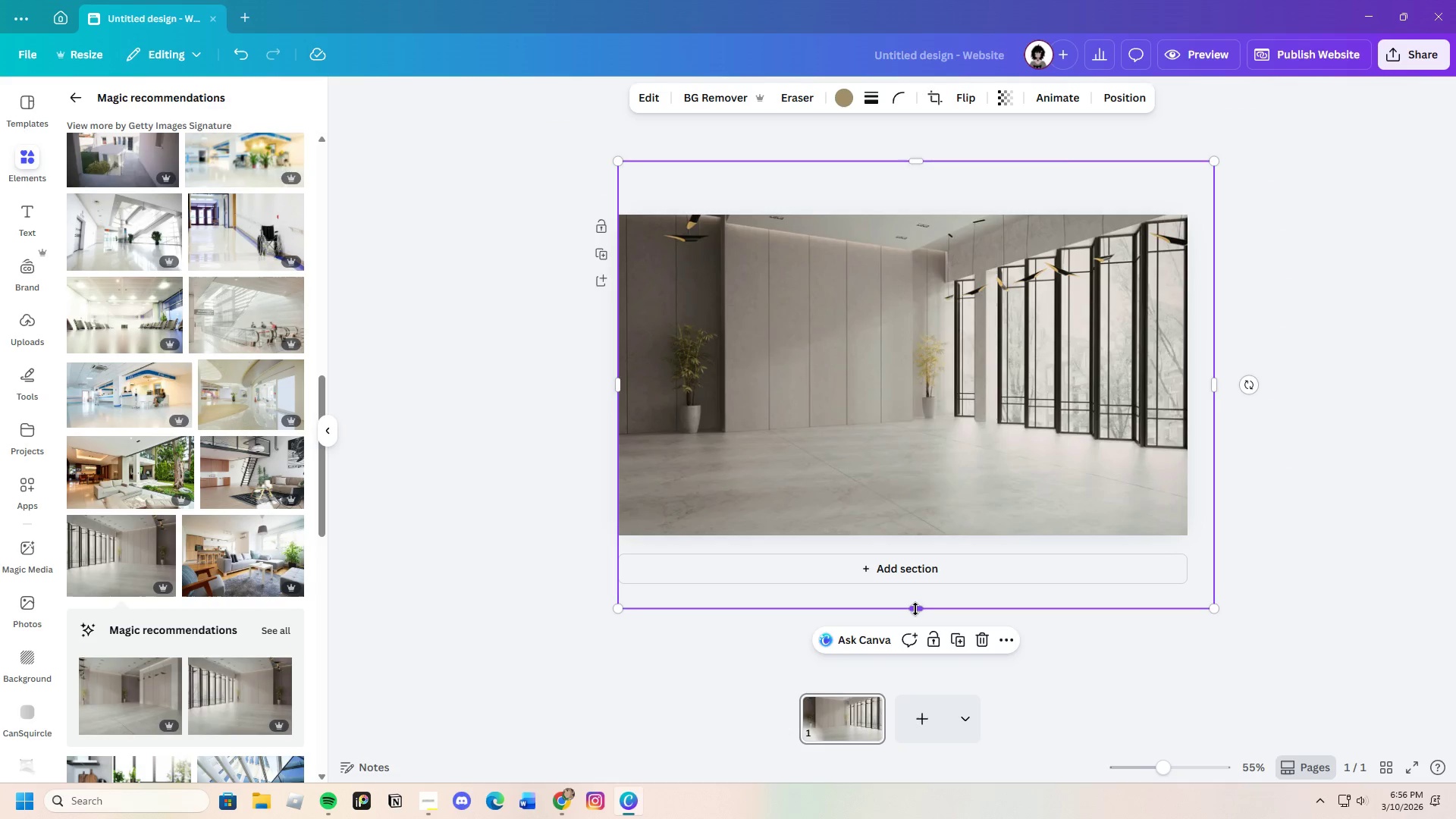 
left_click_drag(start_coordinate=[915, 609], to_coordinate=[909, 544])
 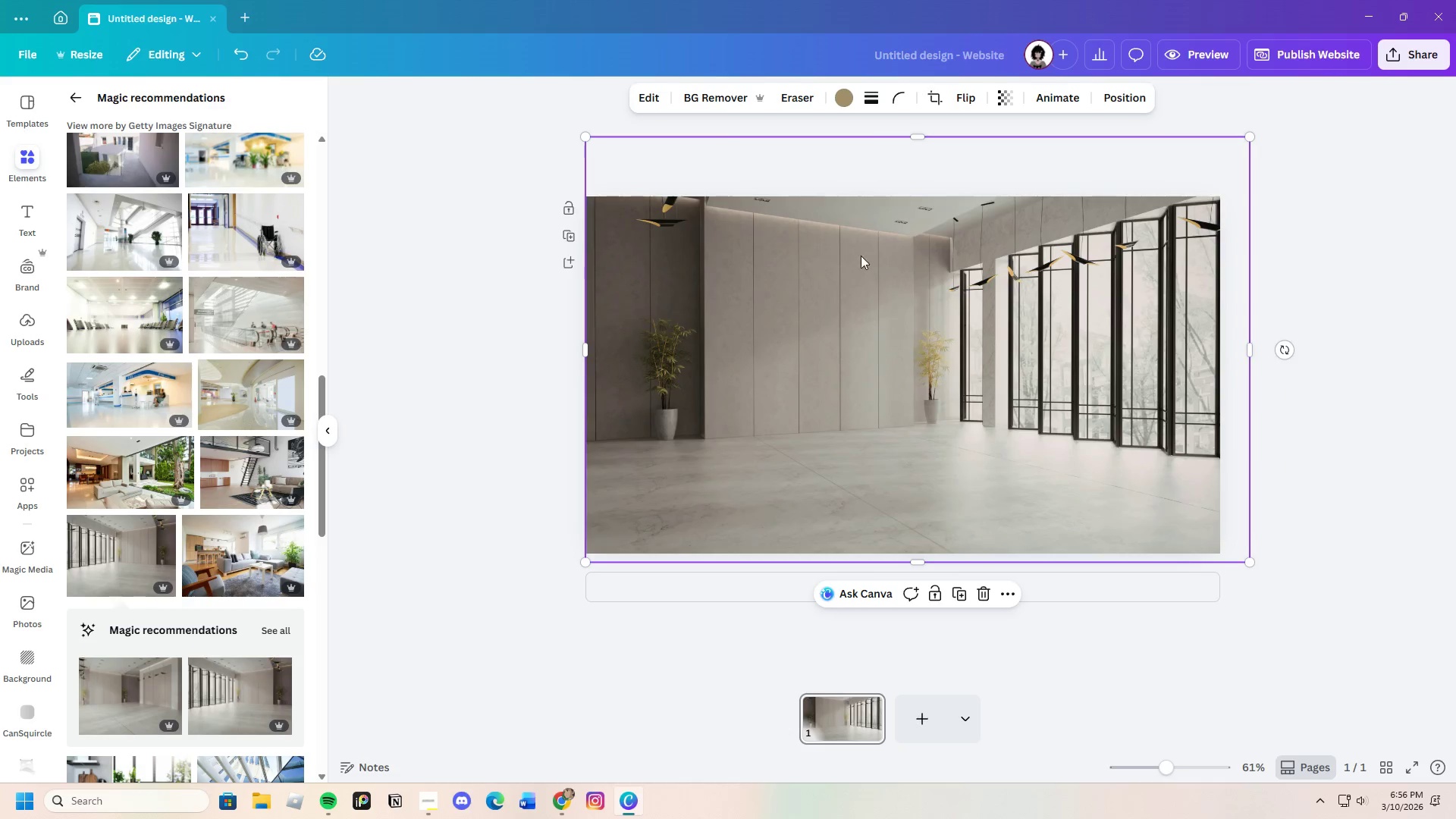 
left_click_drag(start_coordinate=[918, 137], to_coordinate=[937, 183])
 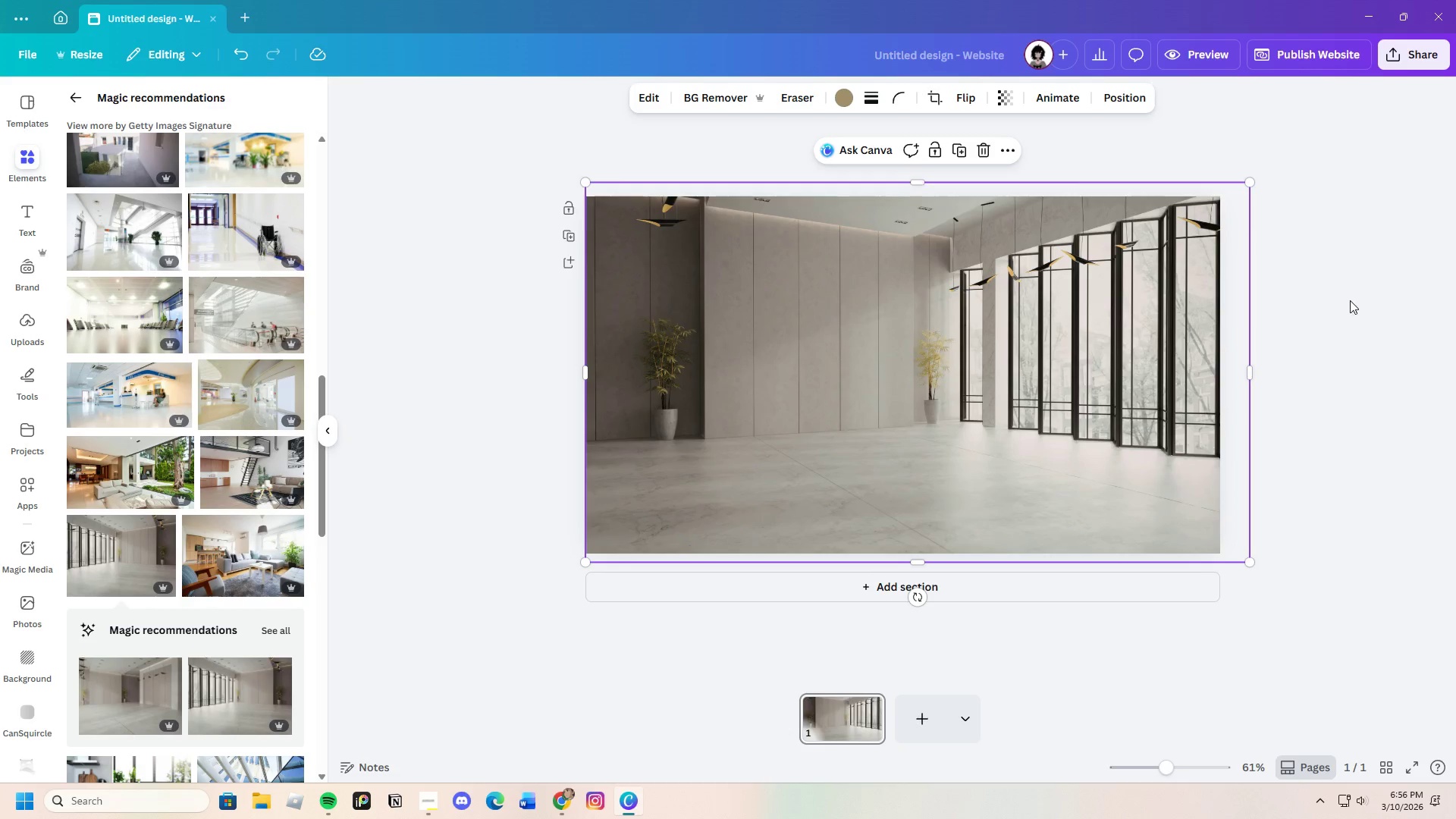 
left_click([1350, 300])
 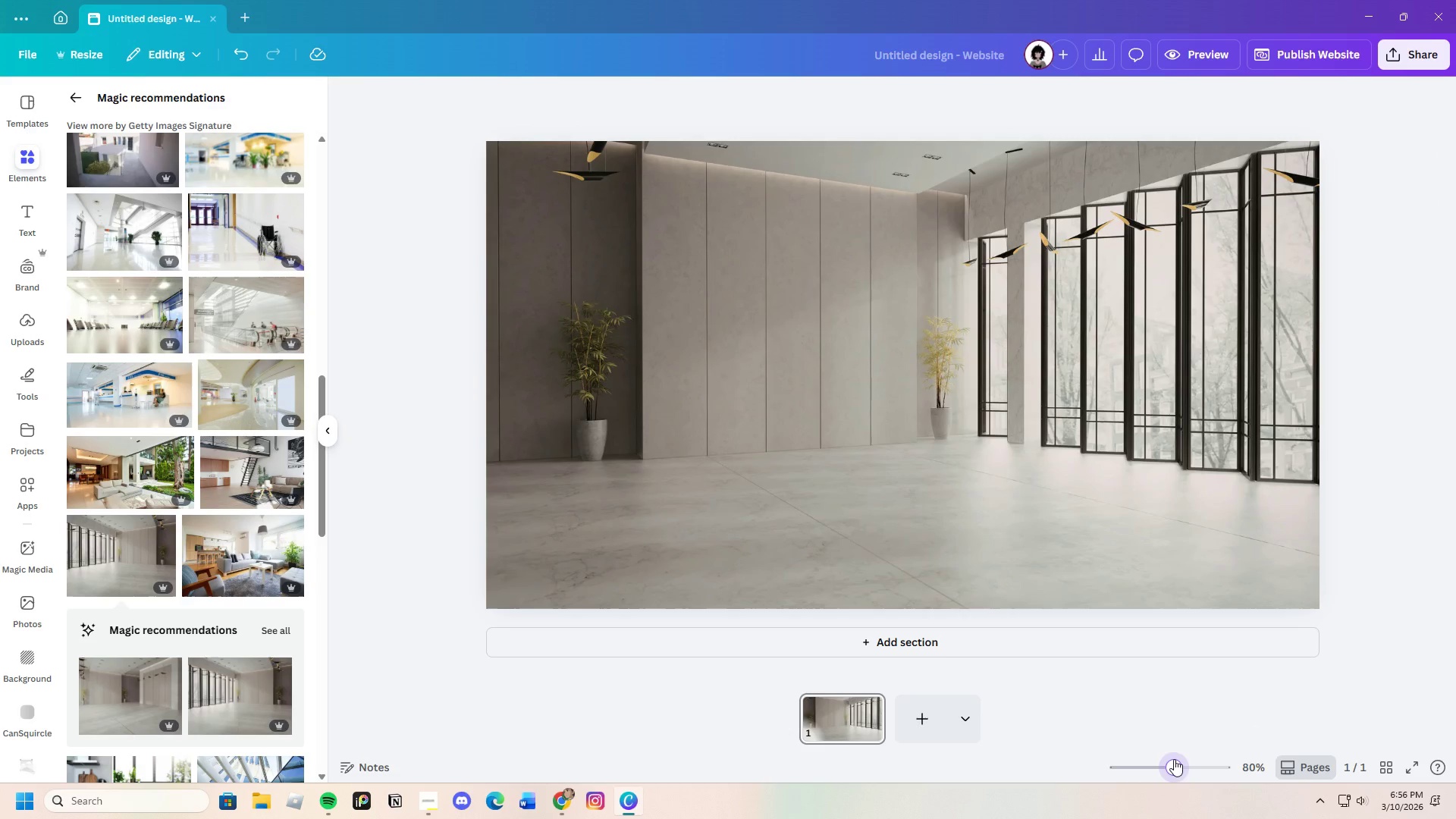 
scroll: coordinate [236, 676], scroll_direction: down, amount: 4.0
 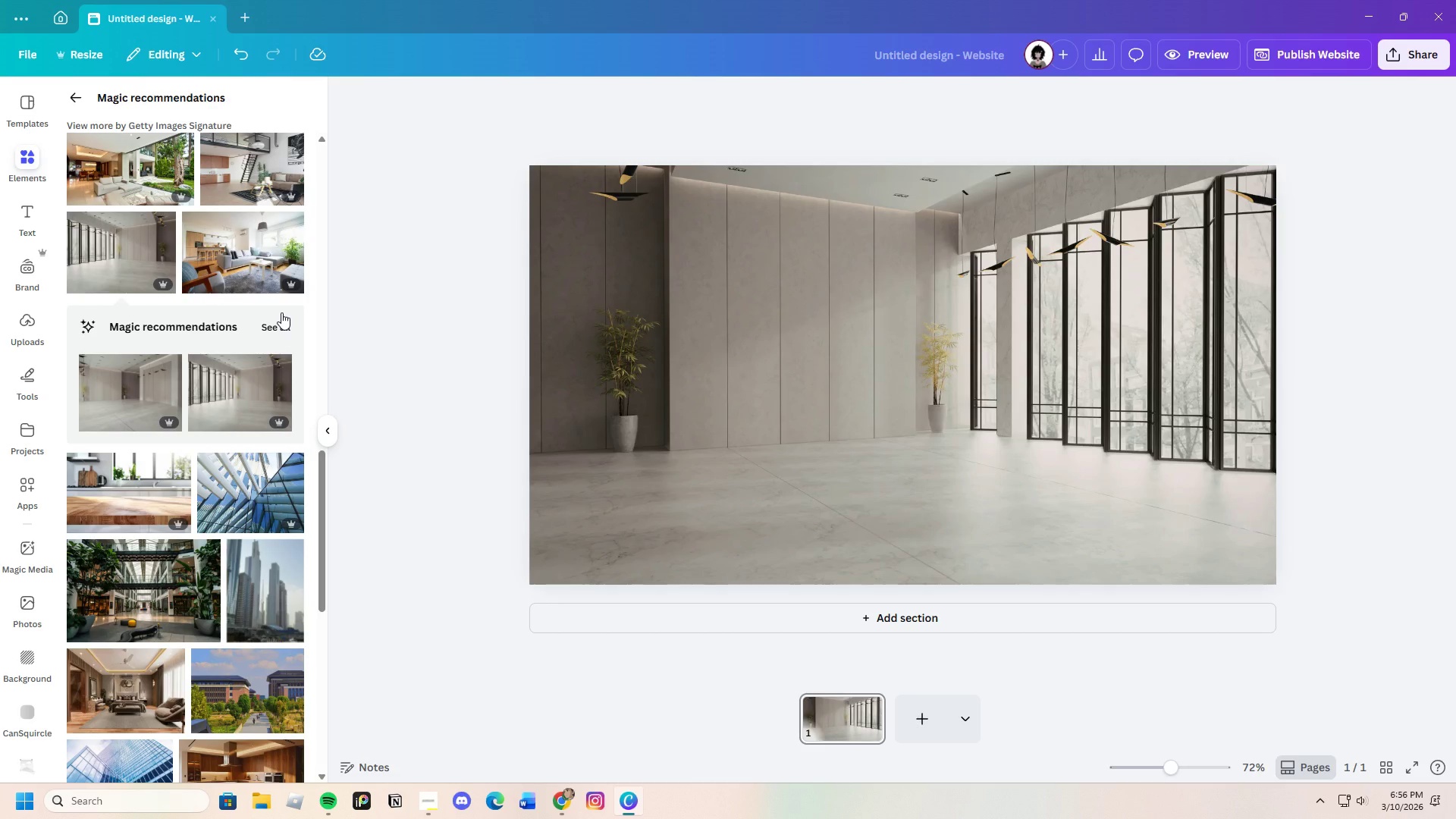 
left_click([283, 320])
 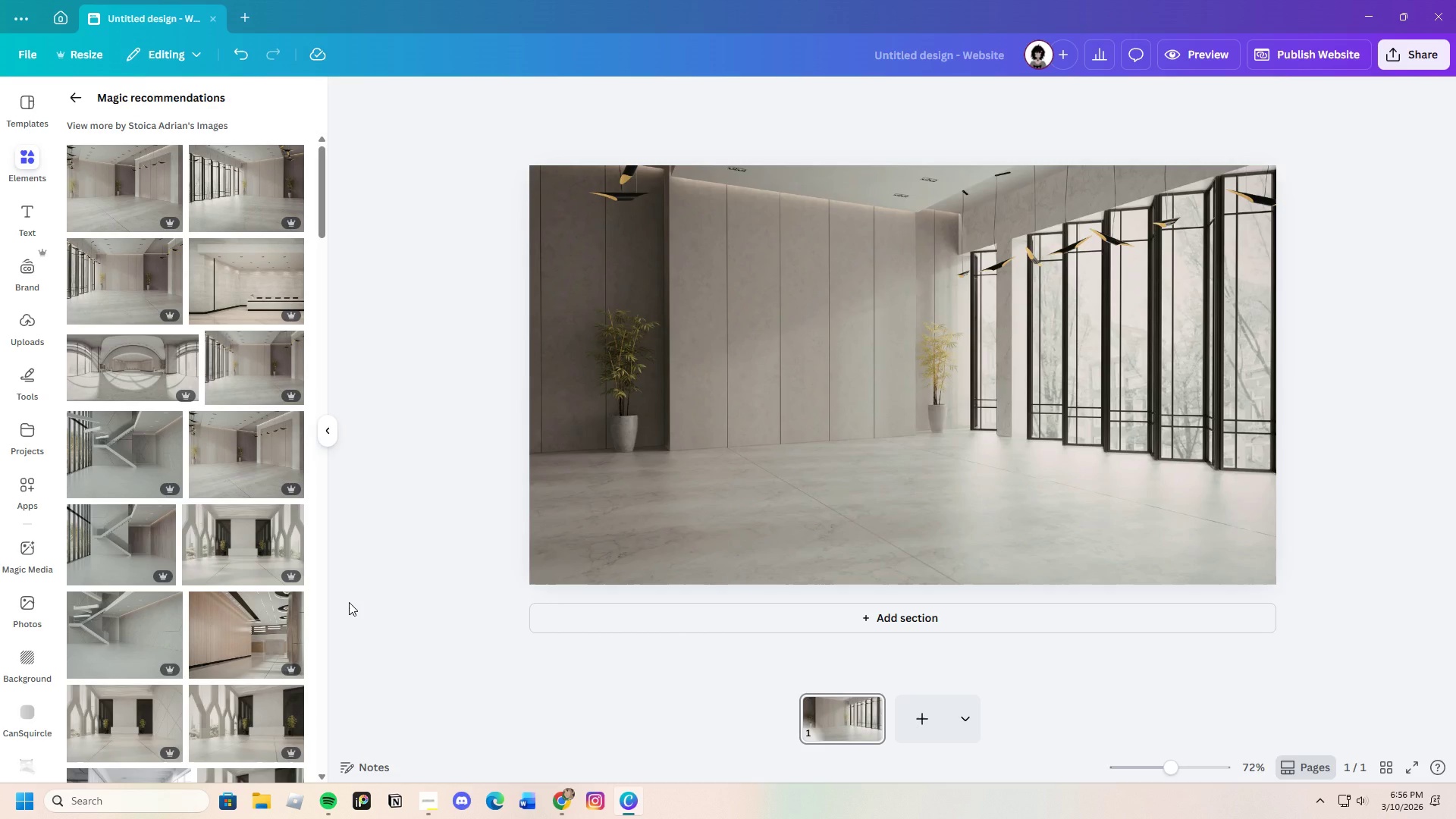 
scroll: coordinate [233, 607], scroll_direction: down, amount: 5.0
 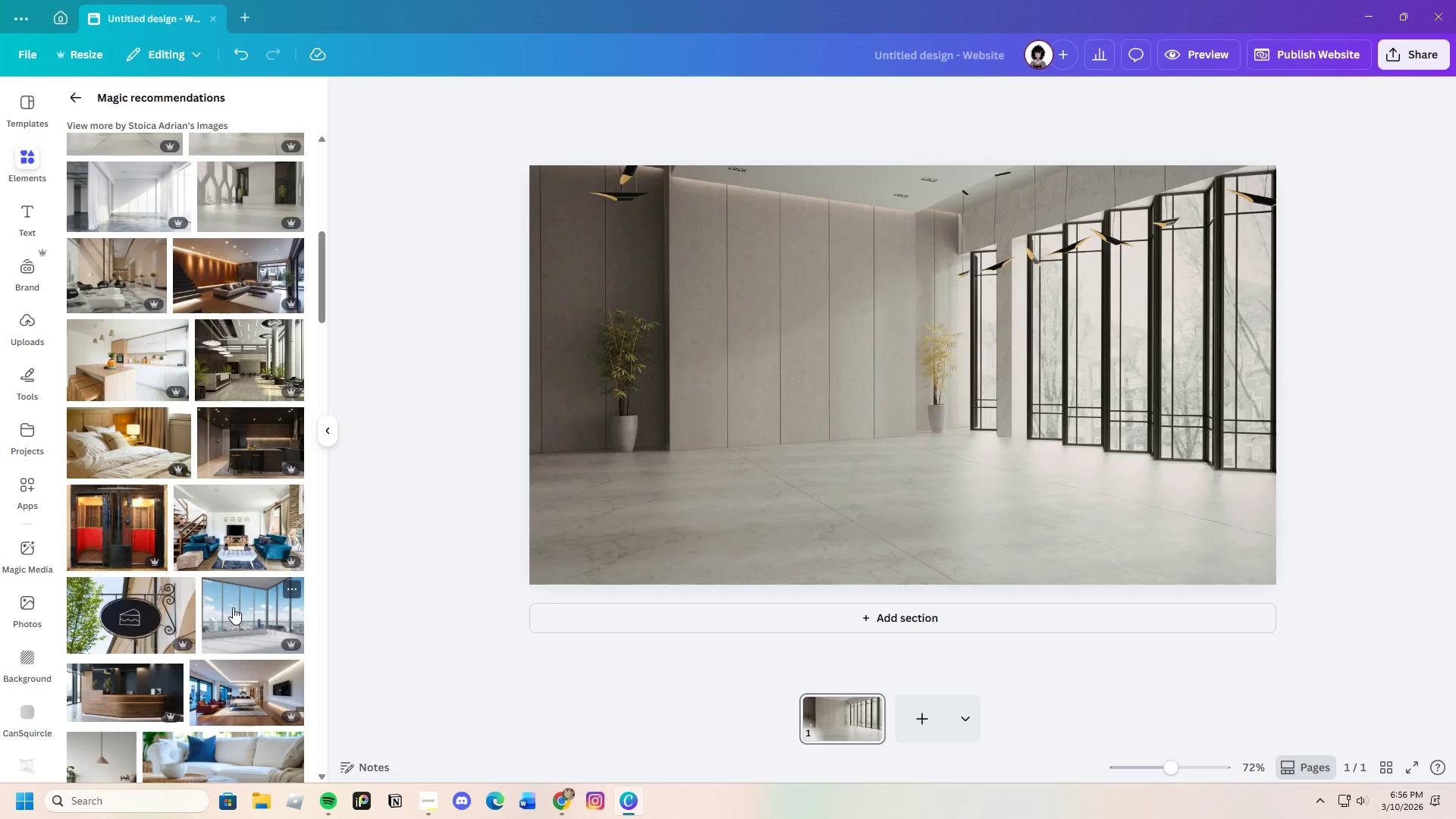 
scroll: coordinate [233, 605], scroll_direction: up, amount: 9.0
 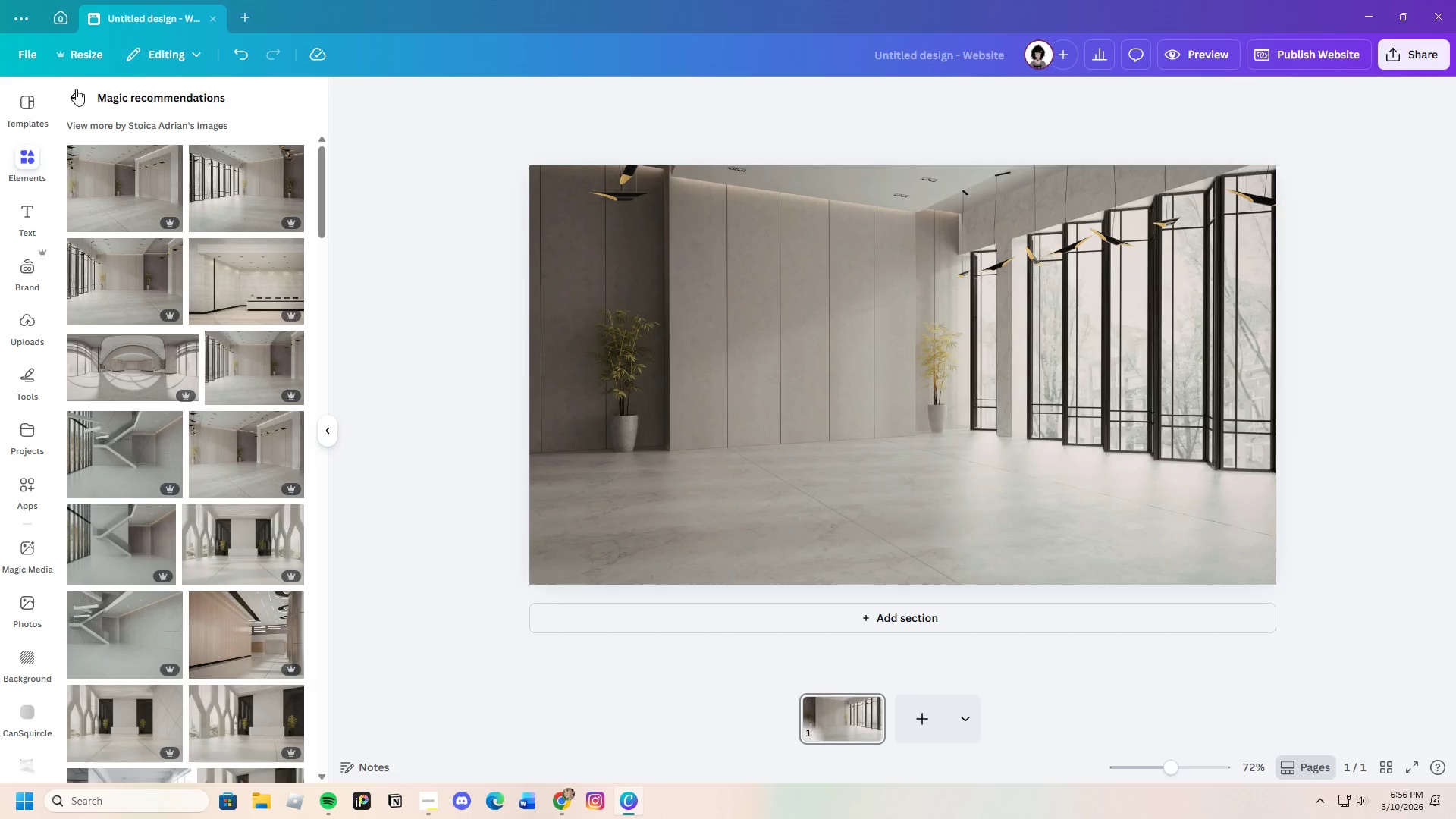 
left_click([77, 83])
 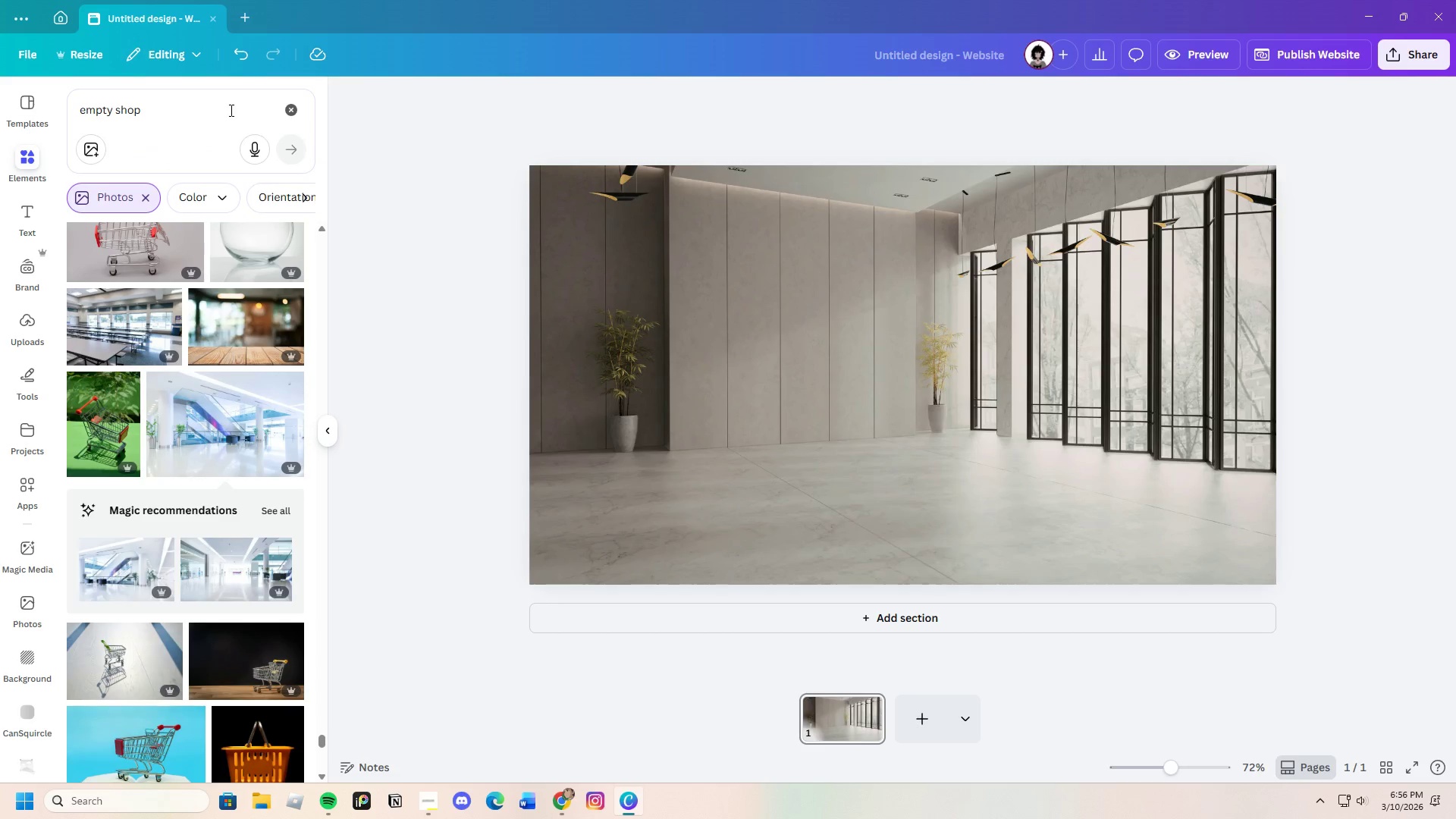 
left_click_drag(start_coordinate=[229, 110], to_coordinate=[64, 122])
 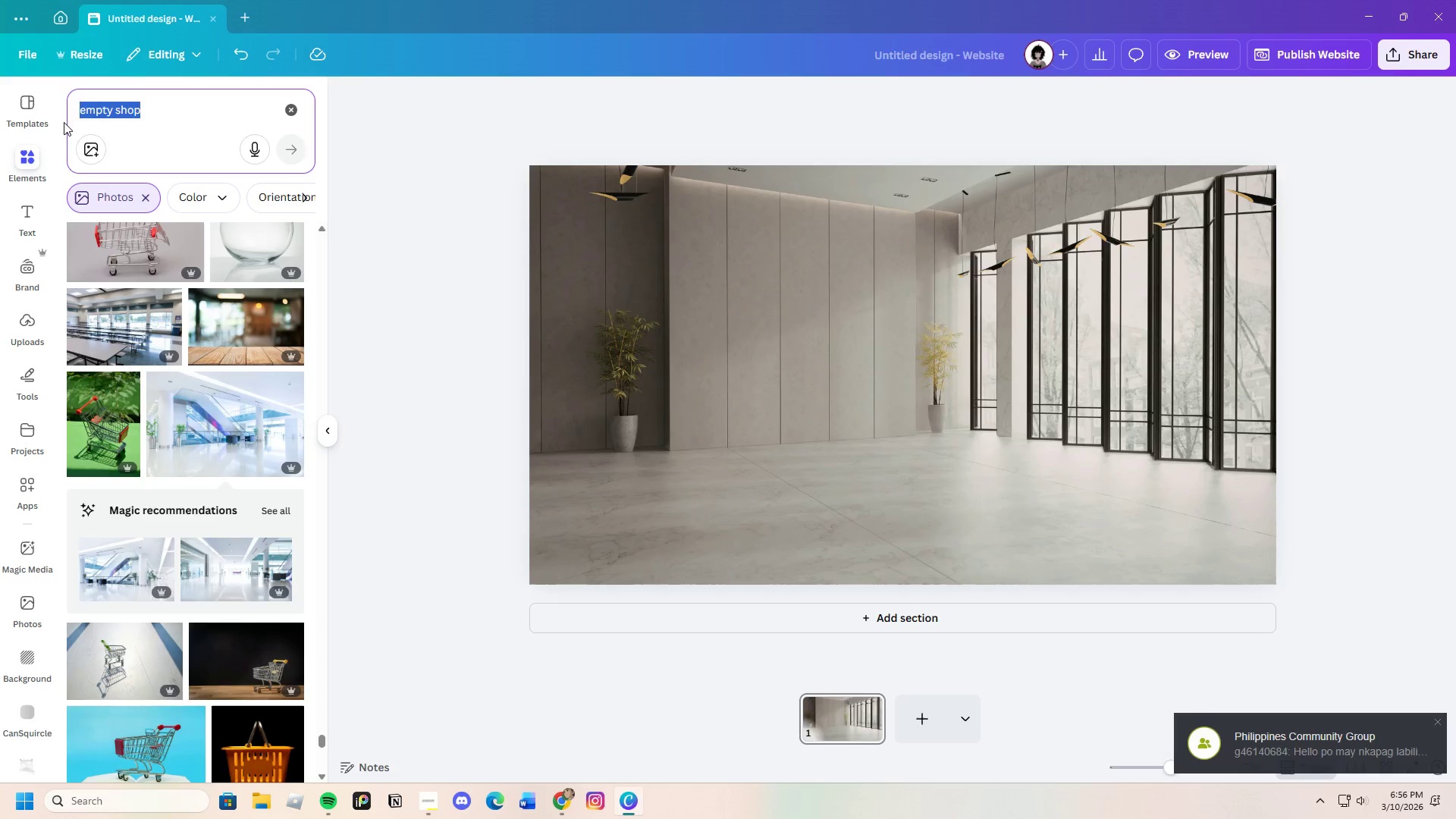 
key(Backspace)
type(platform)
 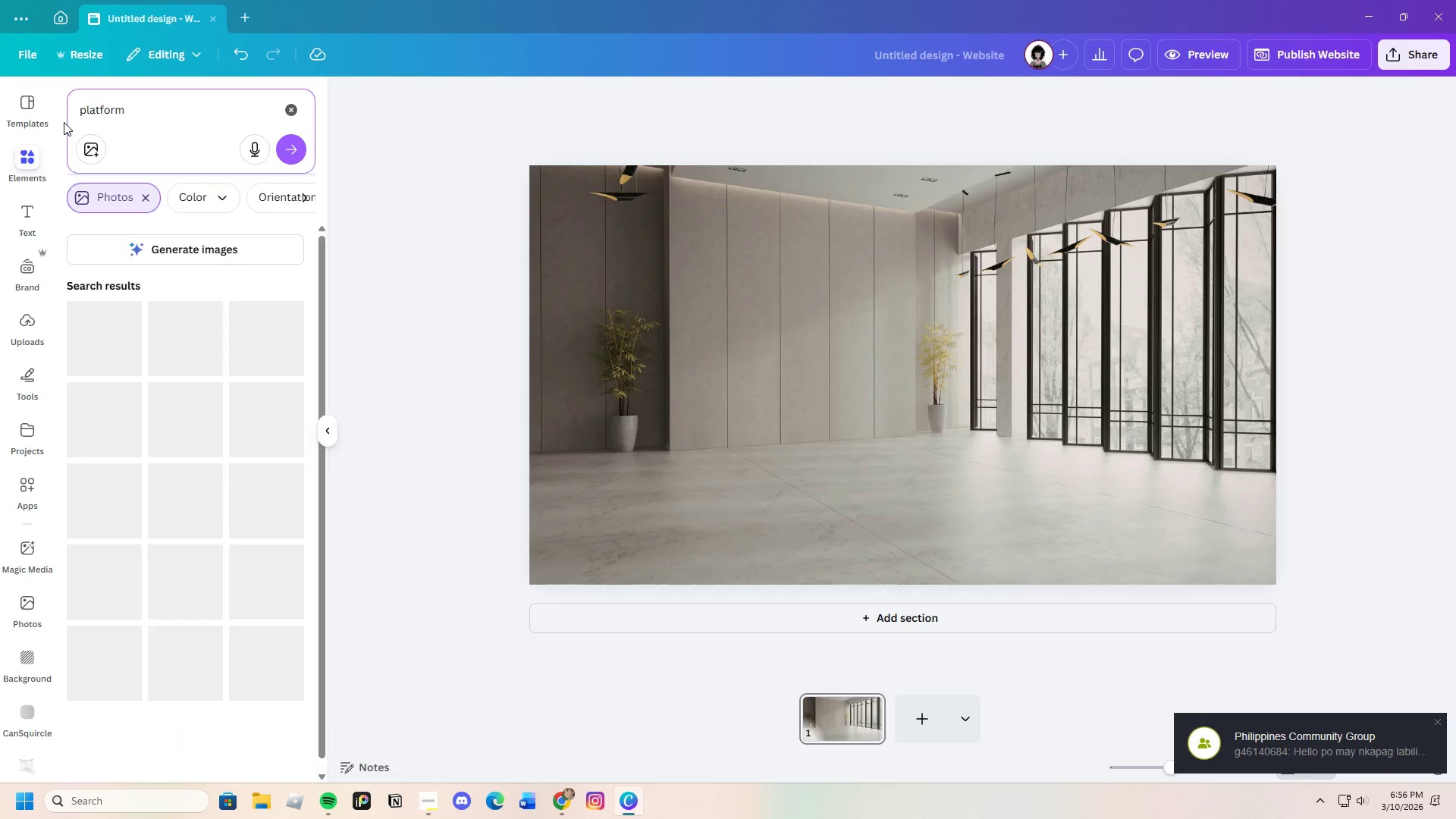 
key(Enter)
 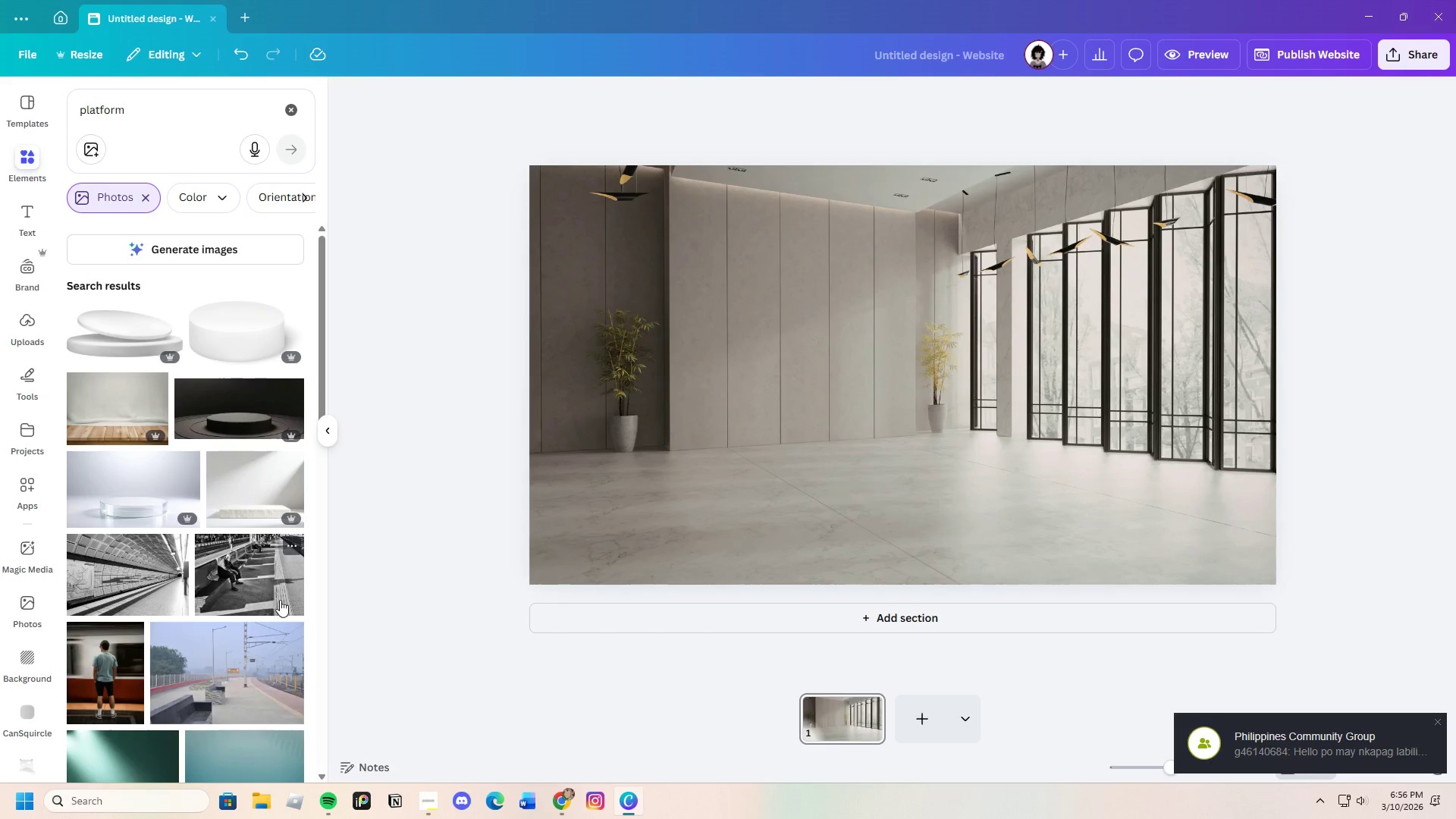 
scroll: coordinate [267, 631], scroll_direction: down, amount: 2.0
 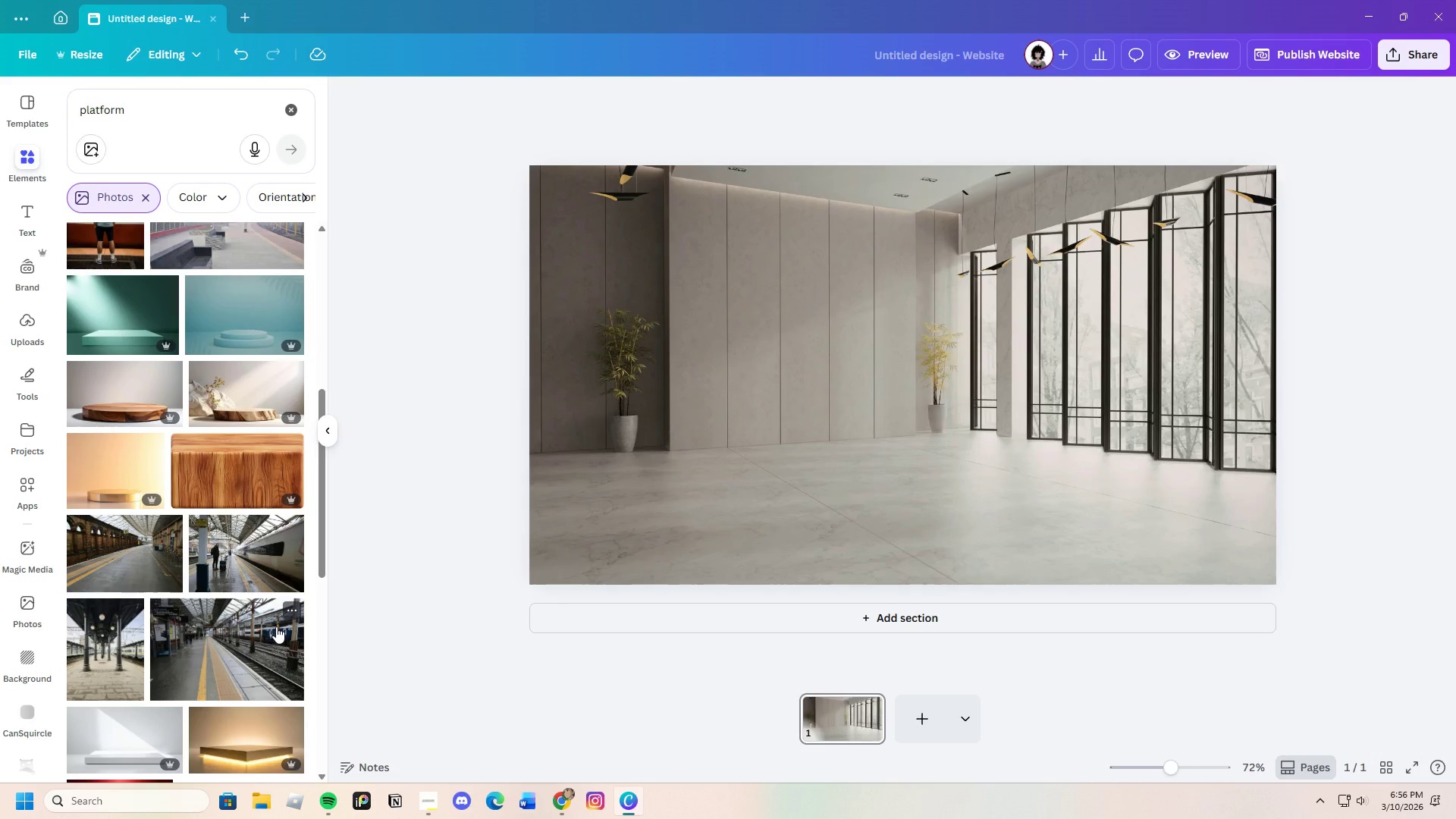 
wait(5.53)
 